 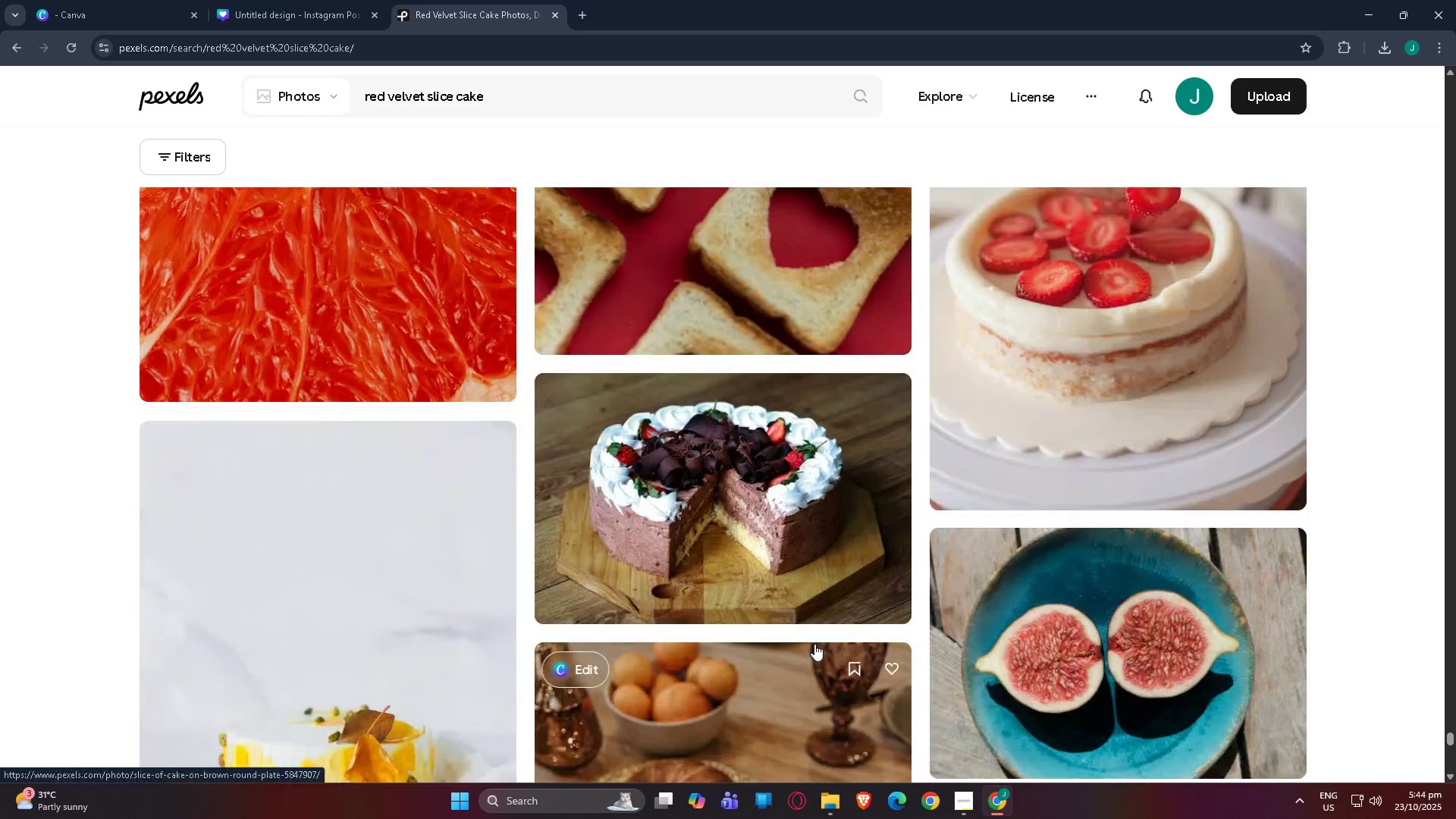 
scroll: coordinate [862, 526], scroll_direction: down, amount: 228.0
 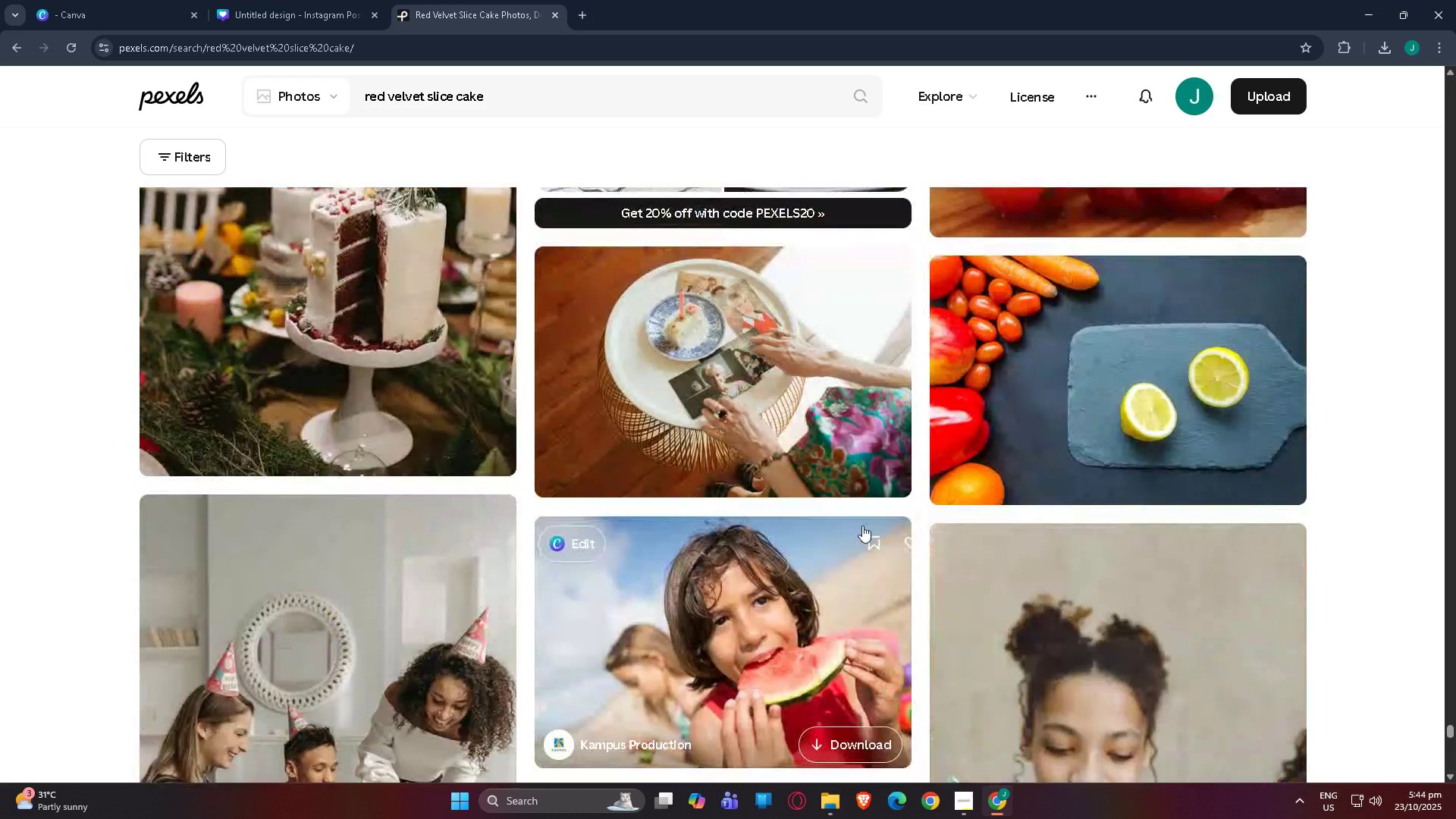 
scroll: coordinate [860, 523], scroll_direction: up, amount: 6.0
 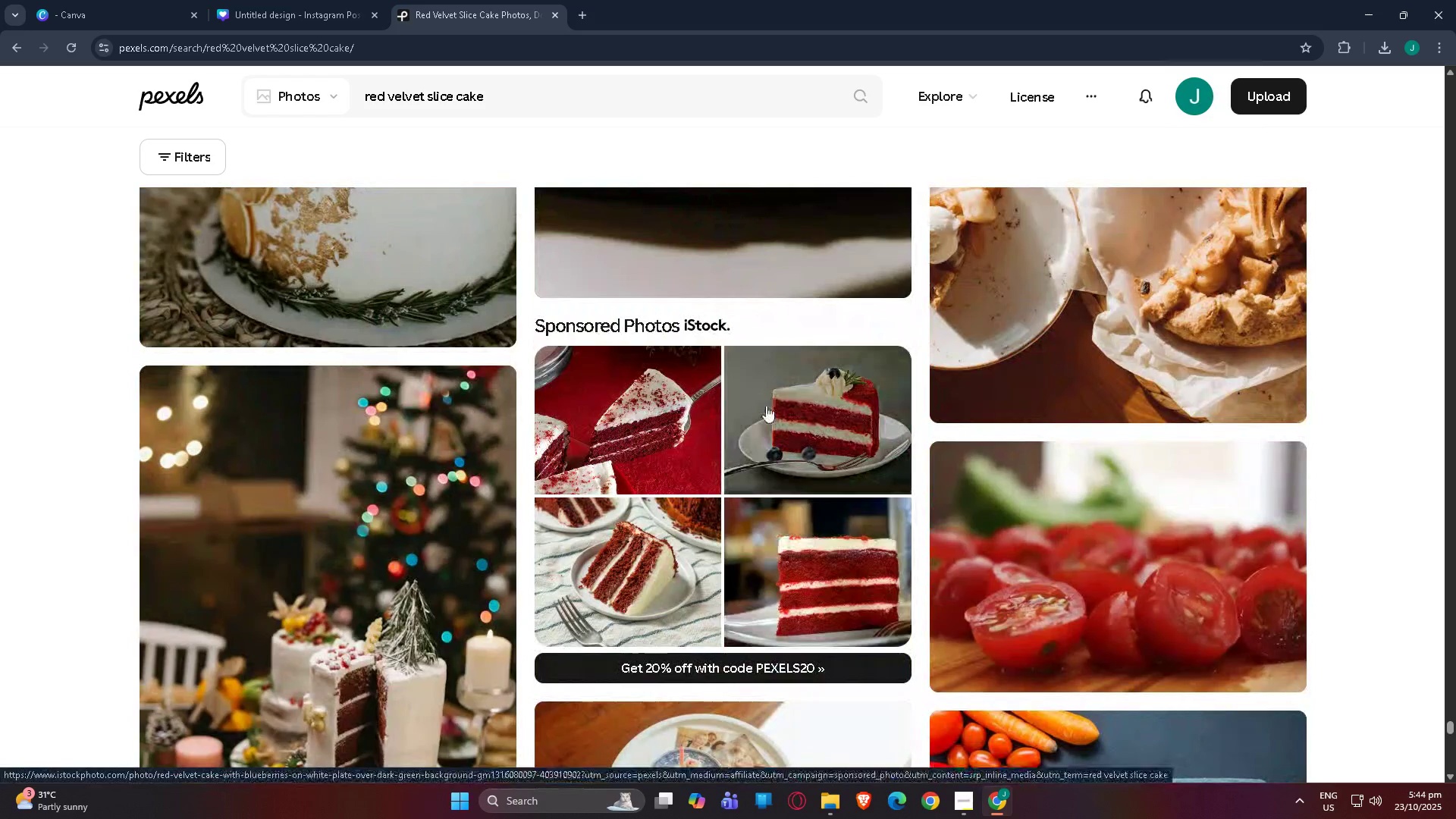 
scroll: coordinate [824, 416], scroll_direction: down, amount: 149.0
 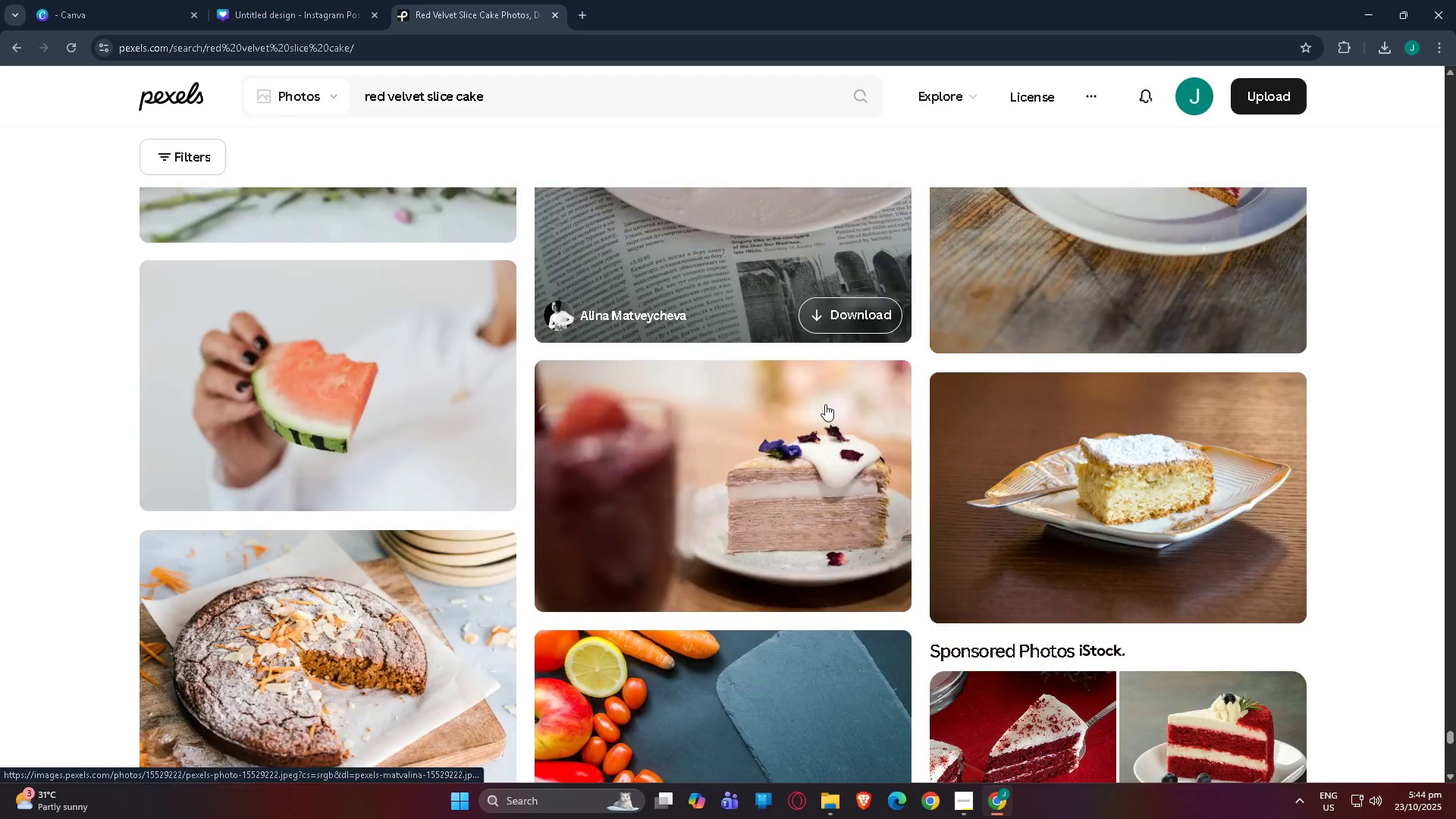 
scroll: coordinate [1185, 453], scroll_direction: down, amount: 26.0
 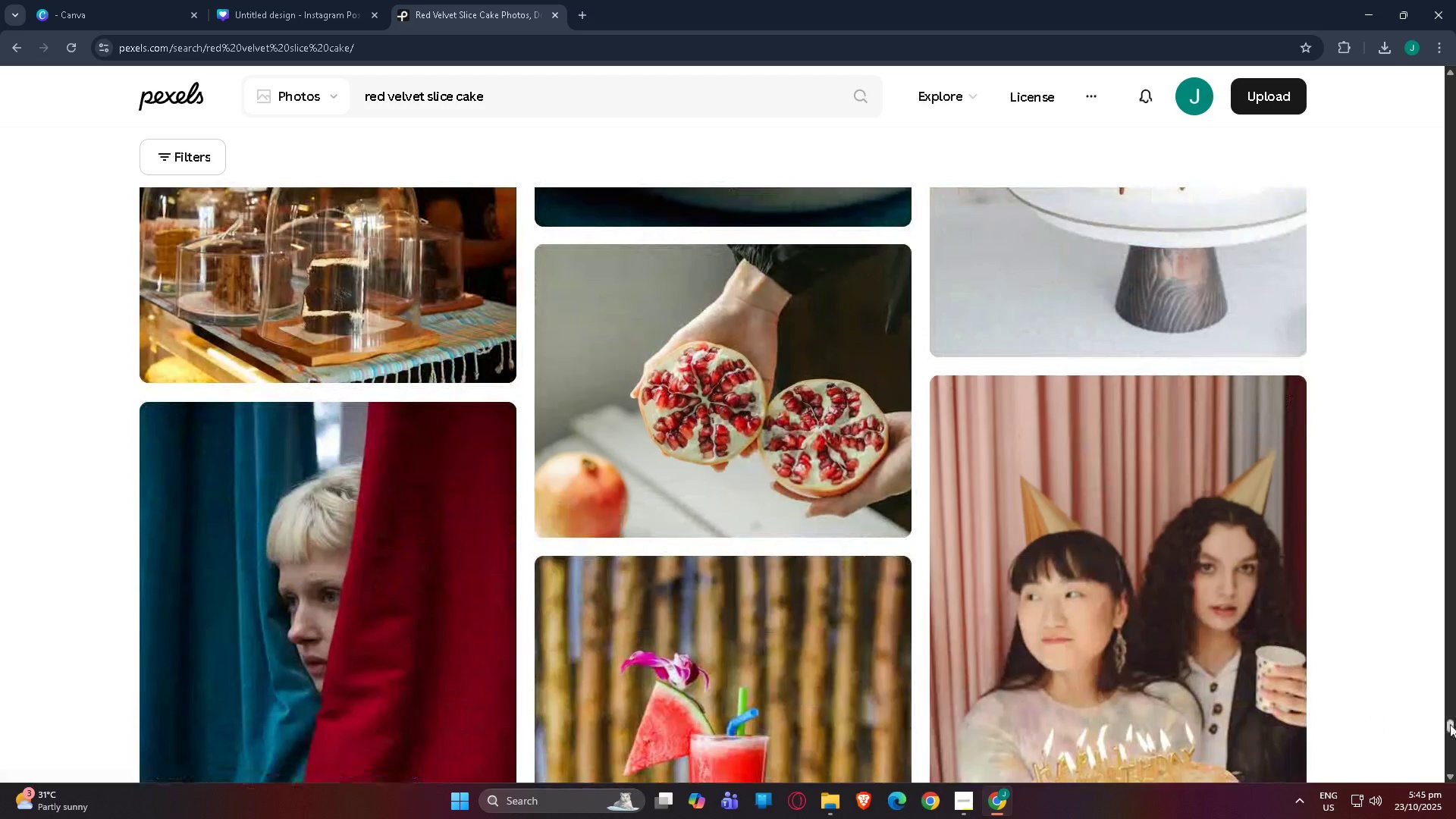 
left_click_drag(start_coordinate=[1450, 724], to_coordinate=[1447, 116])
 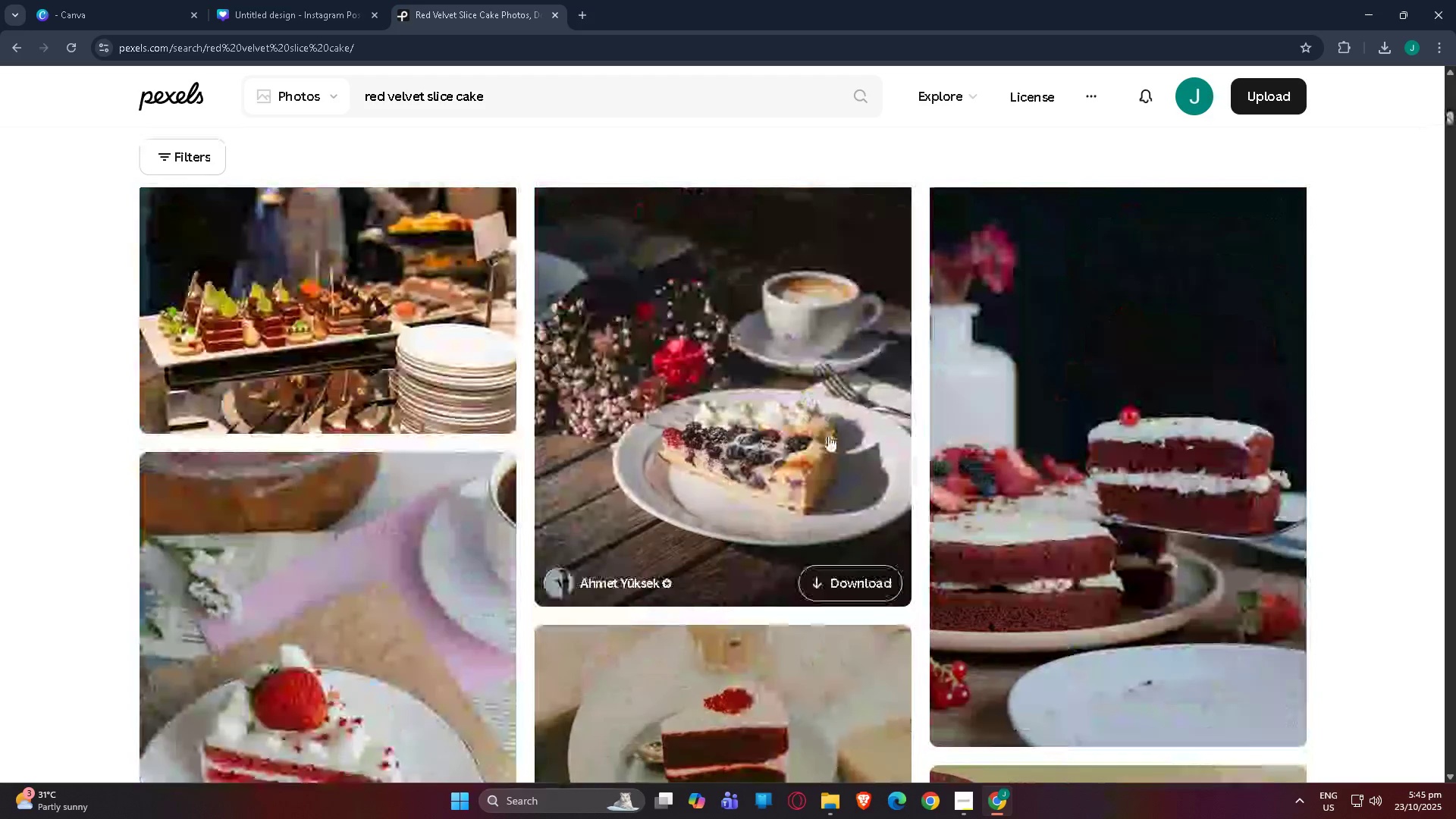 
scroll: coordinate [746, 451], scroll_direction: down, amount: 26.0
 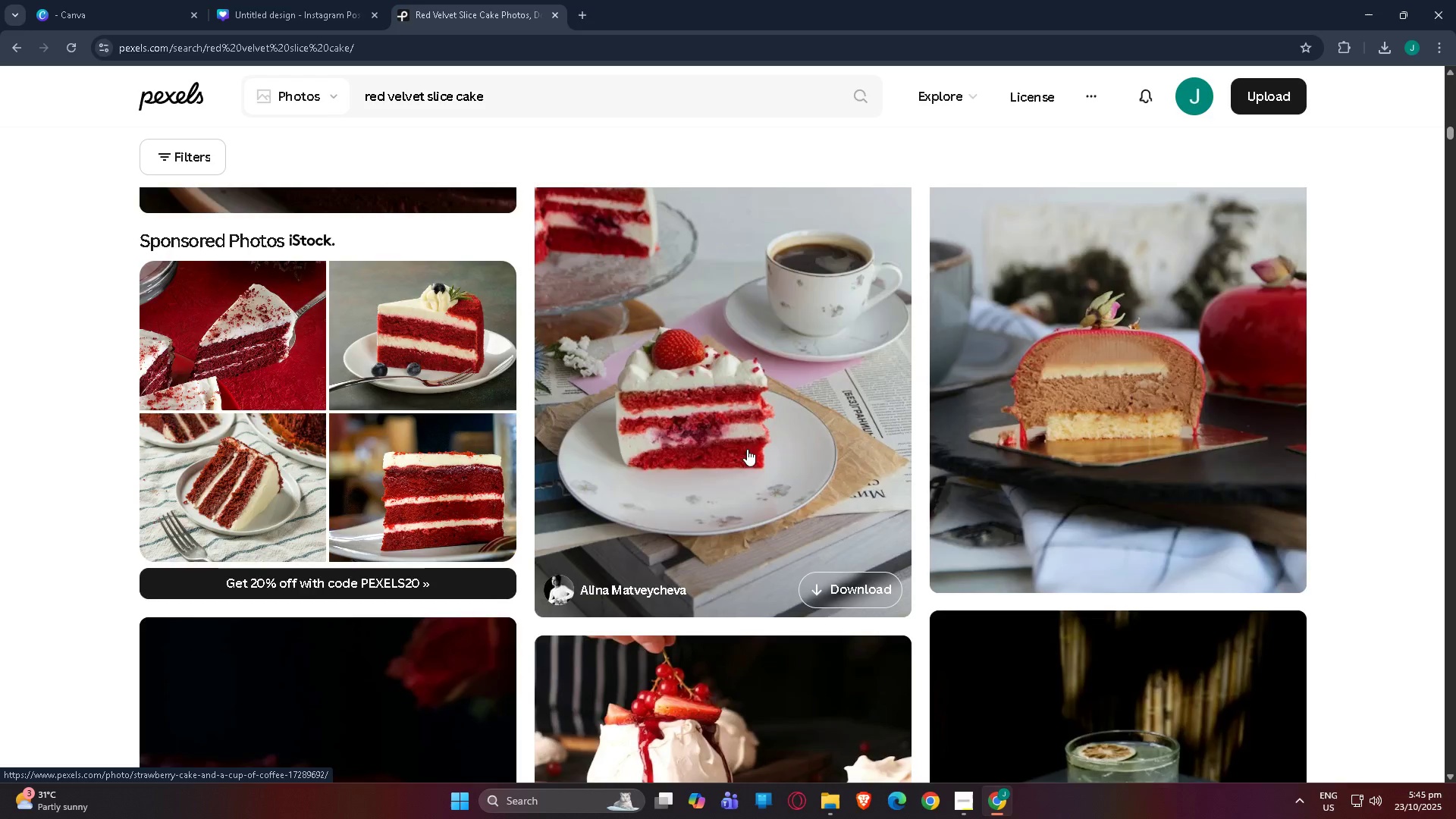 
scroll: coordinate [748, 444], scroll_direction: none, amount: 0.0
 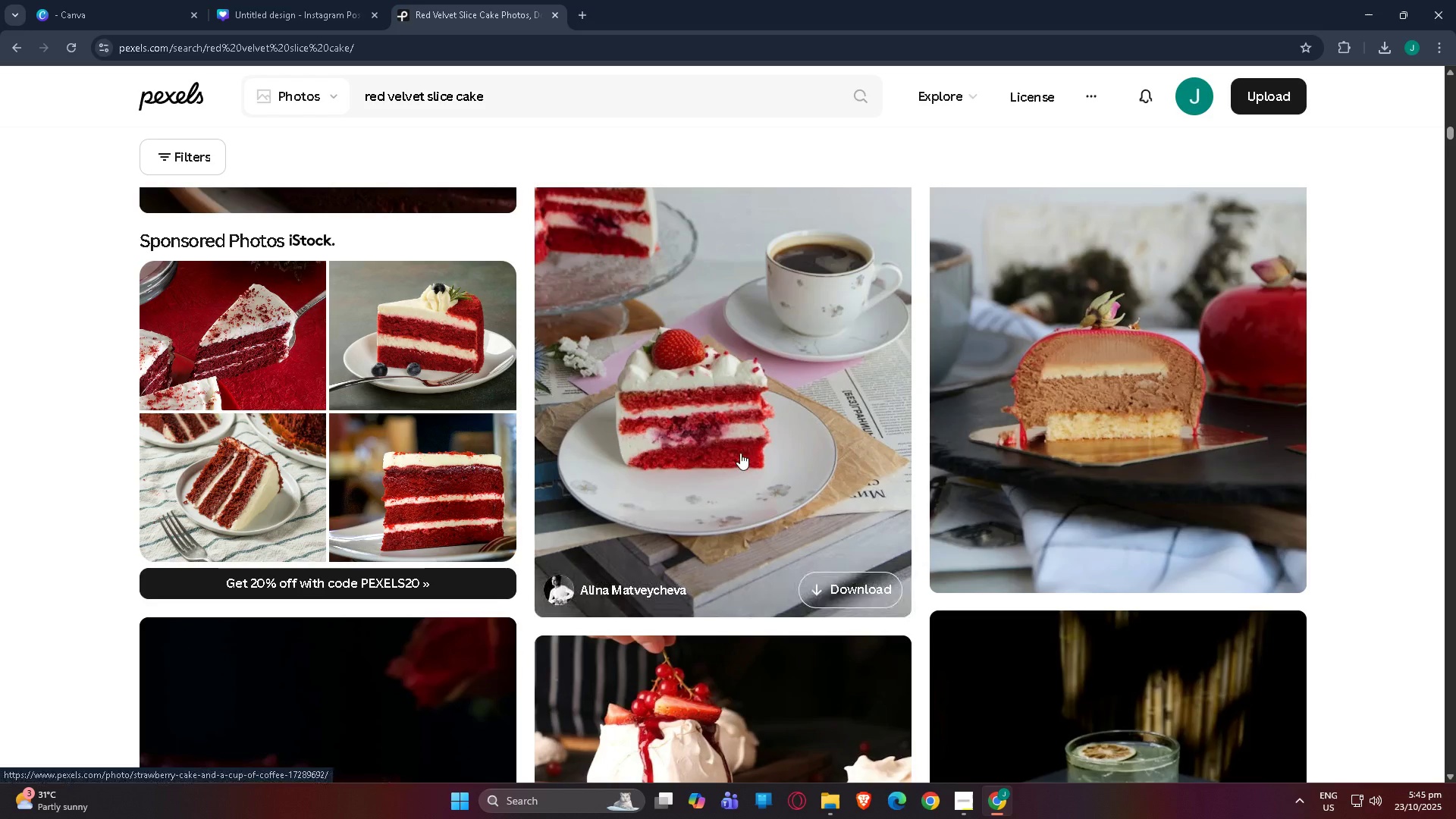 
scroll: coordinate [1129, 382], scroll_direction: down, amount: 48.0
 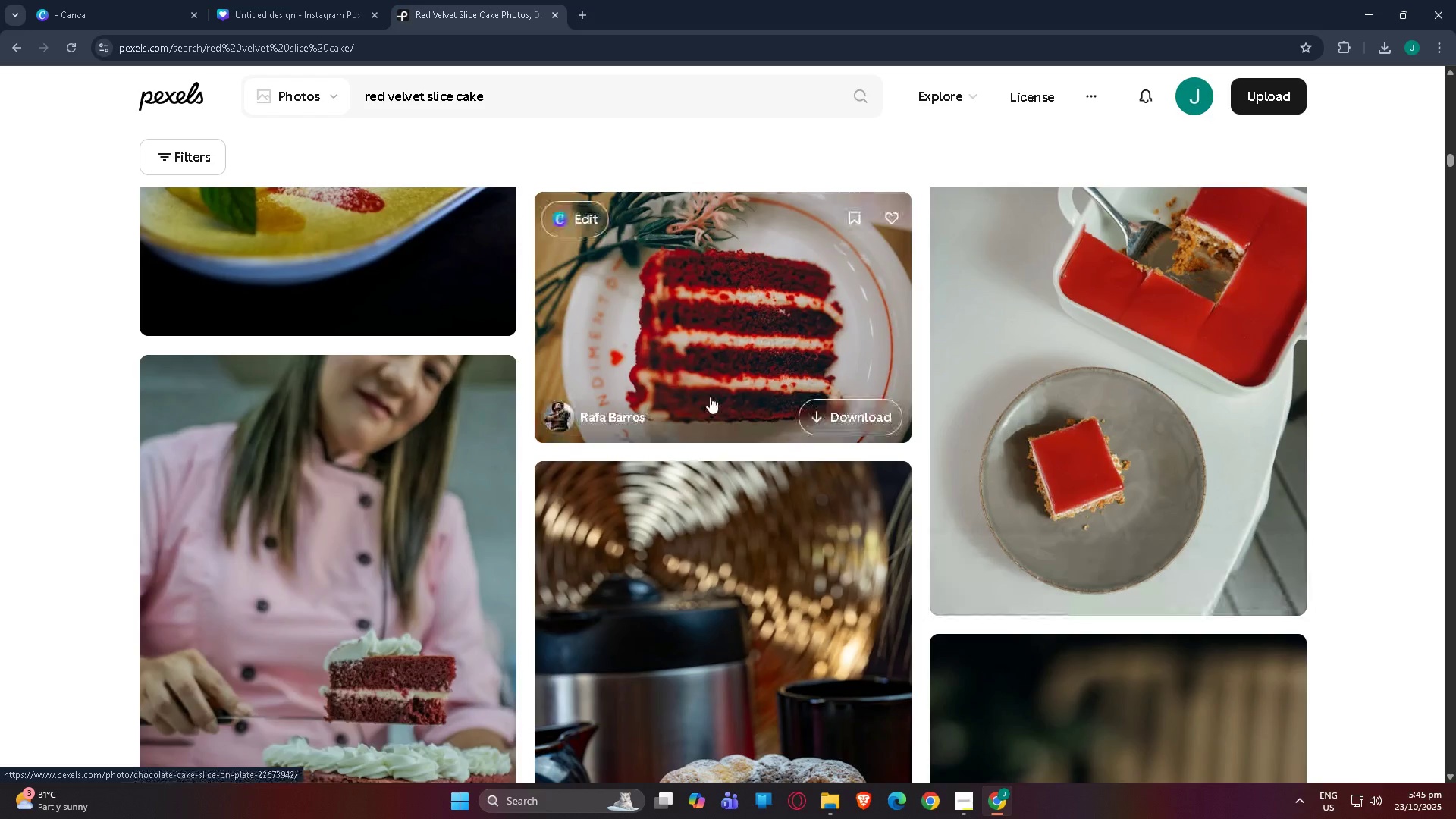 
scroll: coordinate [716, 396], scroll_direction: down, amount: 15.0
 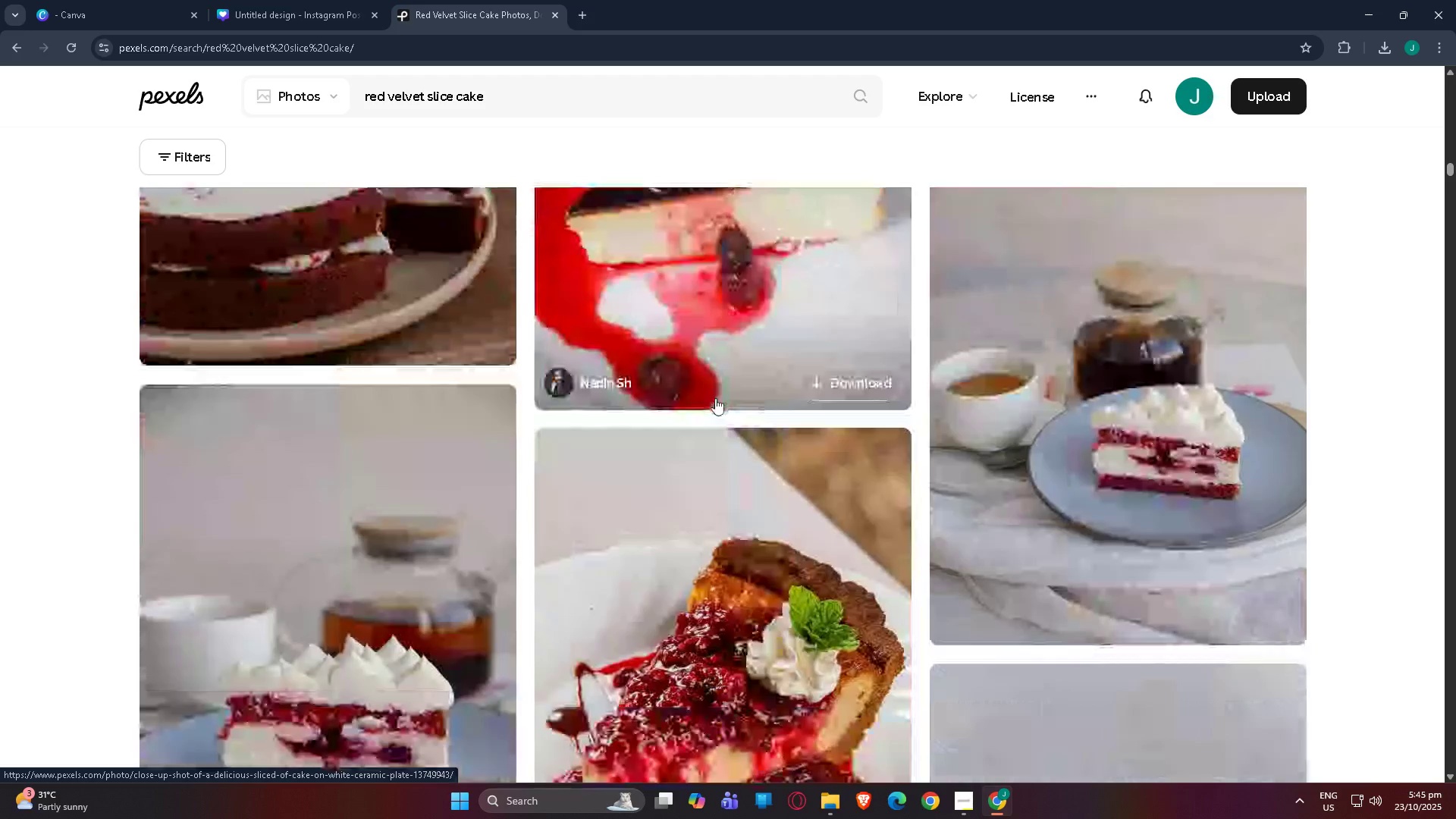 
scroll: coordinate [715, 399], scroll_direction: up, amount: 3.0
 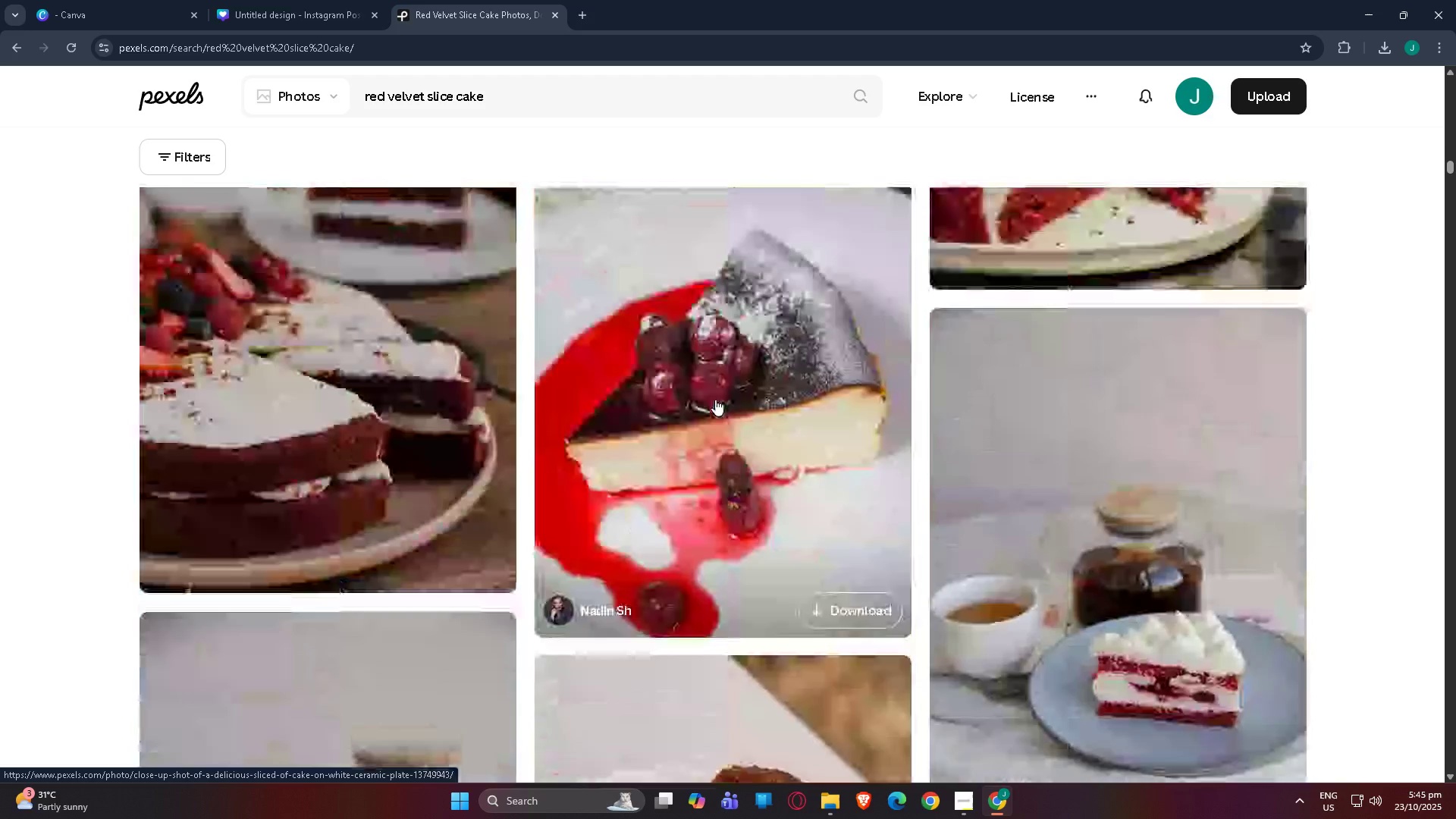 
scroll: coordinate [717, 399], scroll_direction: down, amount: 22.0
 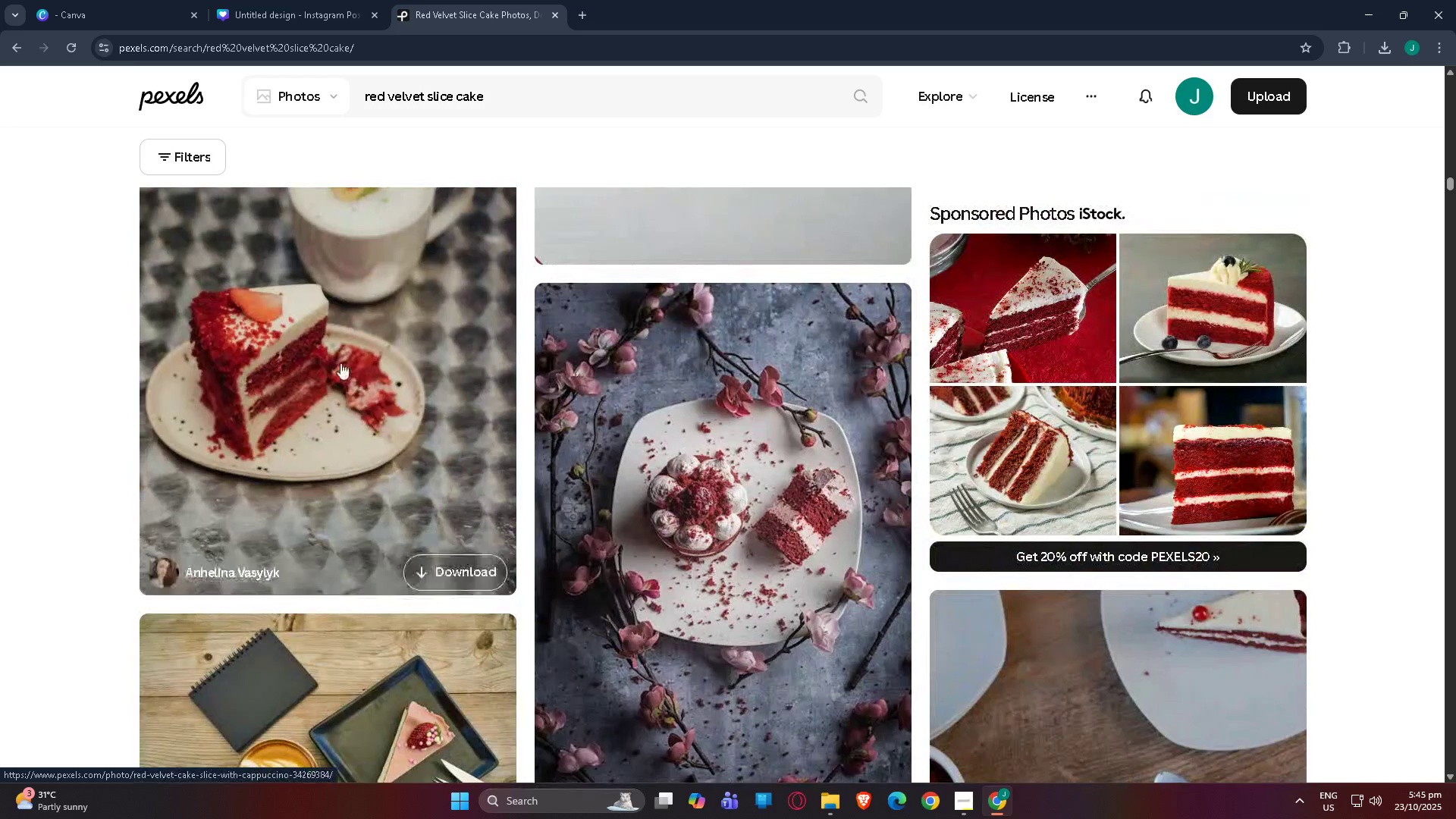 
left_click([342, 366])
 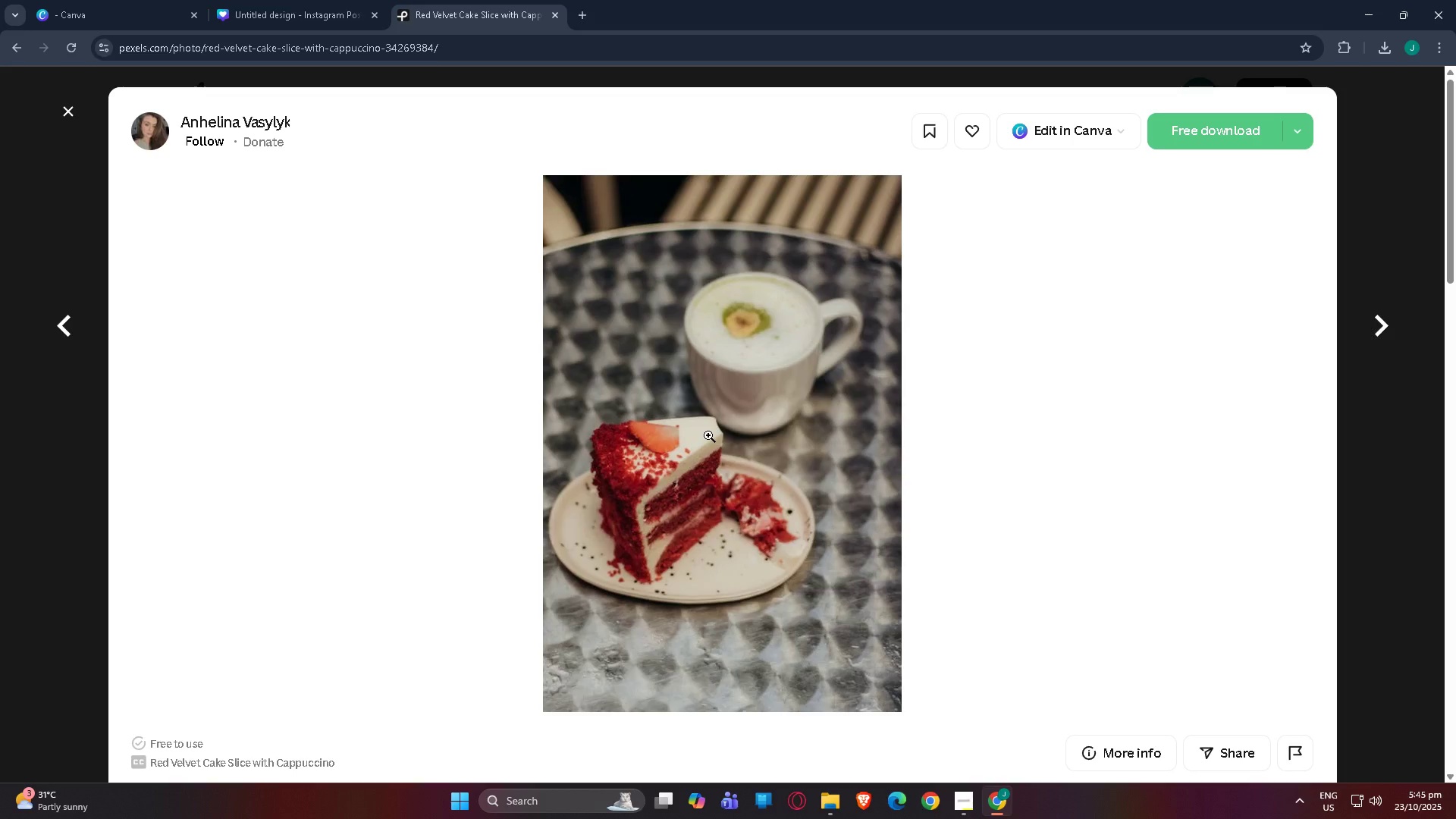 
wait(11.16)
 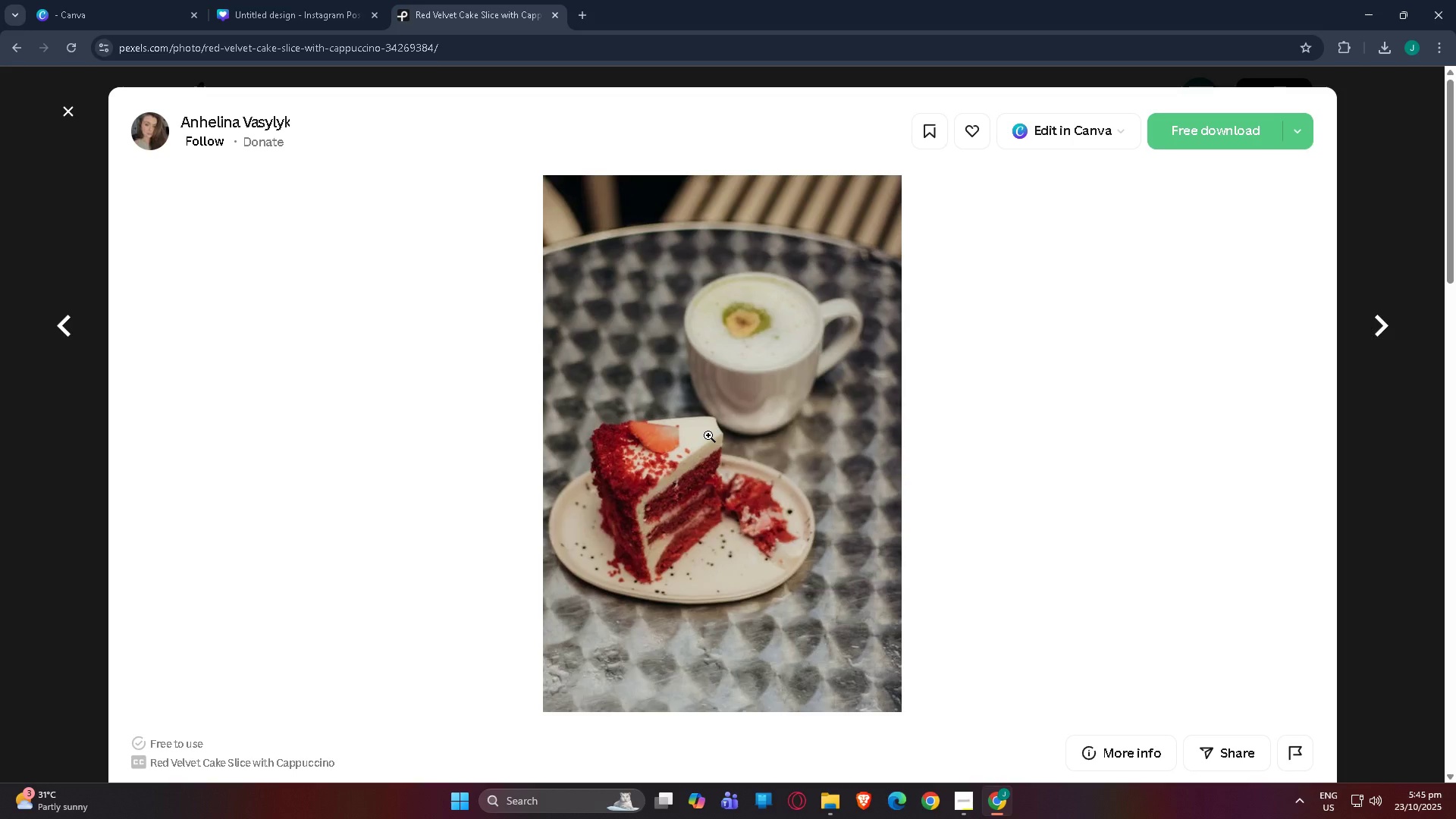 
double_click([66, 115])
 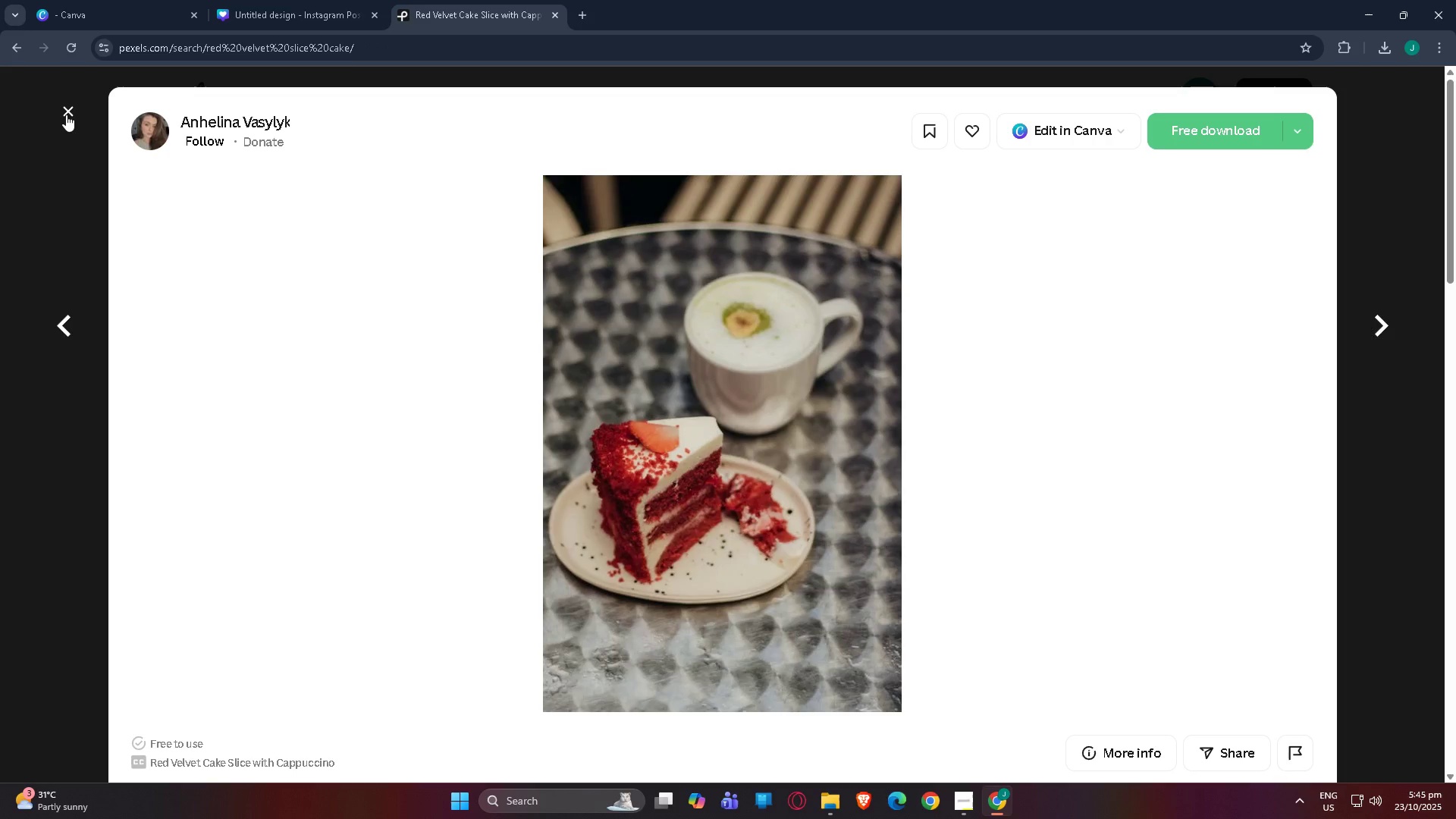 
left_click([66, 115])
 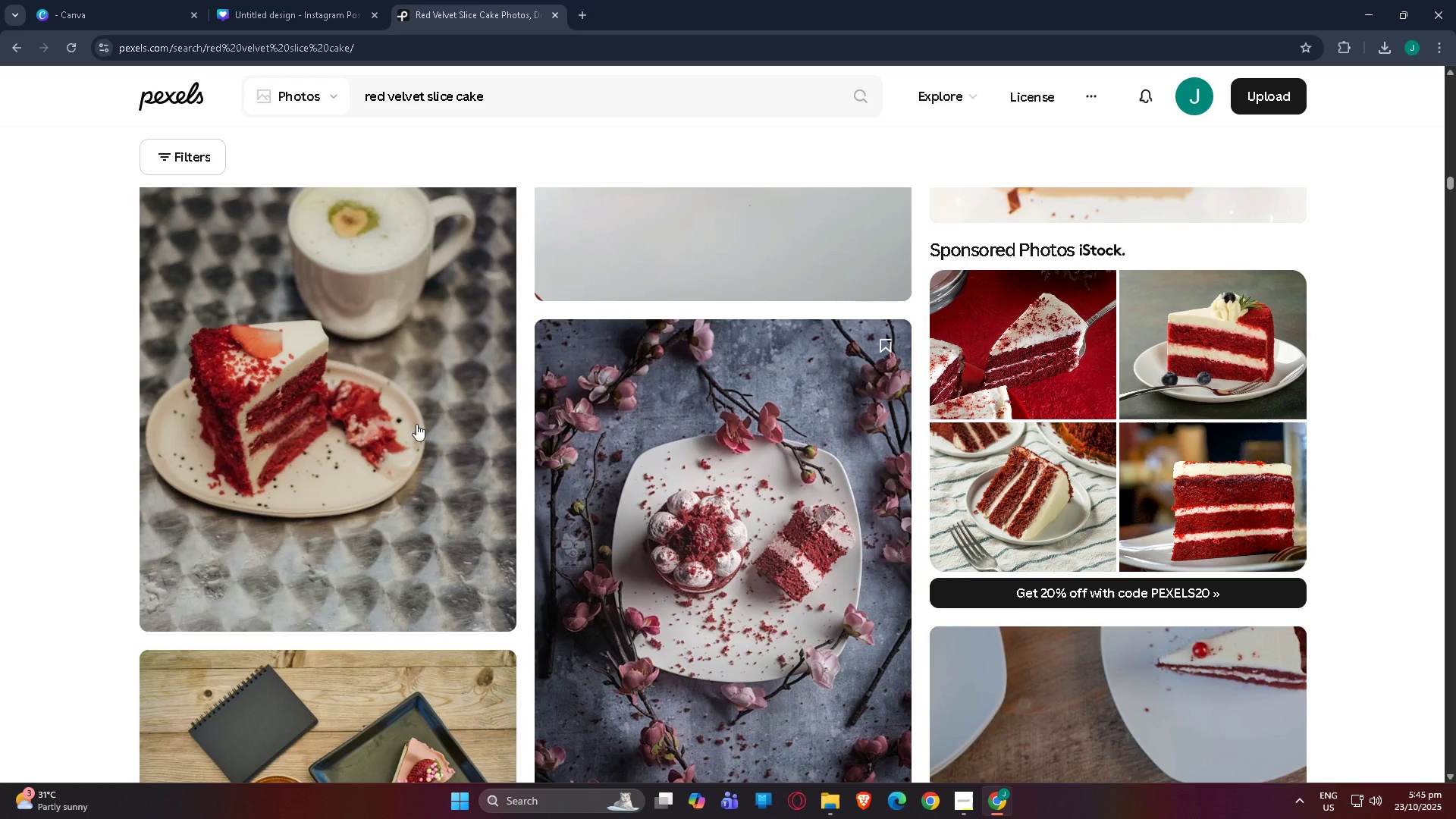 
scroll: coordinate [494, 444], scroll_direction: down, amount: 22.0
 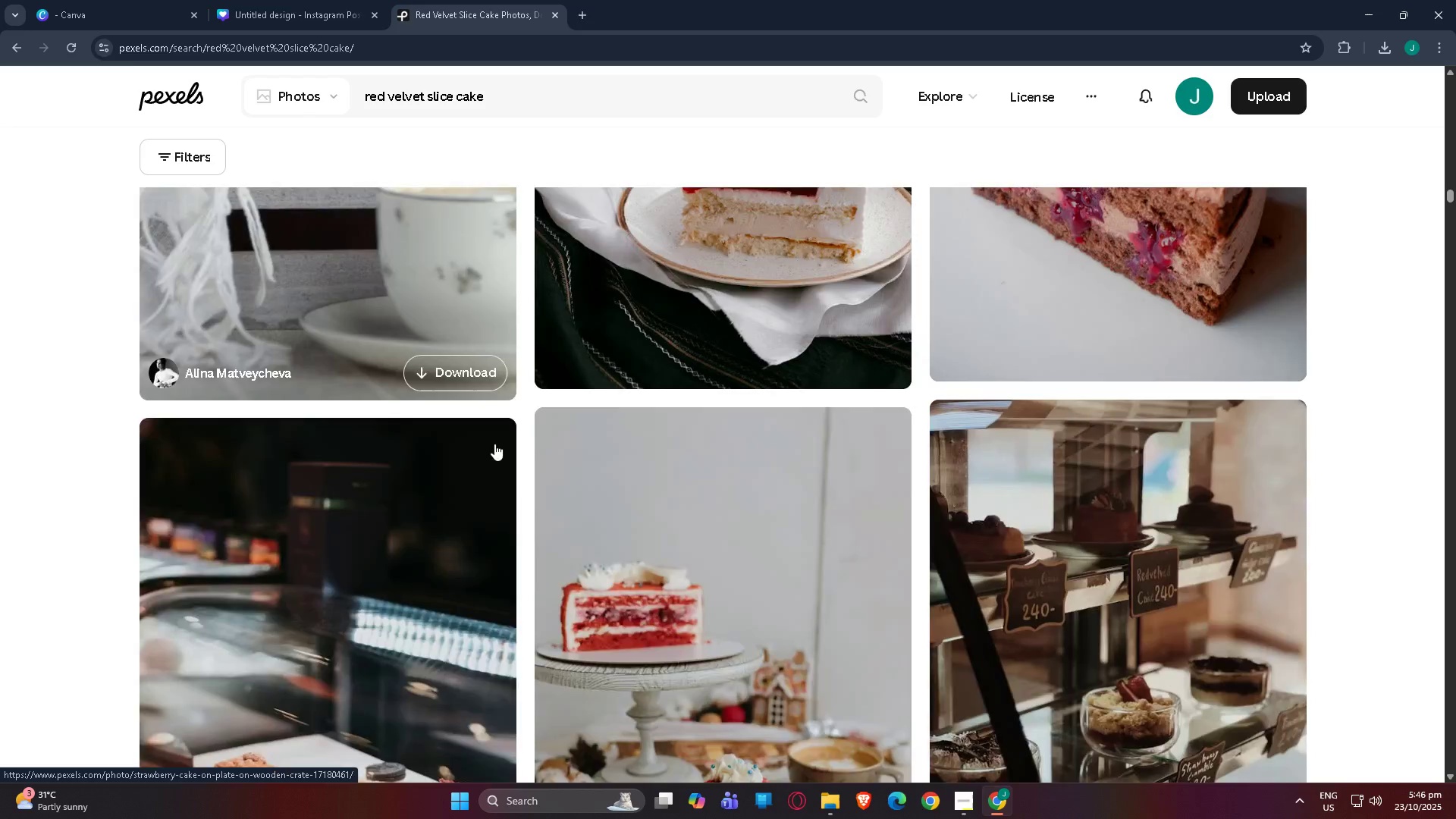 
scroll: coordinate [496, 442], scroll_direction: up, amount: 3.0
 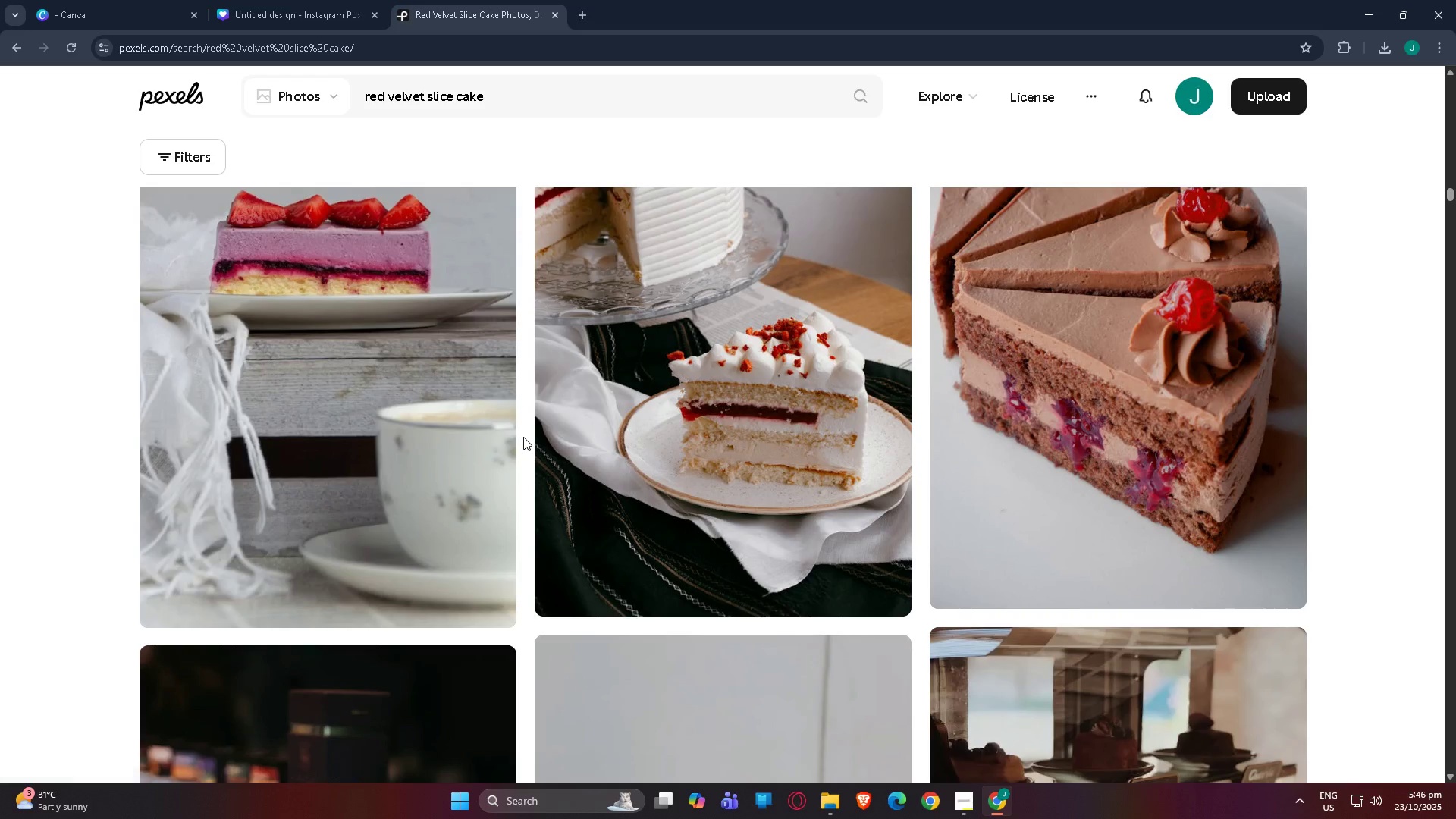 
scroll: coordinate [713, 504], scroll_direction: down, amount: 66.0
 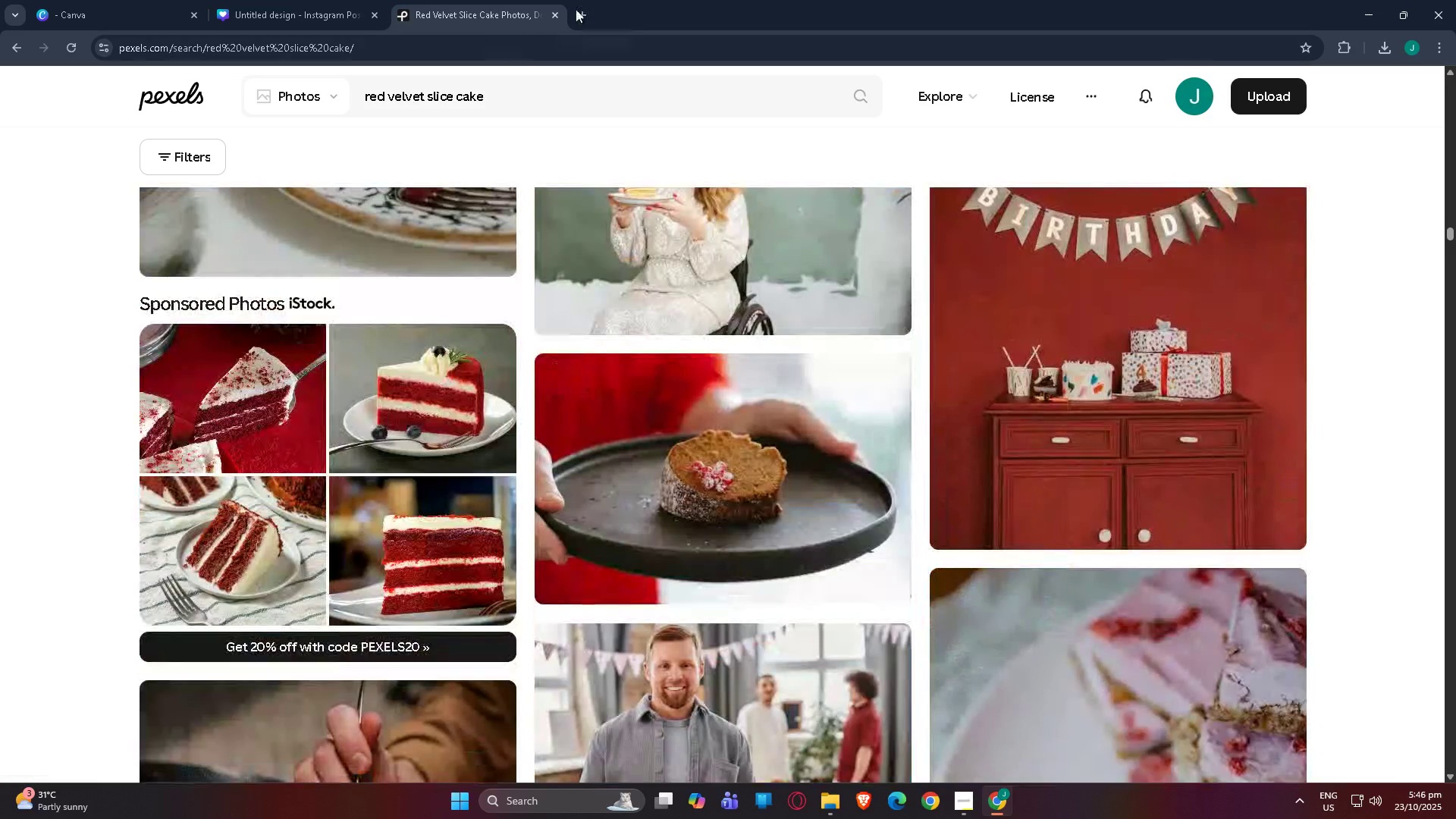 
left_click([580, 7])
 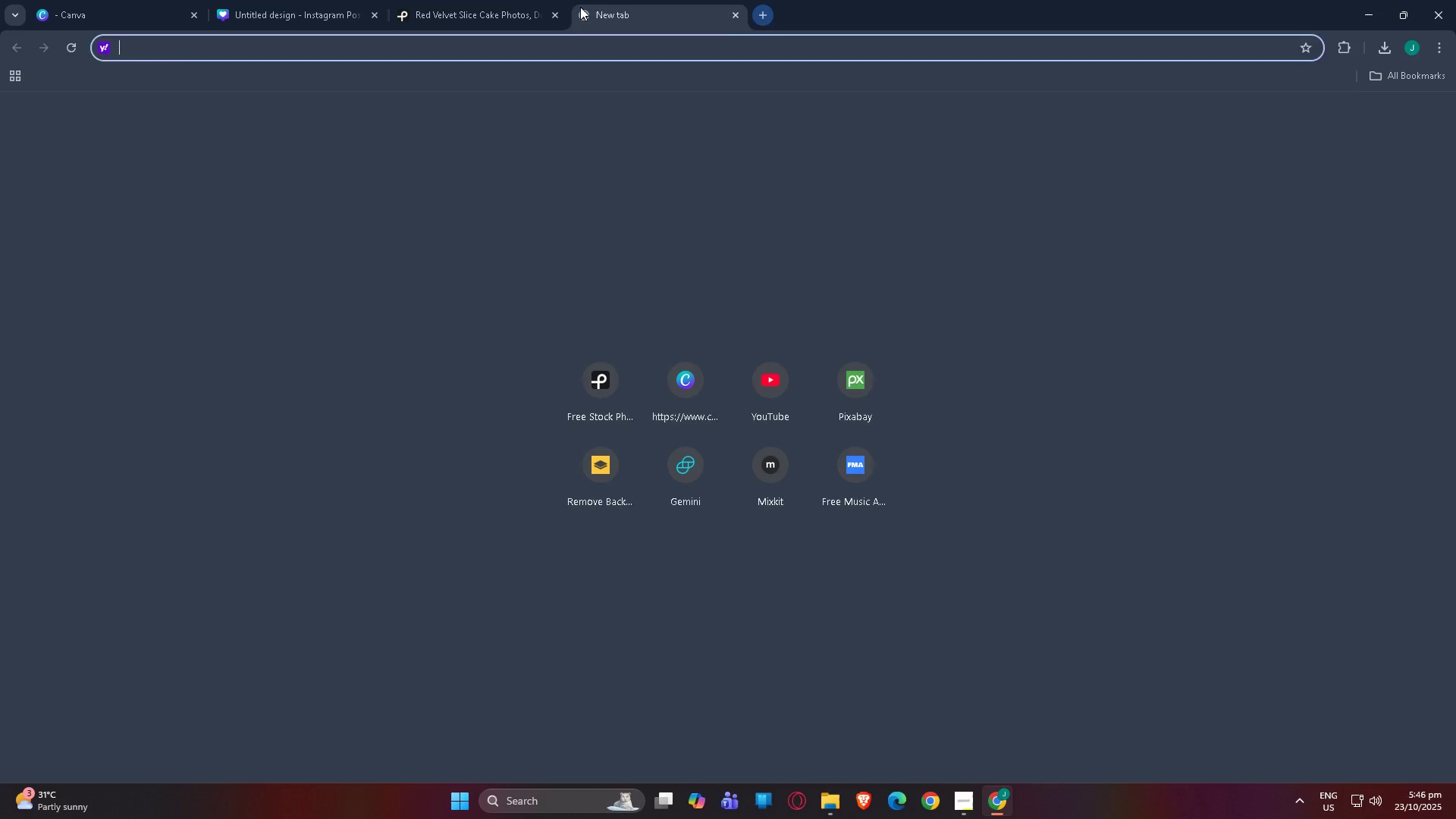 
type(royalred velver)
key(Backspace)
type(t cake slice)
 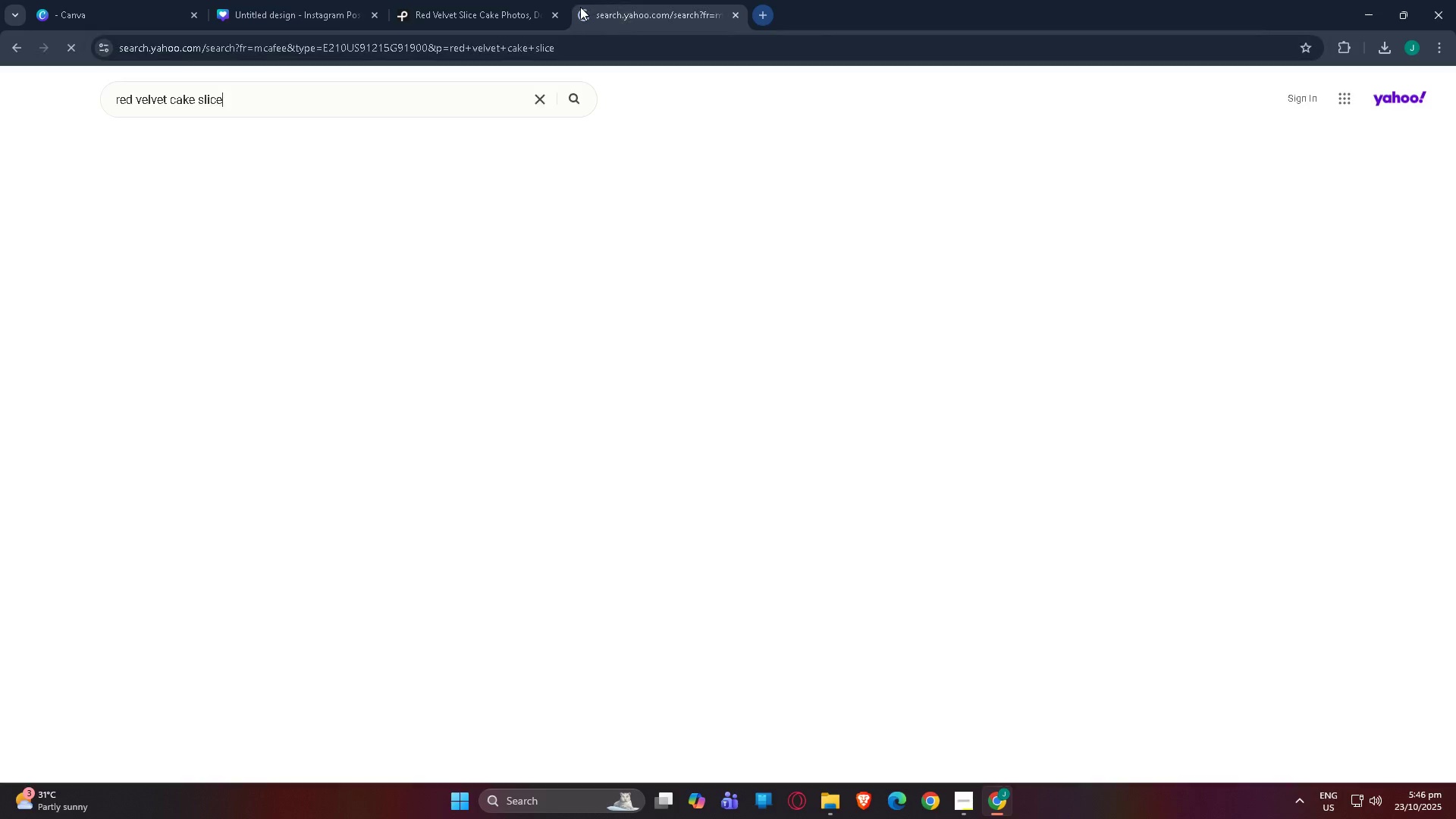 
key(Enter)
 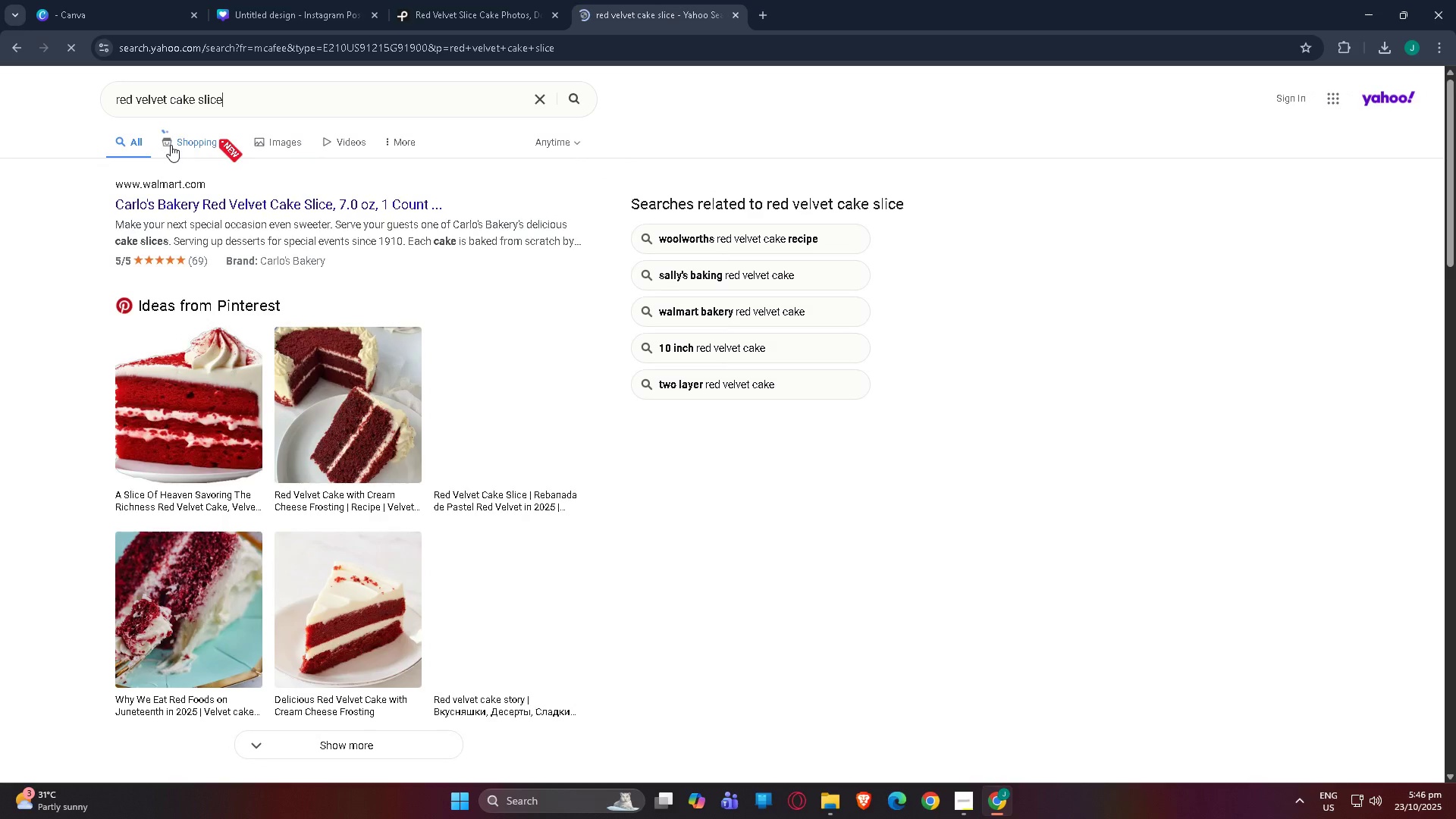 
left_click([263, 143])
 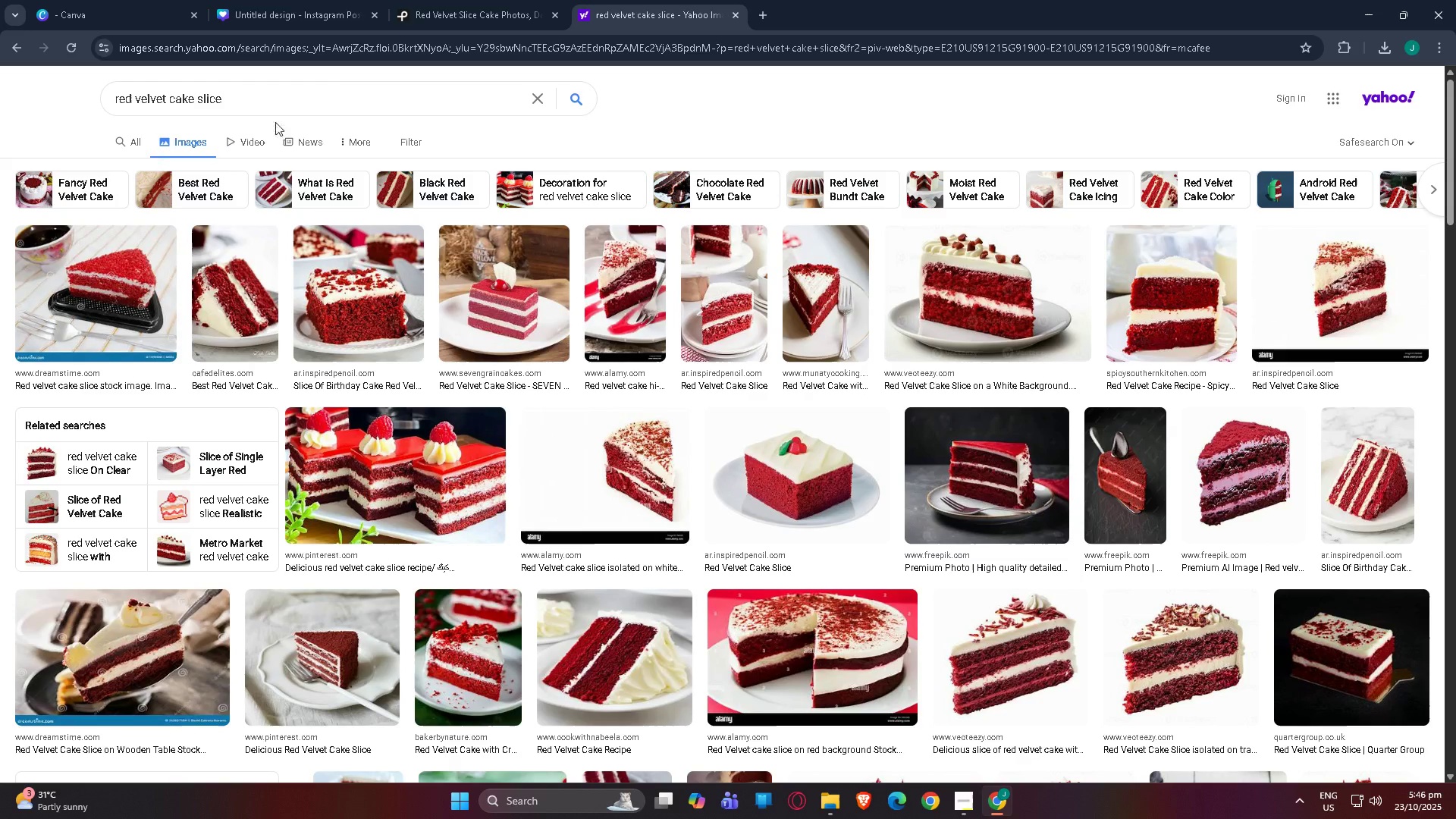 
left_click([344, 141])
 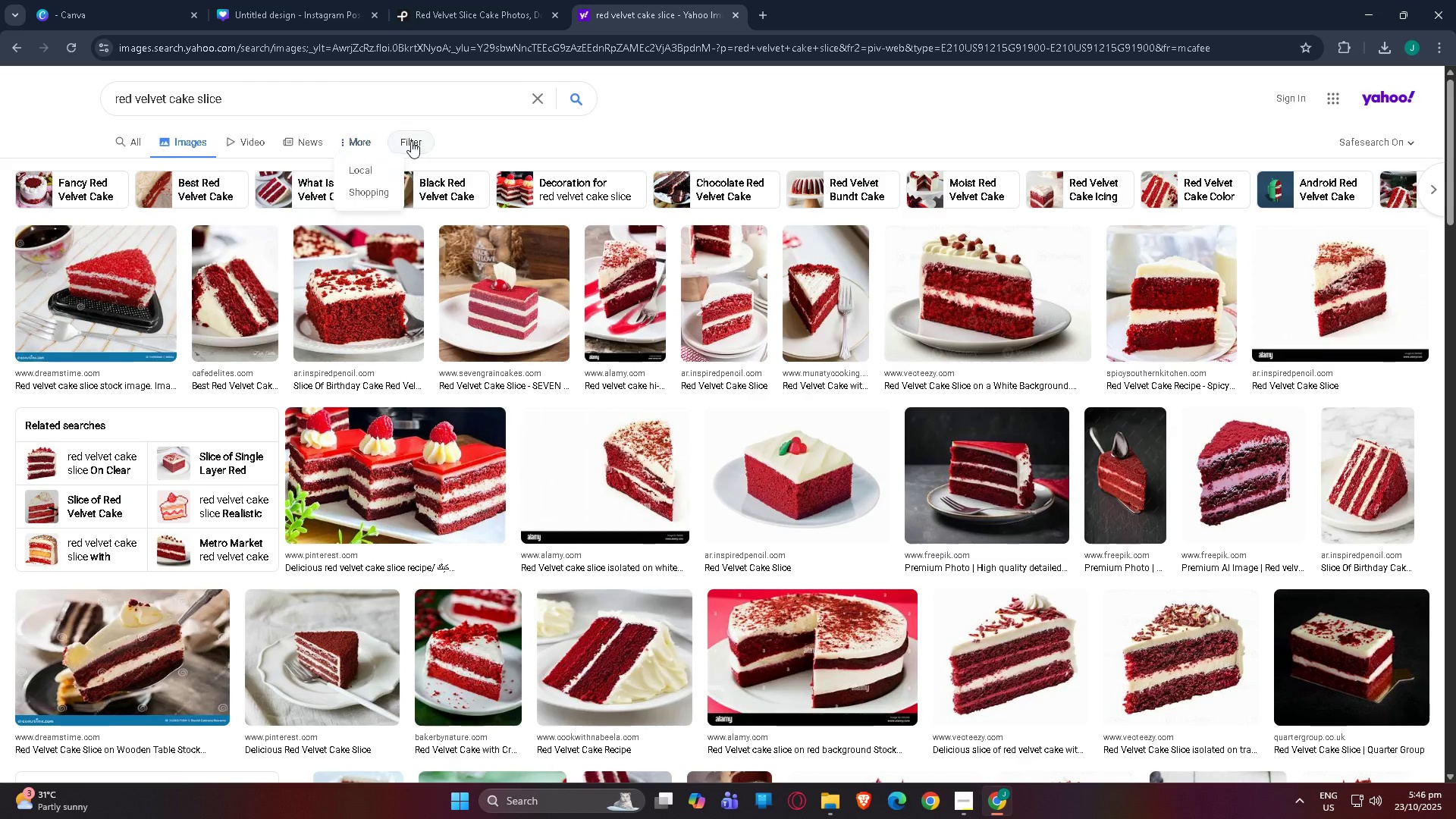 
left_click([411, 141])
 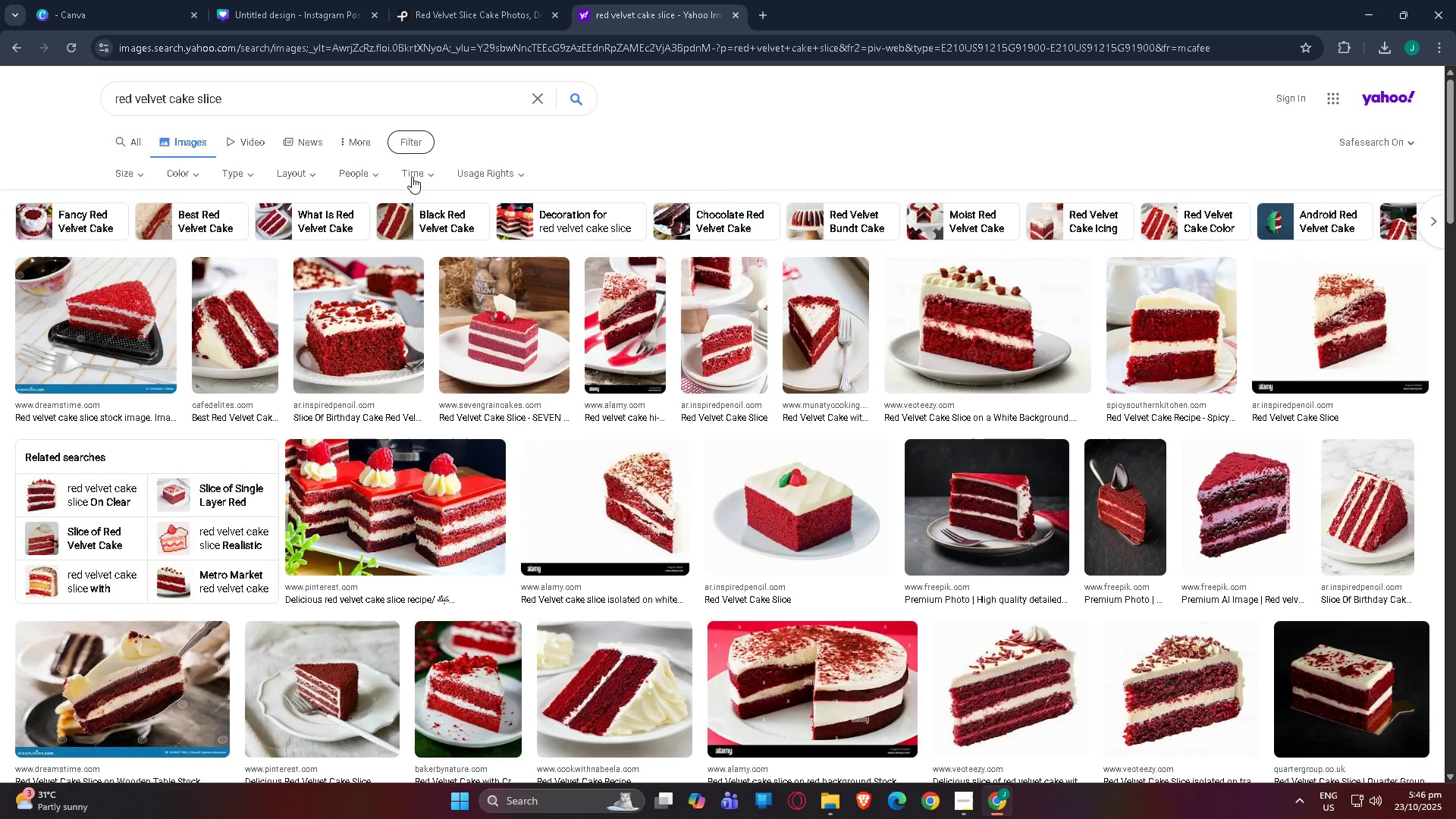 
left_click([510, 171])
 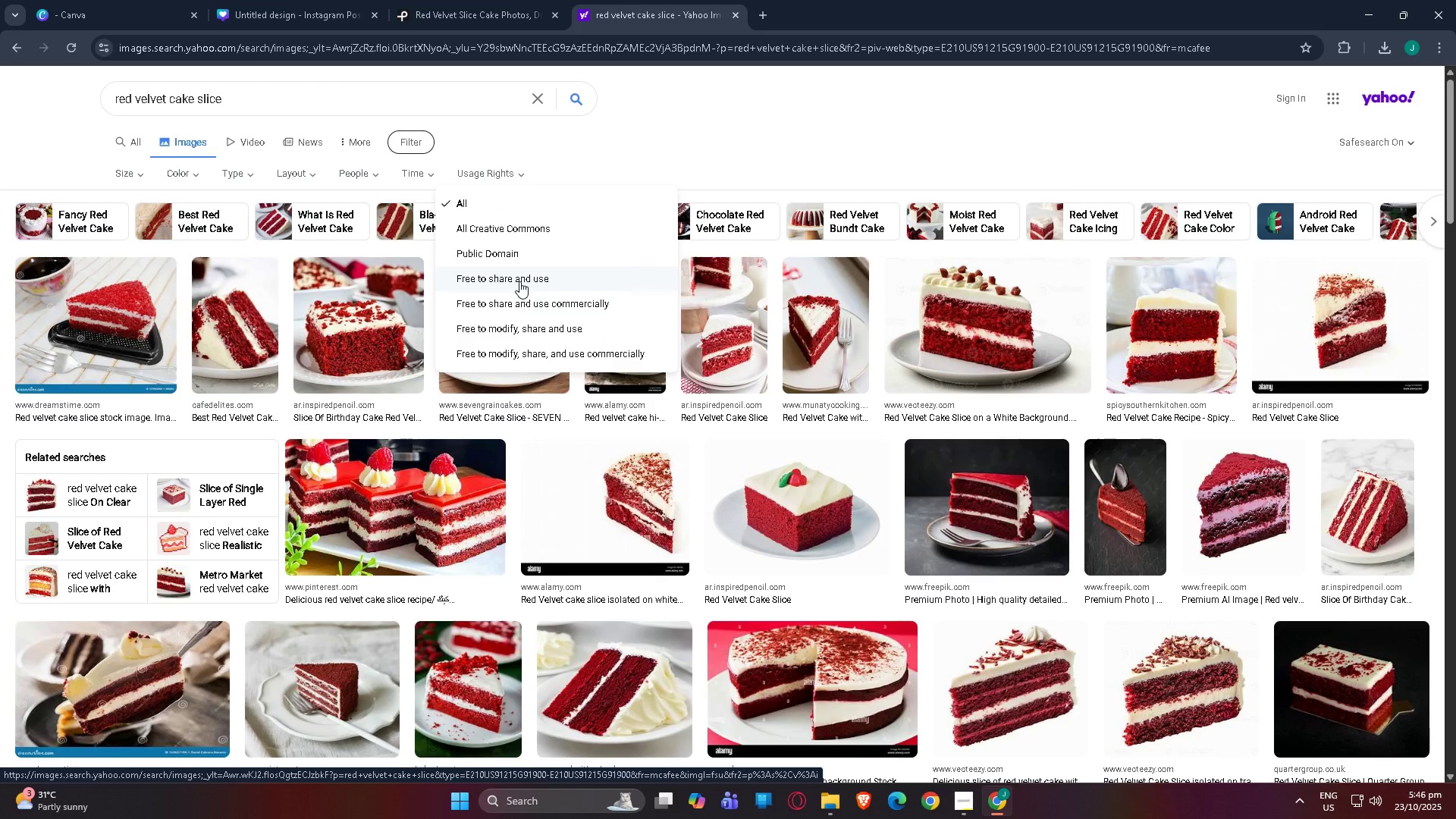 
wait(7.86)
 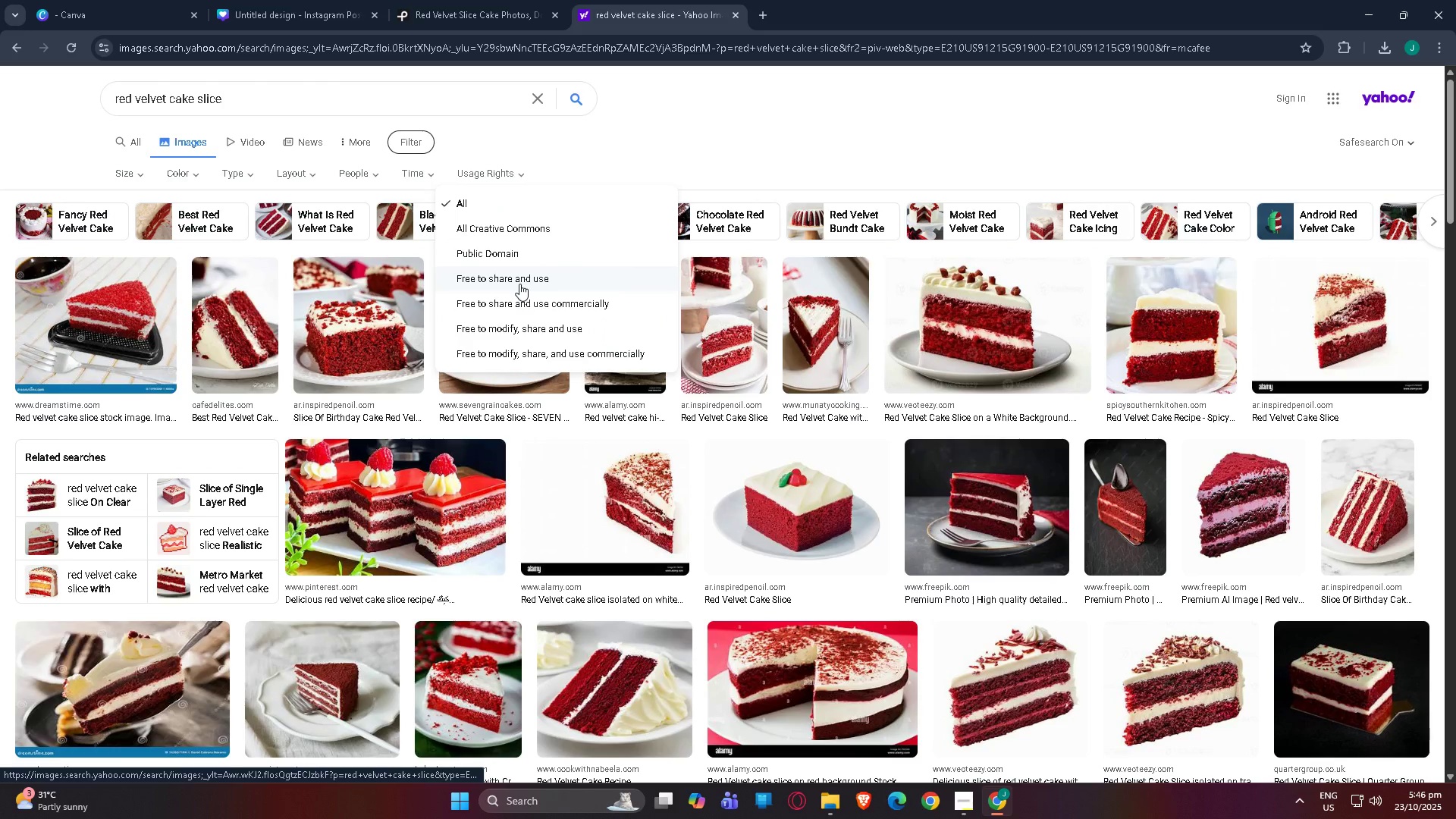 
left_click([519, 281])
 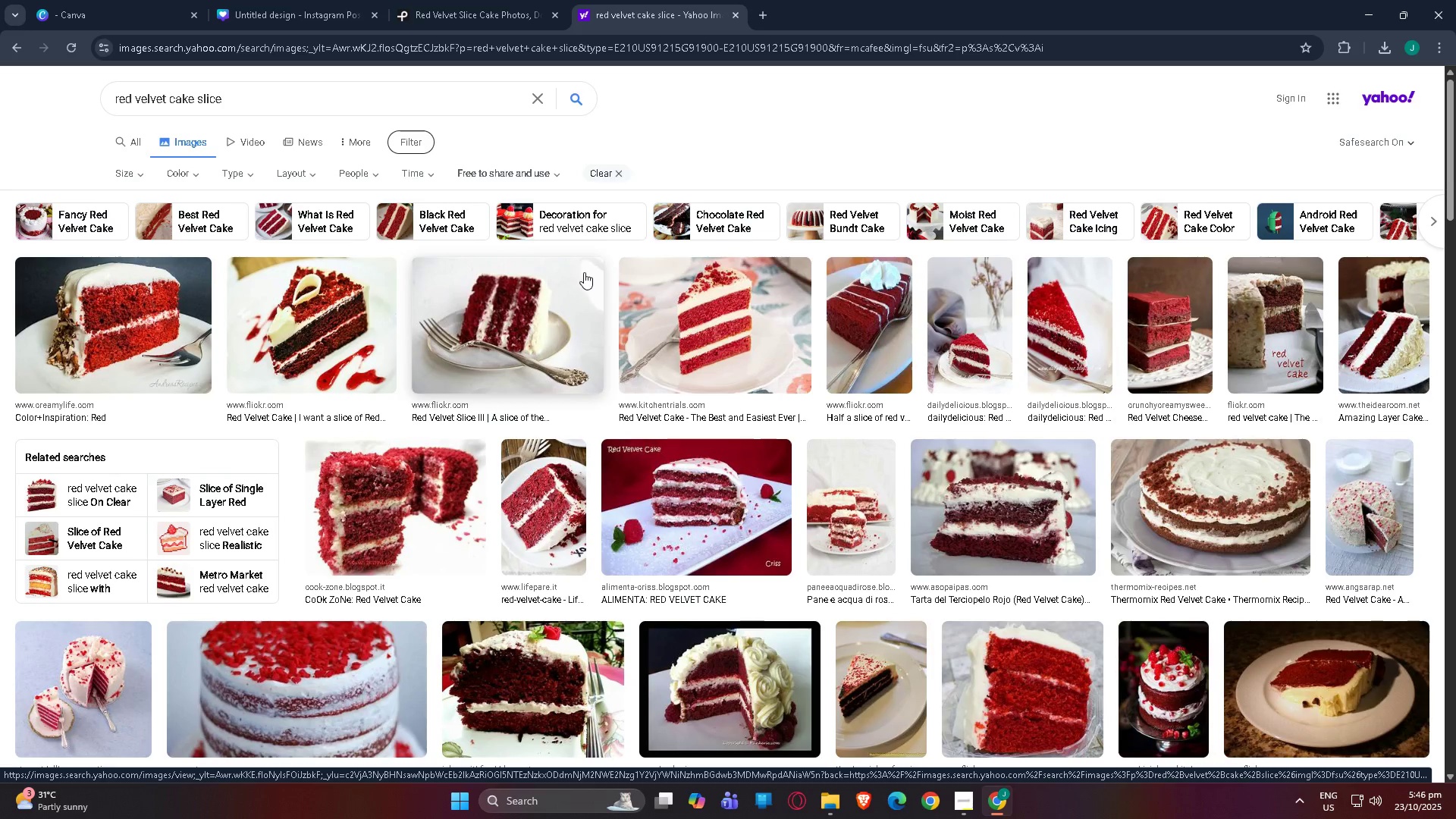 
scroll: coordinate [217, 450], scroll_direction: down, amount: 17.0
 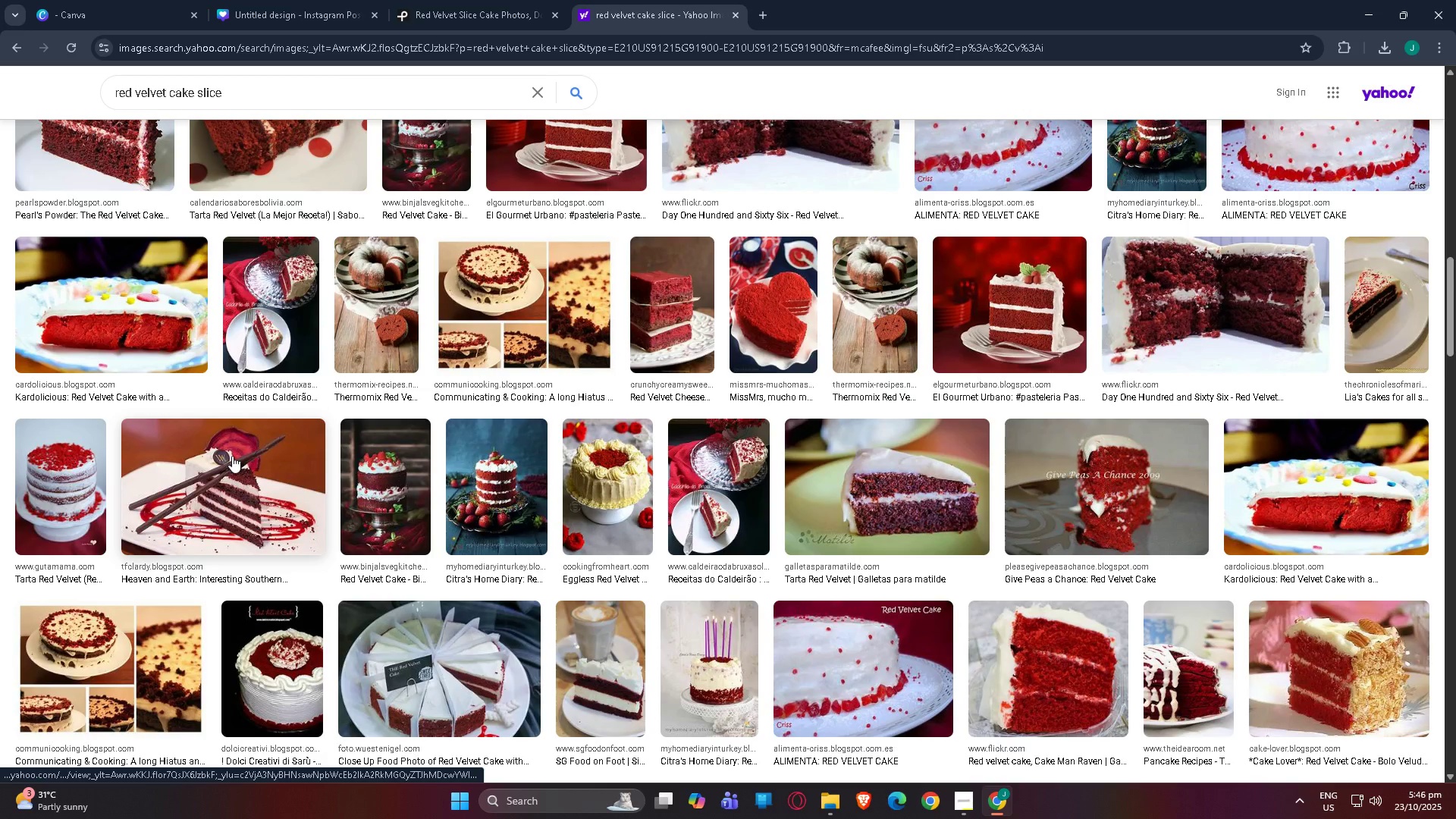 
scroll: coordinate [299, 444], scroll_direction: down, amount: 12.0
 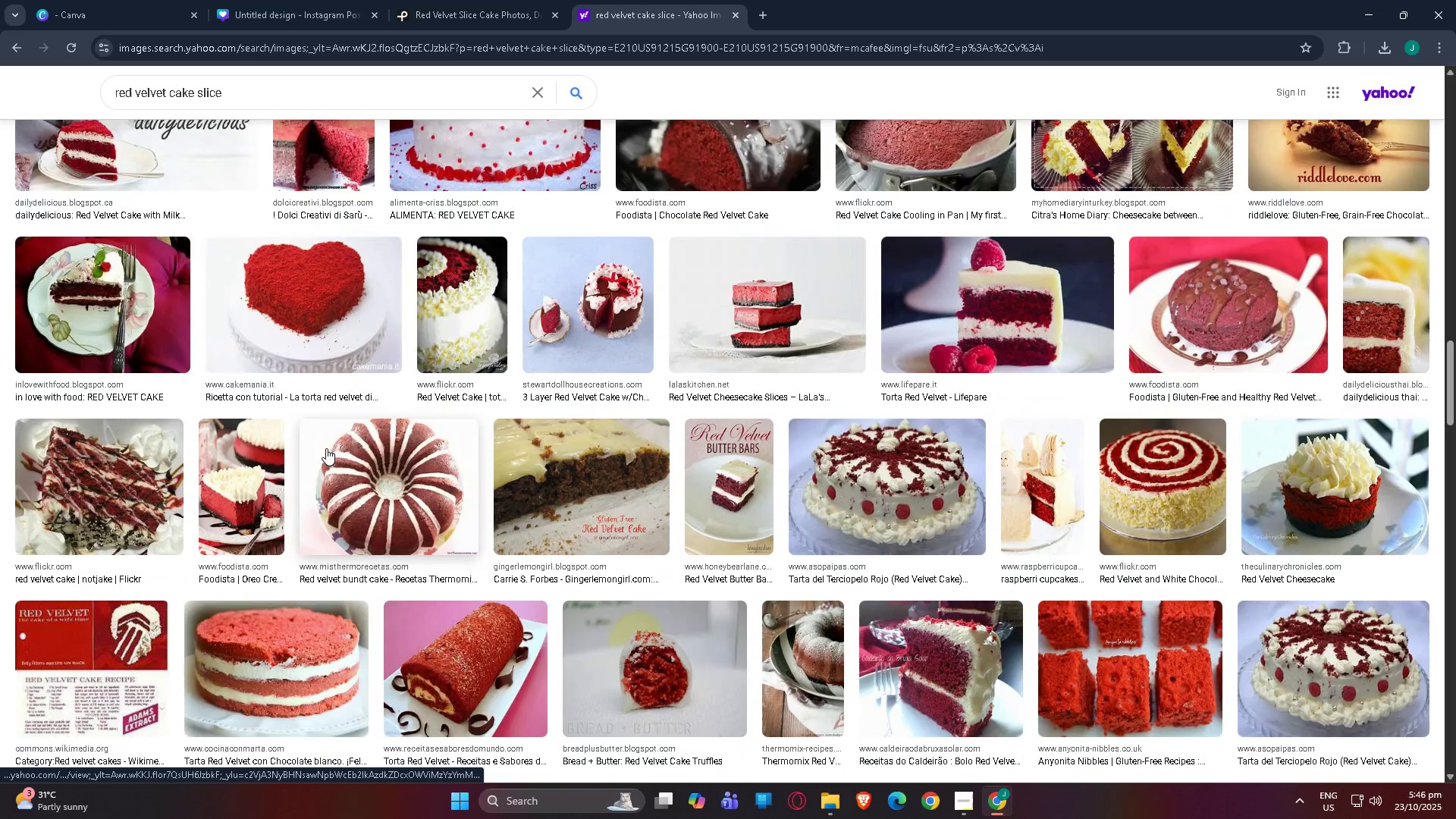 
scroll: coordinate [391, 447], scroll_direction: down, amount: 15.0
 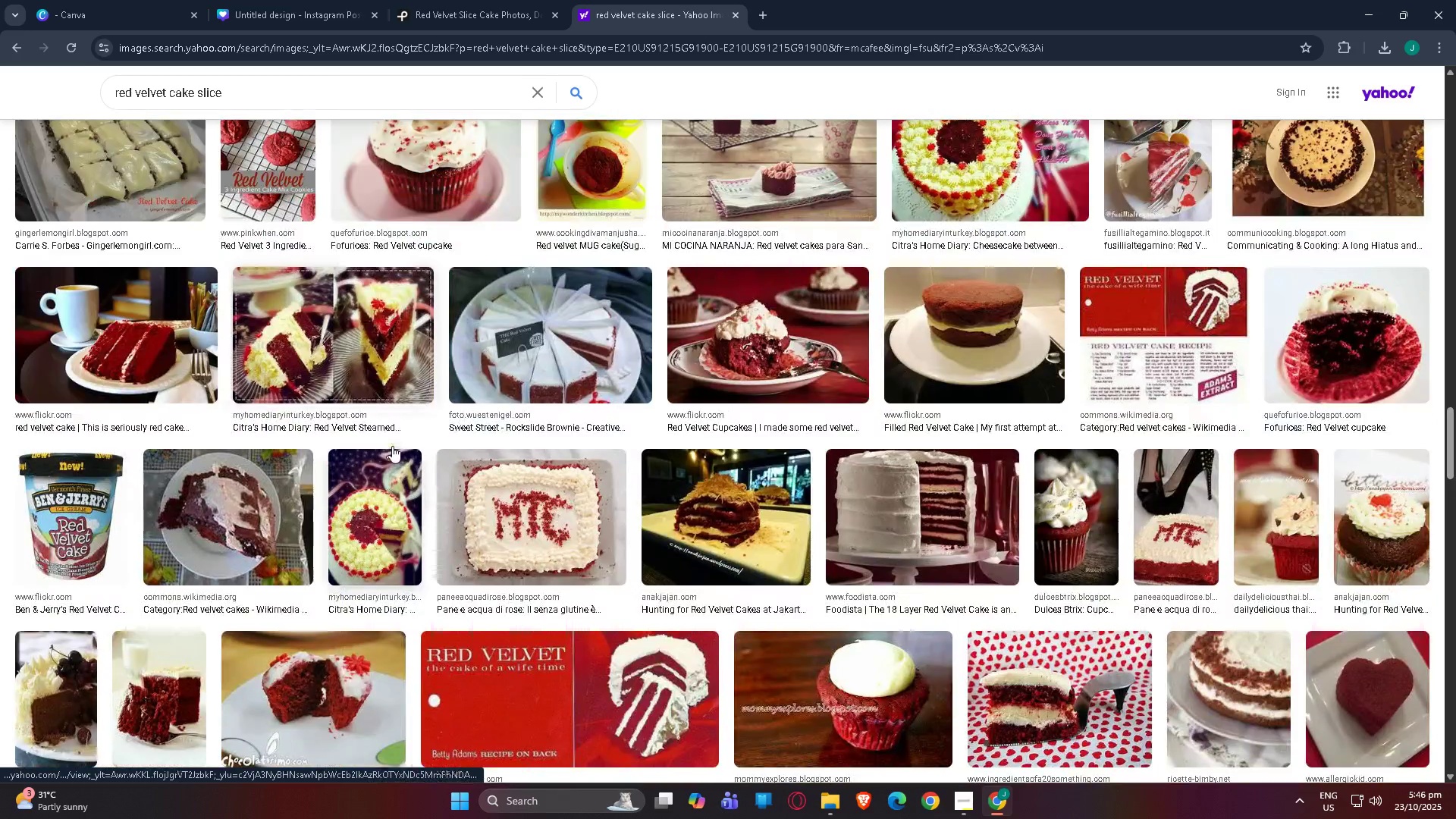 
scroll: coordinate [394, 443], scroll_direction: up, amount: 48.0
 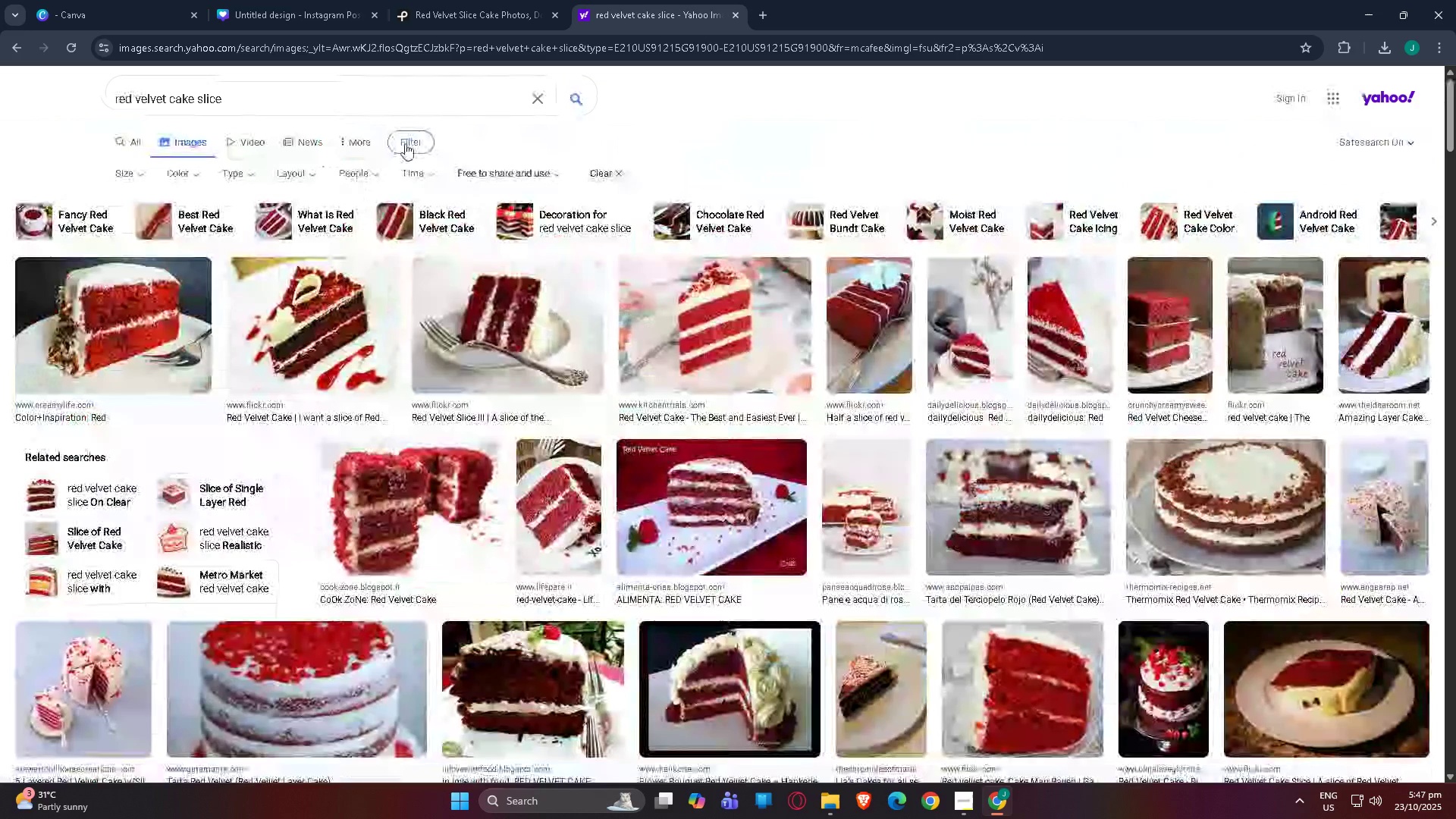 
left_click([405, 143])
 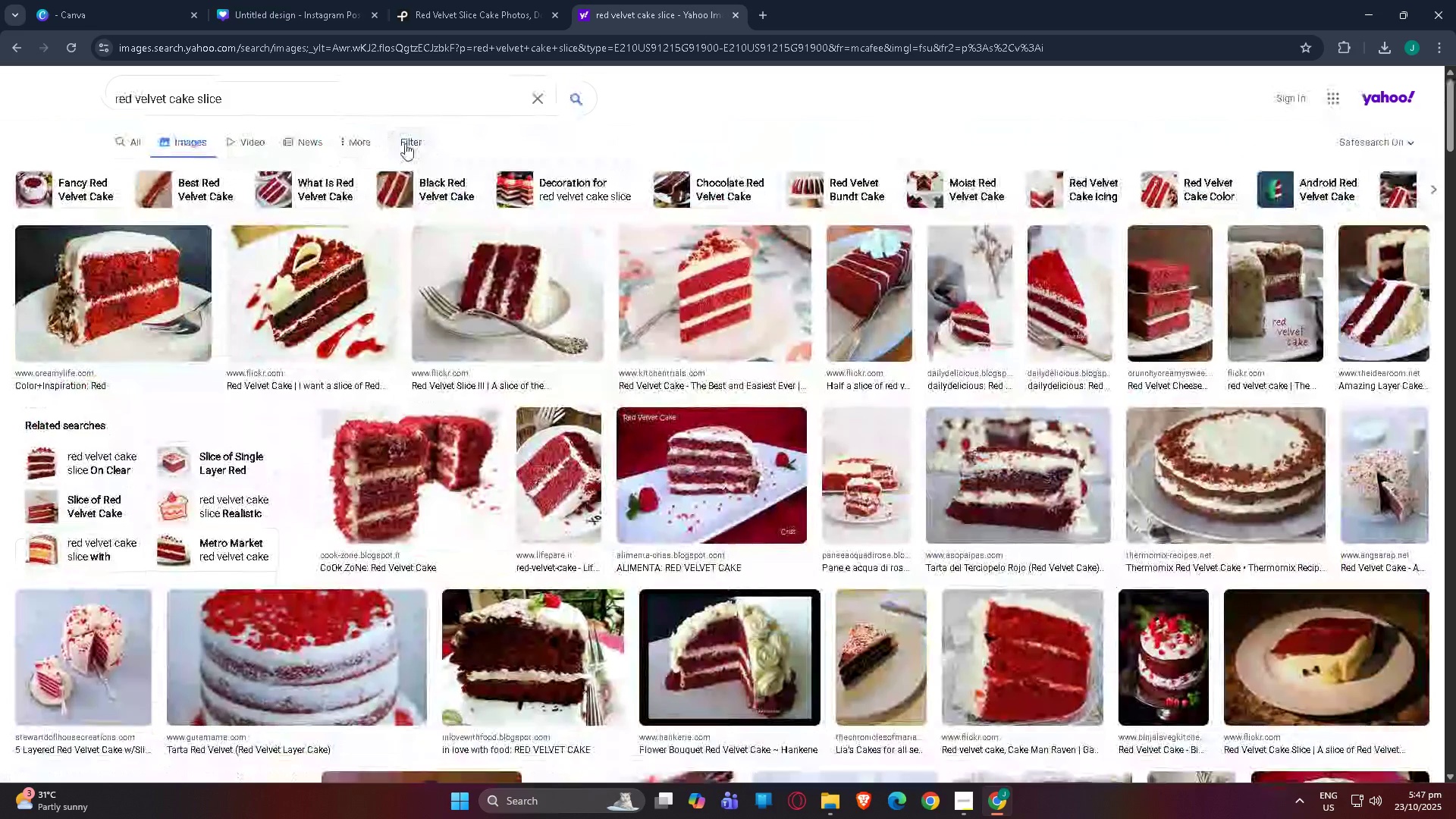 
left_click([405, 143])
 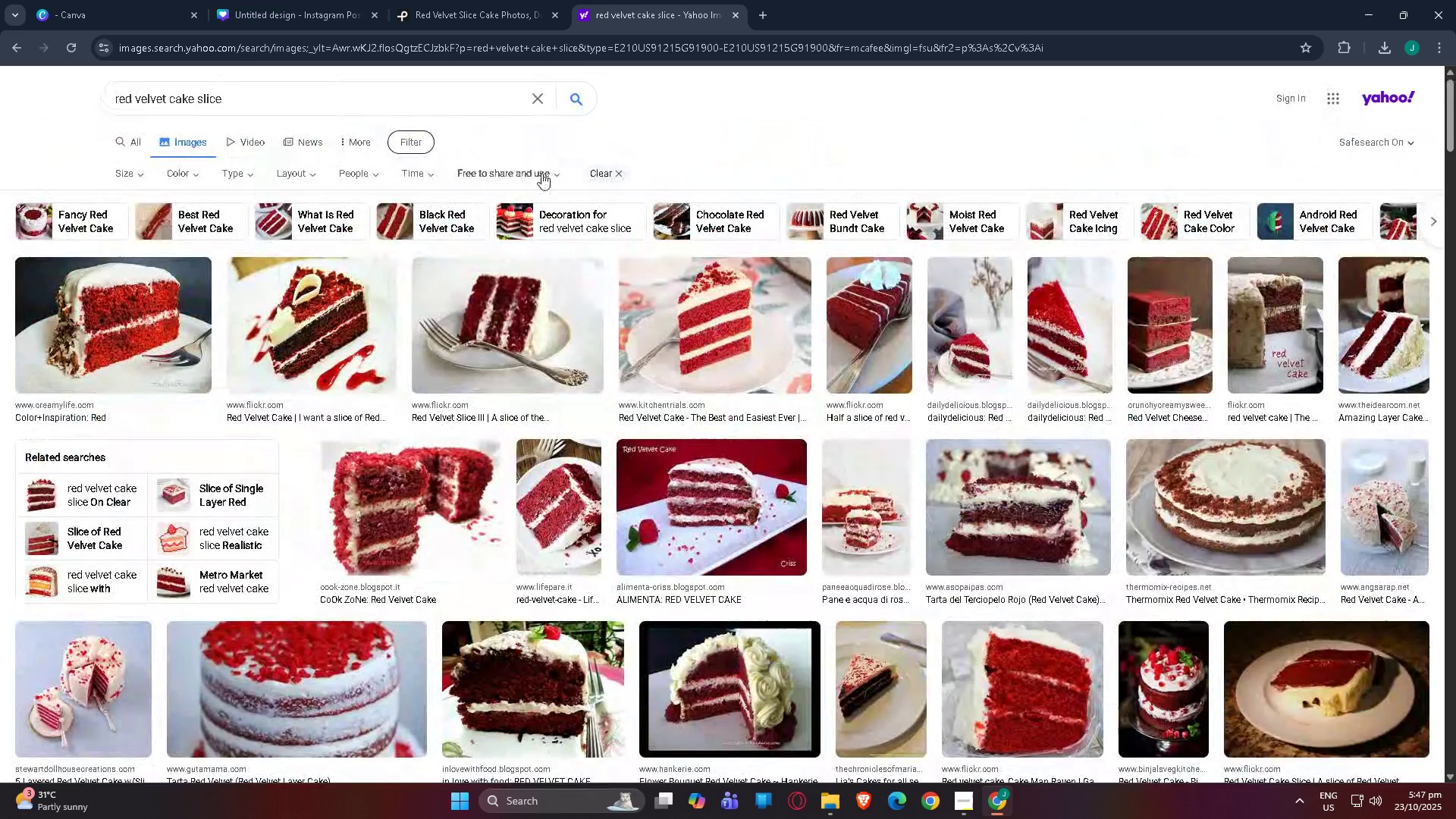 
left_click([548, 174])
 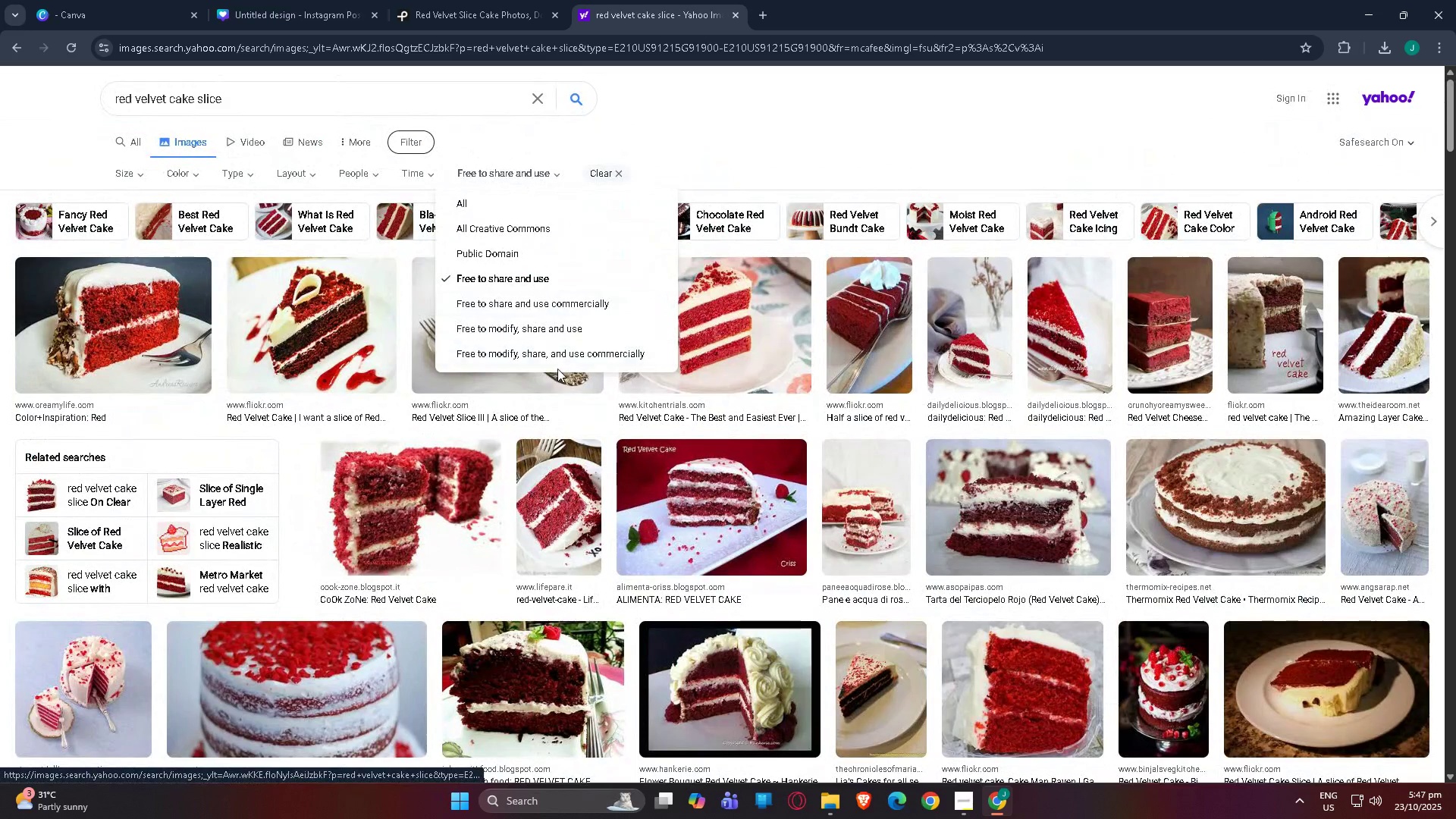 
left_click([553, 356])
 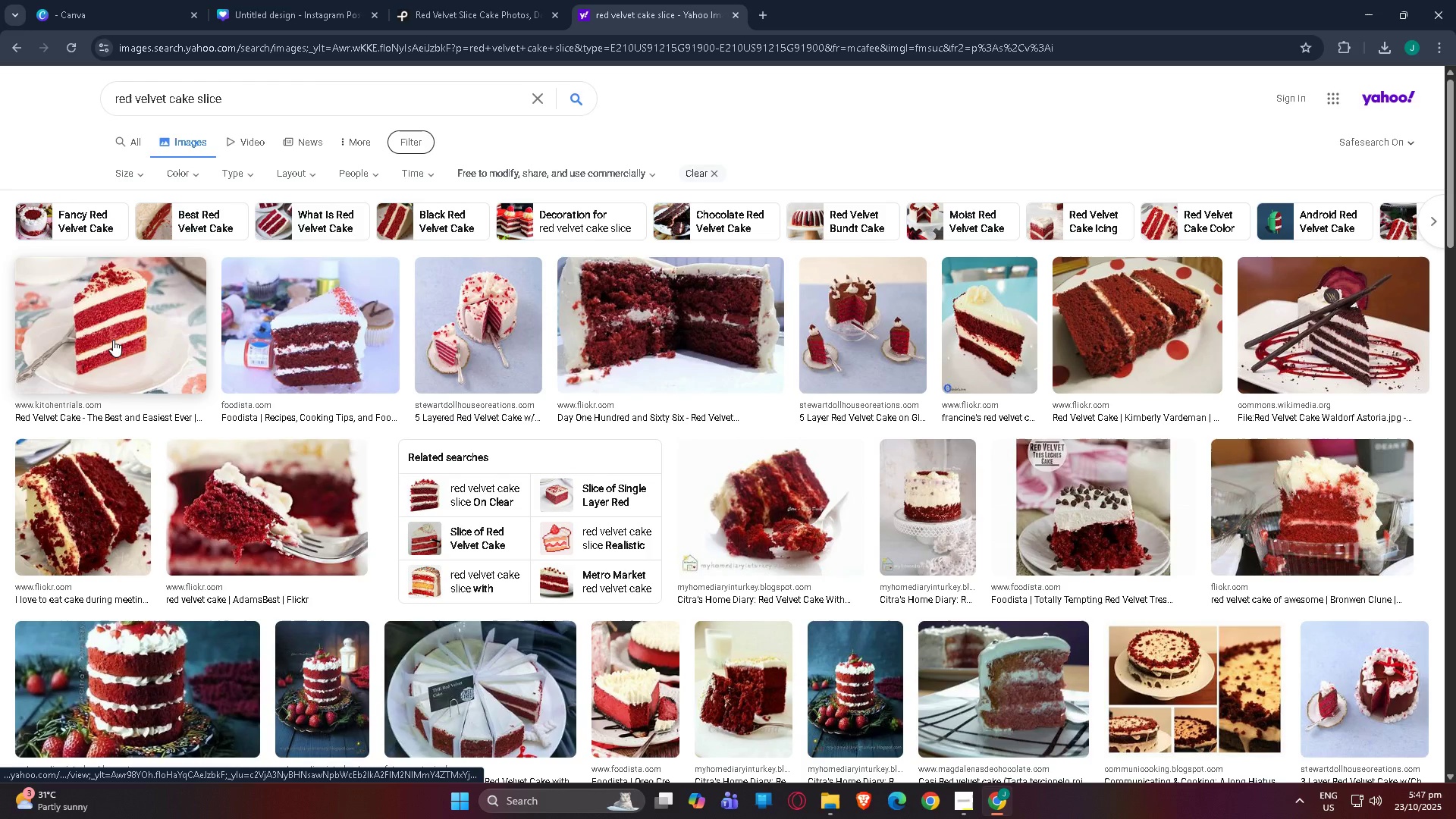 
scroll: coordinate [234, 323], scroll_direction: down, amount: 55.0
 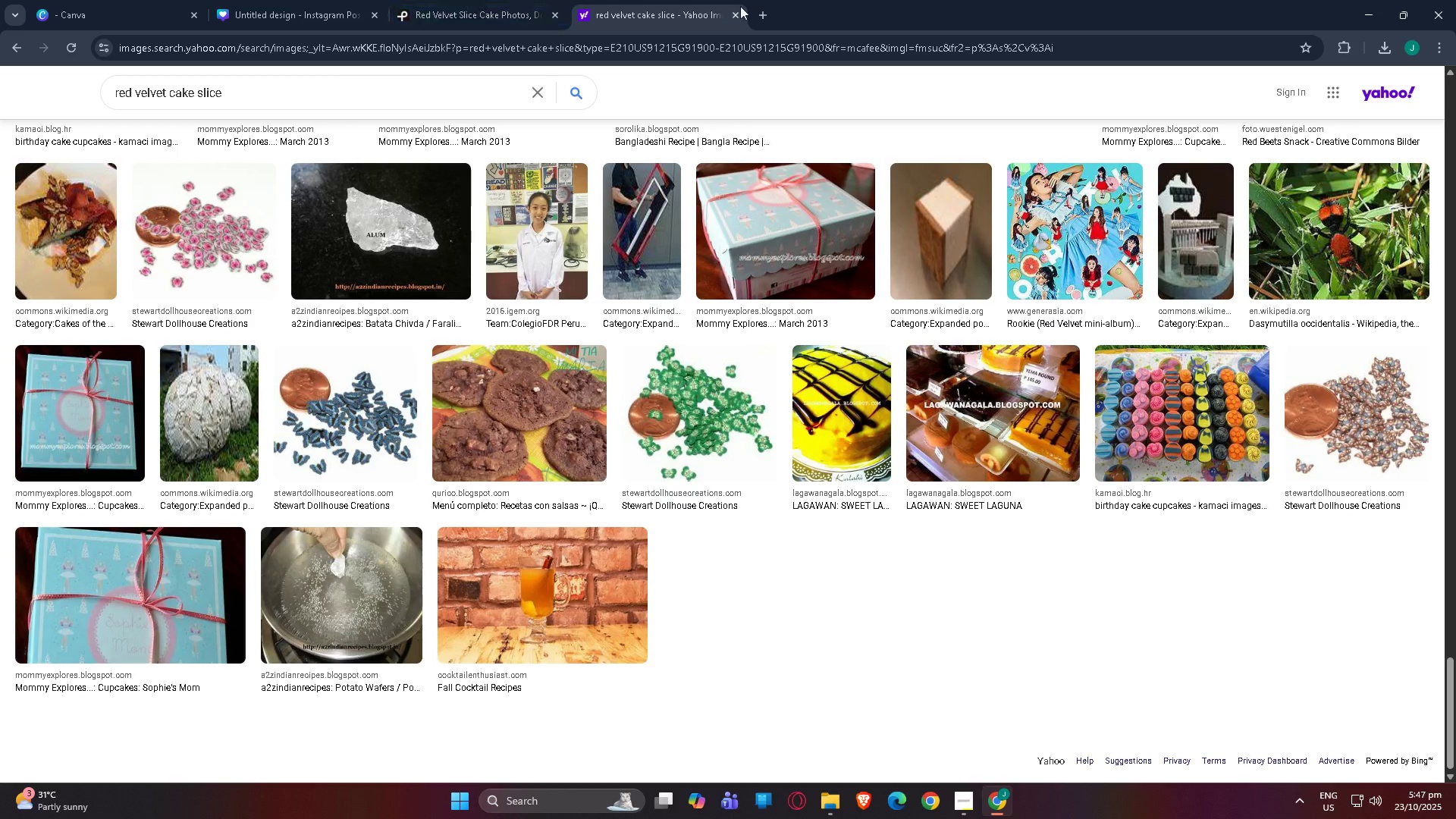 
left_click_drag(start_coordinate=[767, 11], to_coordinate=[764, 17])
 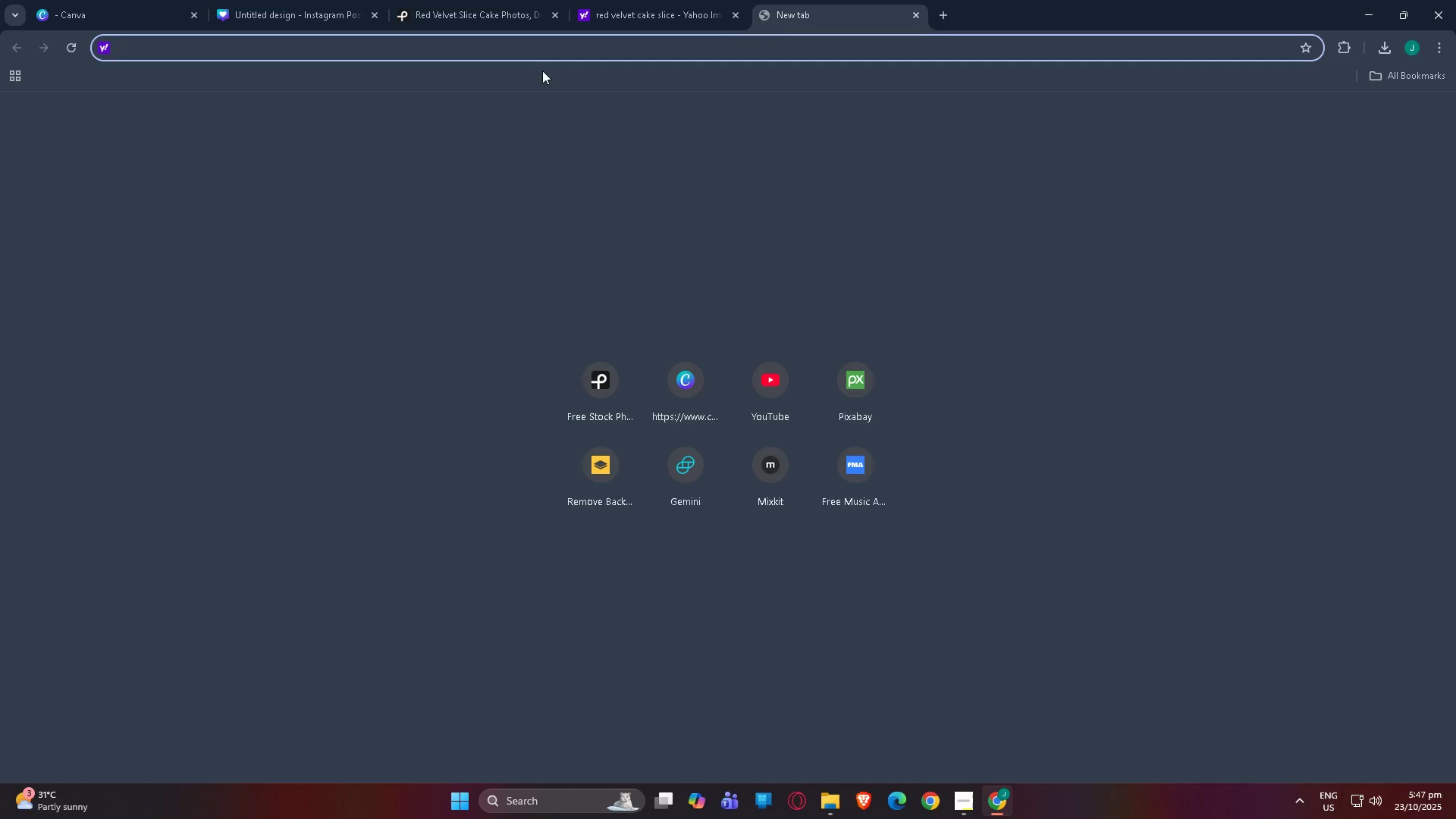 
type(gemini.googl)
 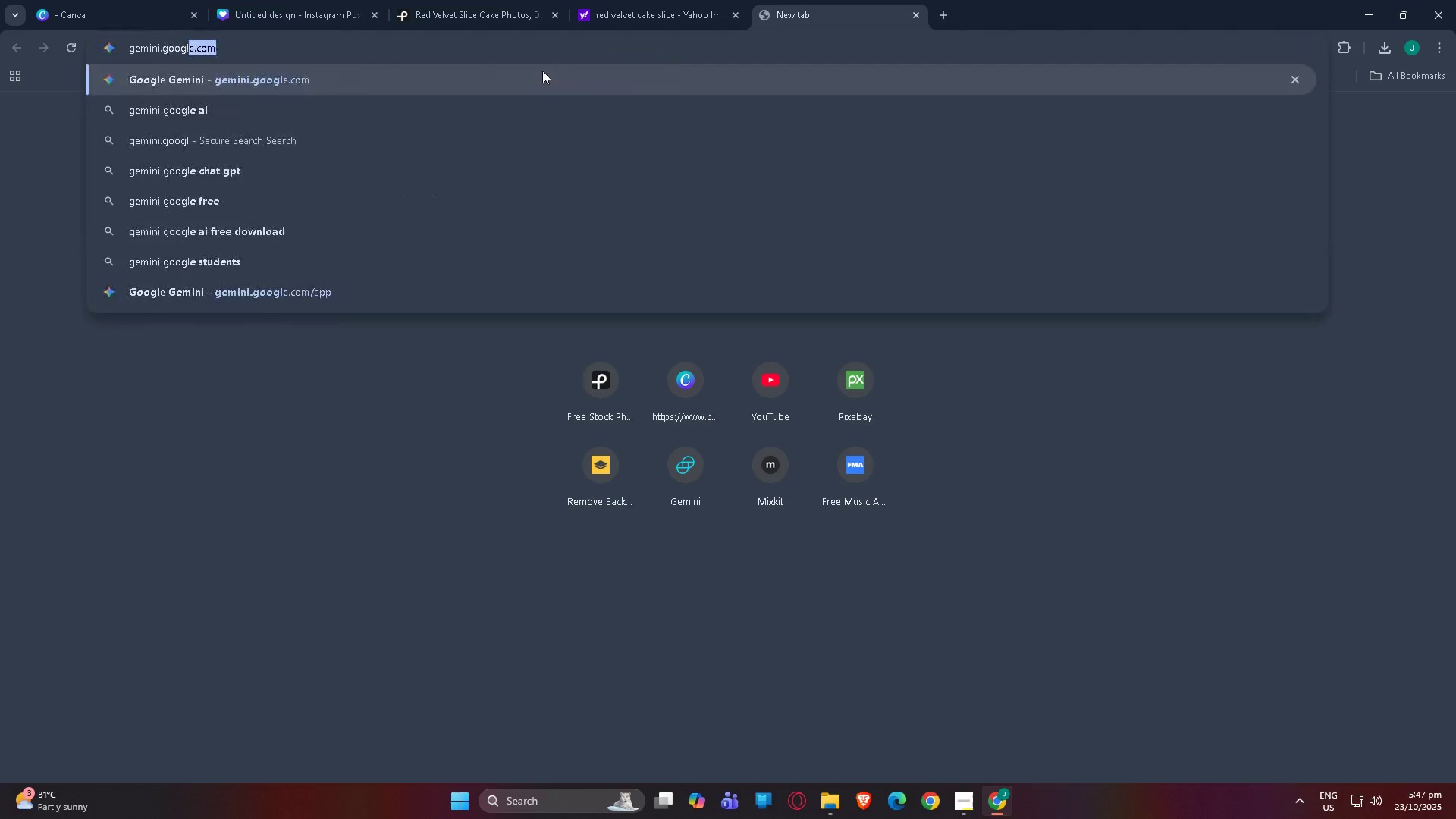 
key(Enter)
 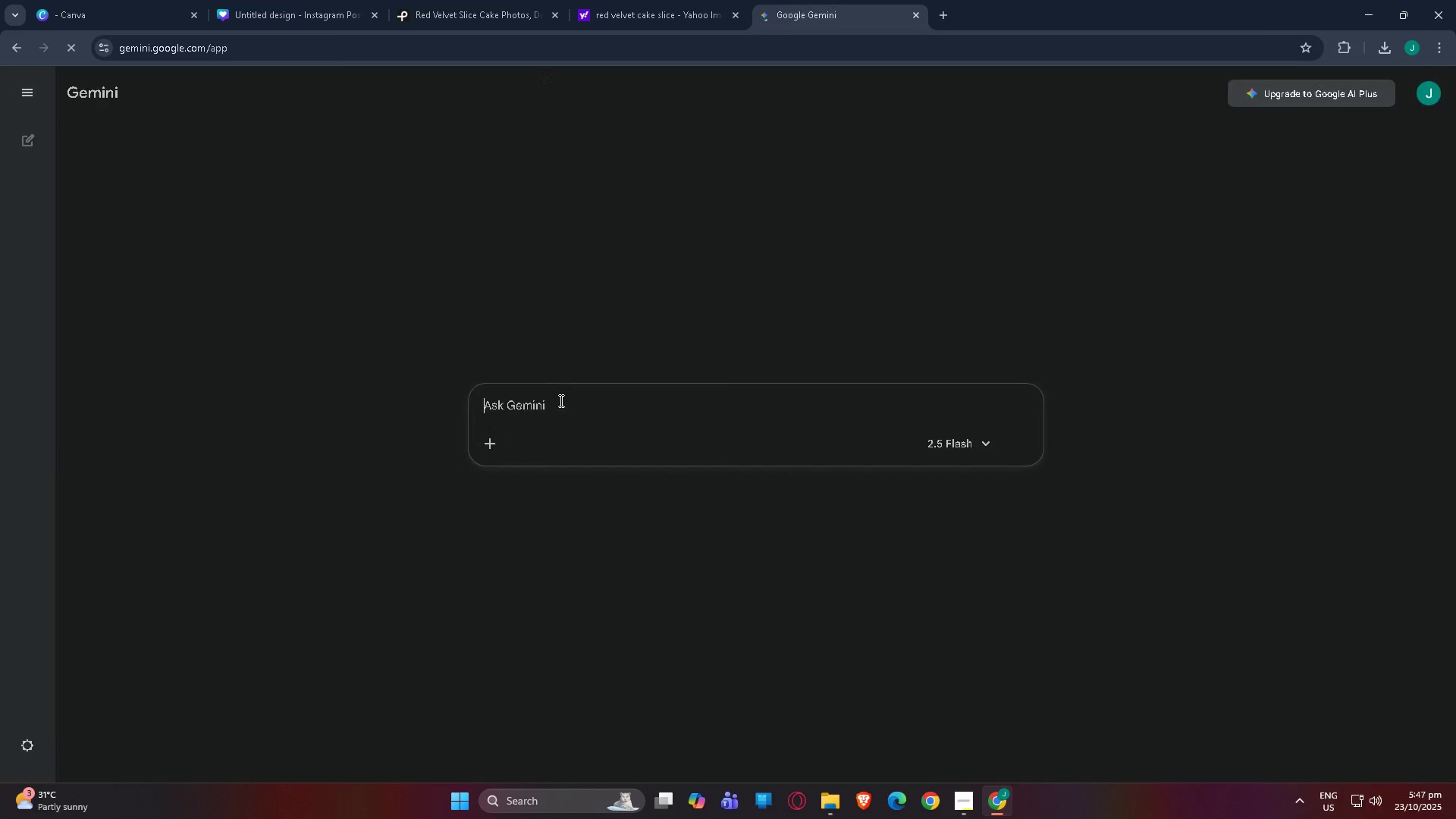 
left_click([573, 403])
 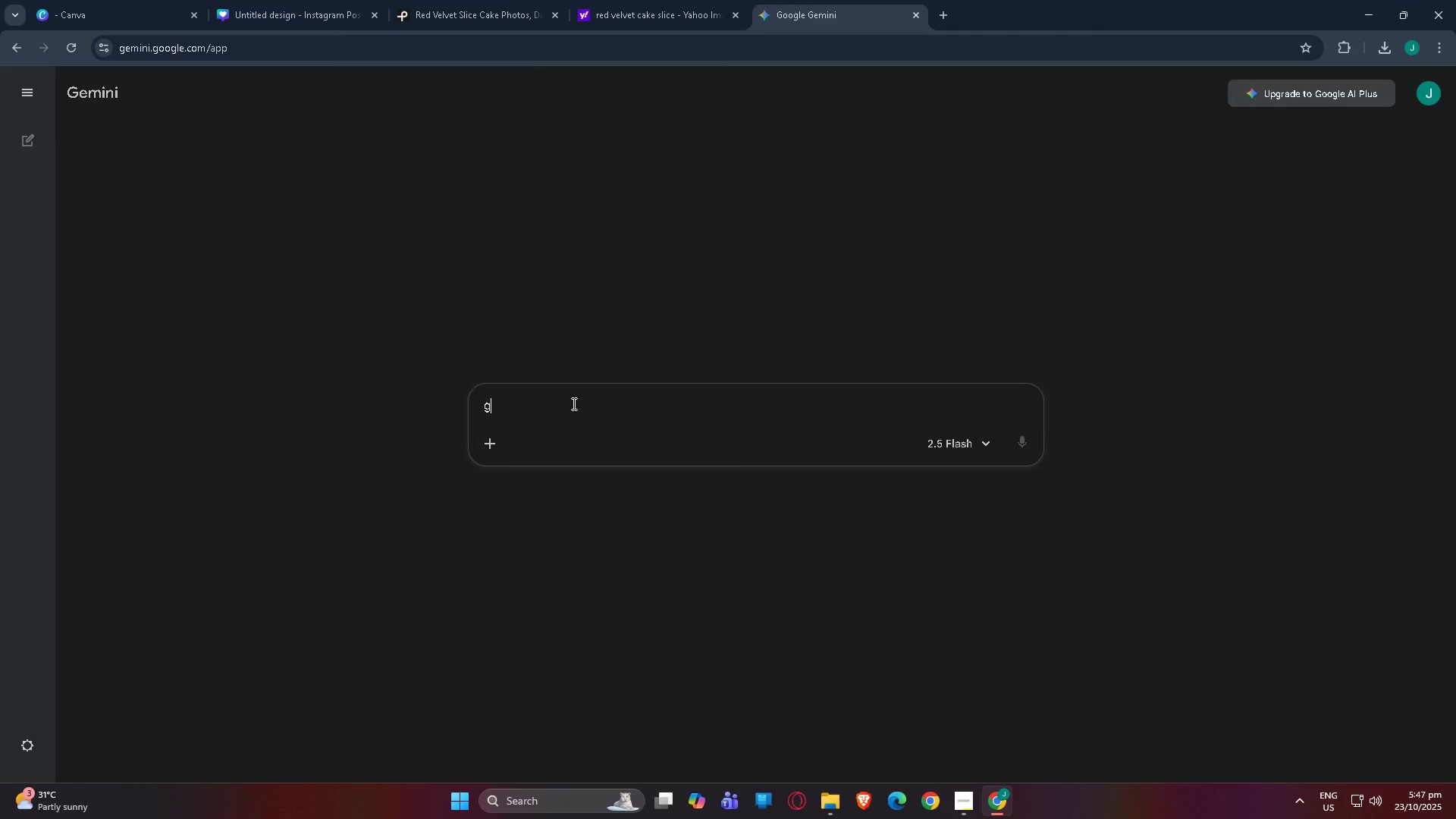 
type(generate red)
key(Backspace)
key(Backspace)
key(Backspace)
type(a slice of reddc)
key(Backspace)
key(Backspace)
type( vev)
key(Backspace)
type(lvetr)
key(Backspace)
type( with cherry on top)
 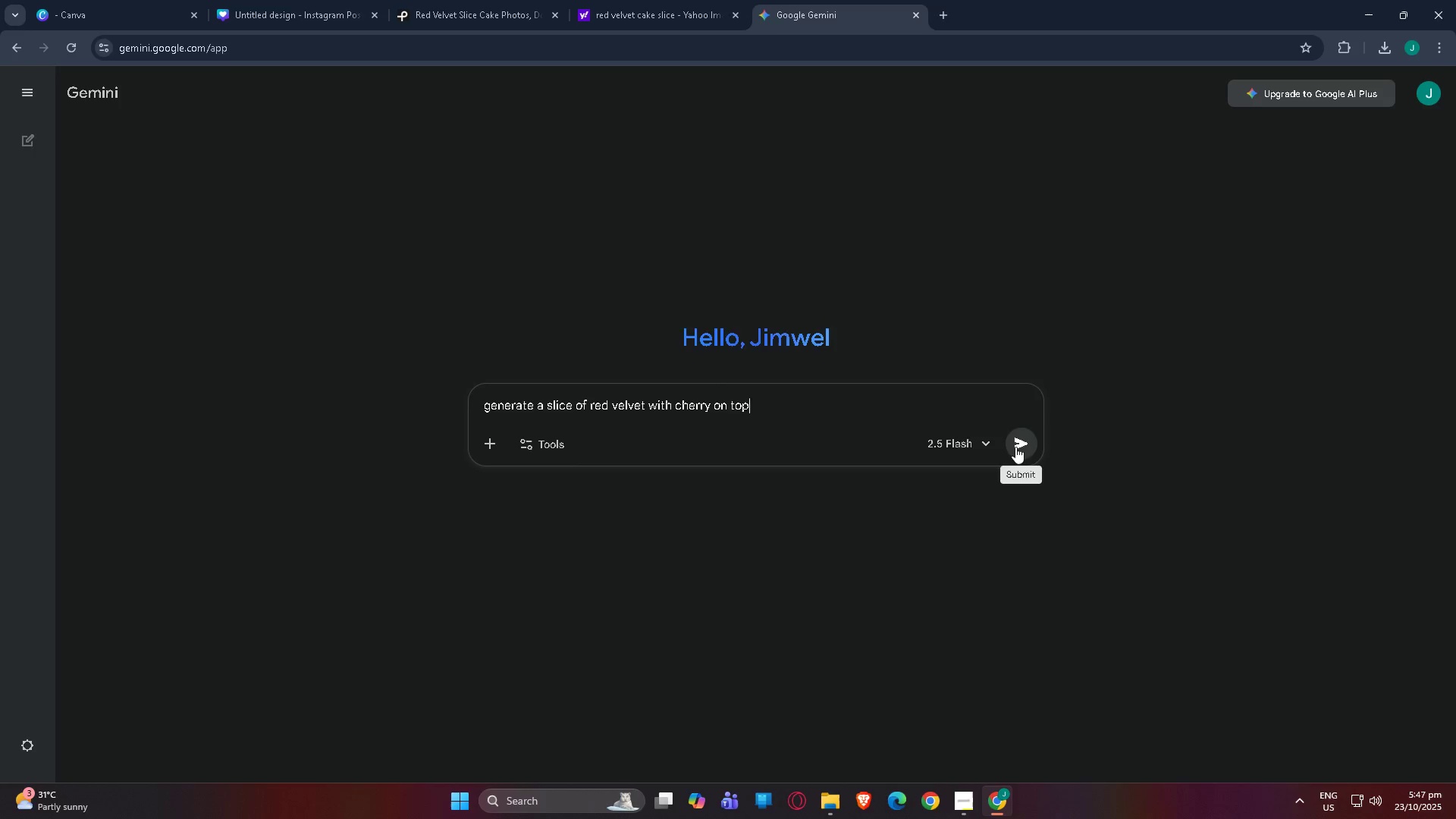 
wait(6.34)
 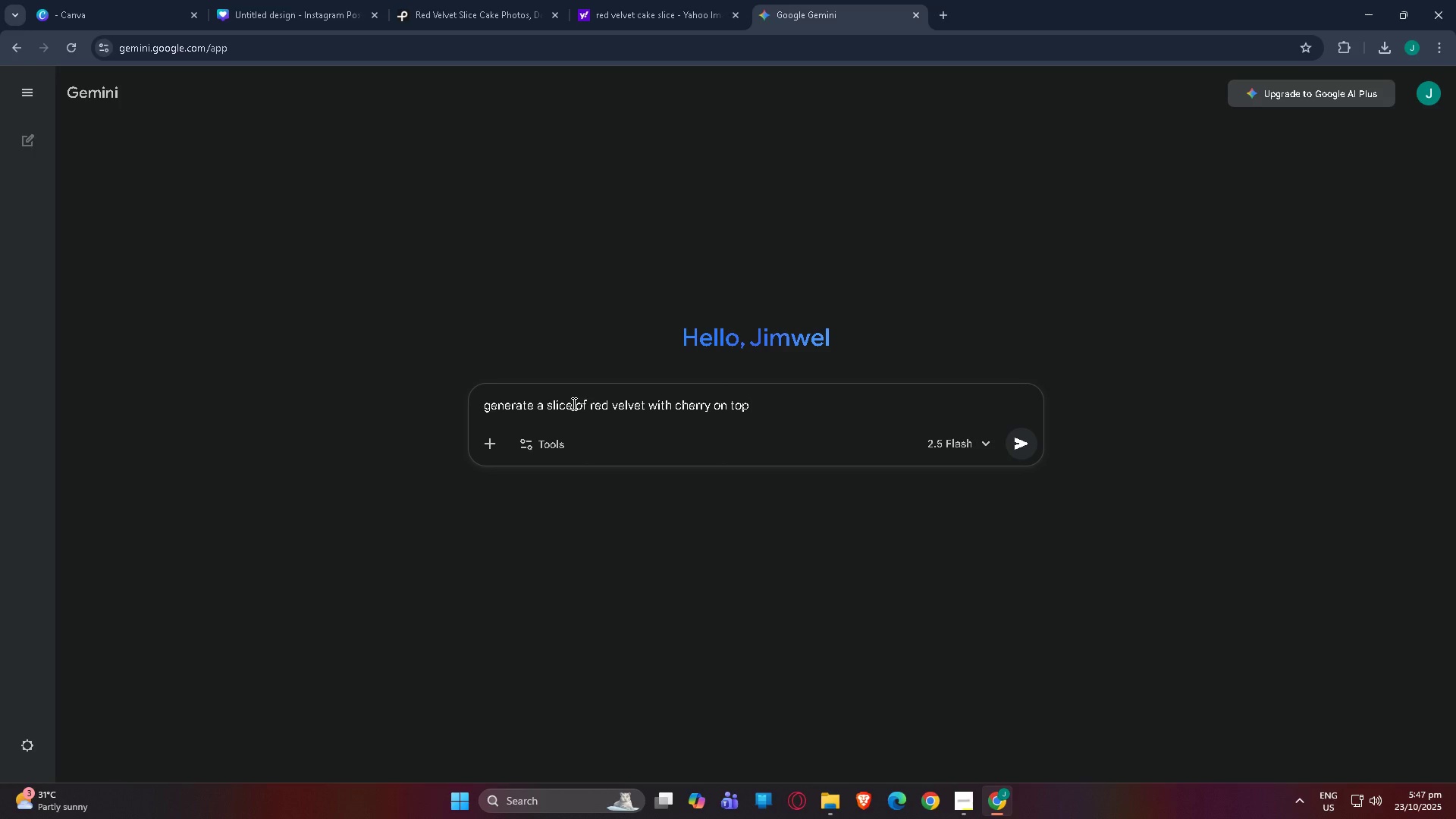 
mouse_move([676, 11])
 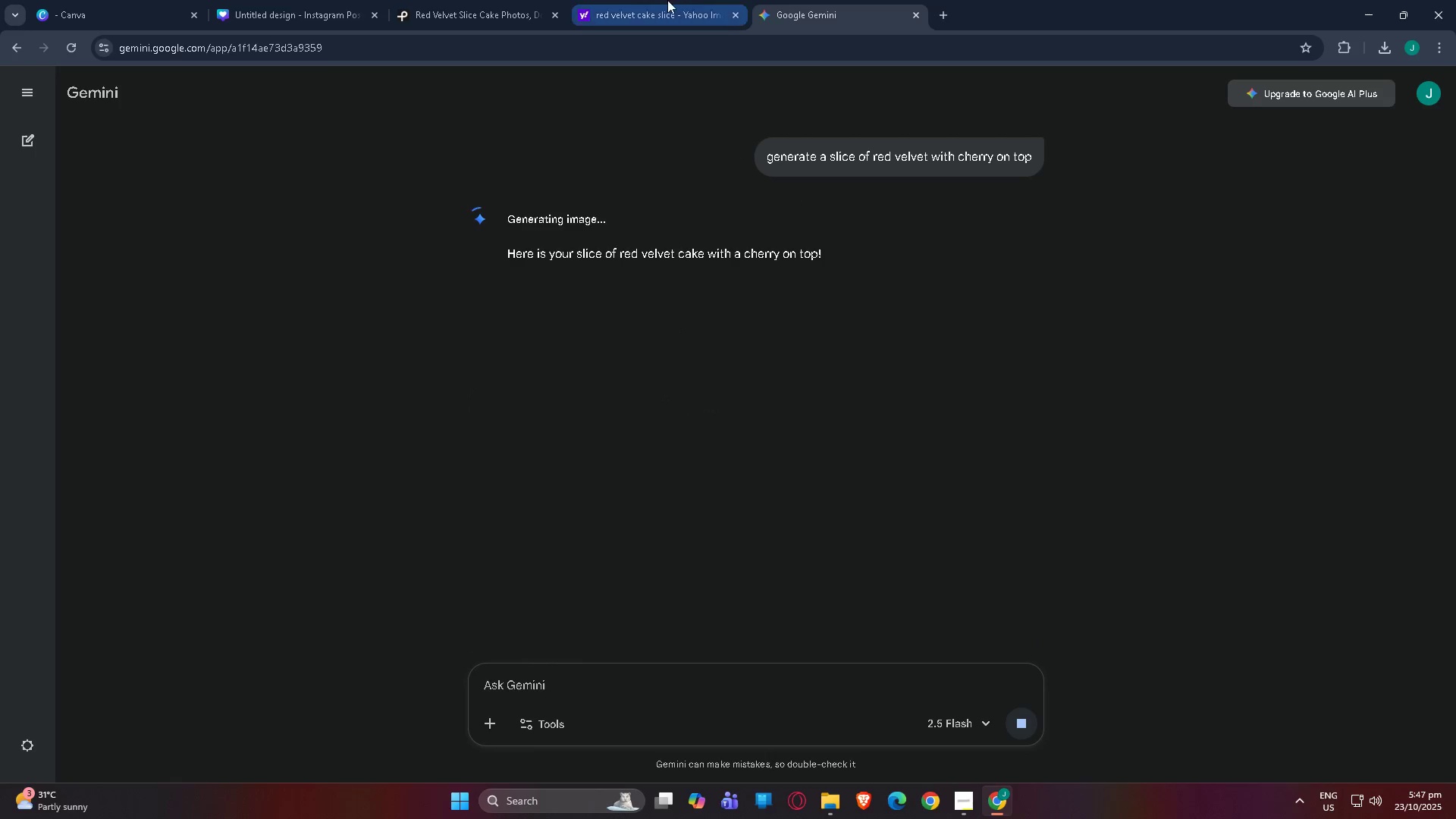 
mouse_move([664, 17])
 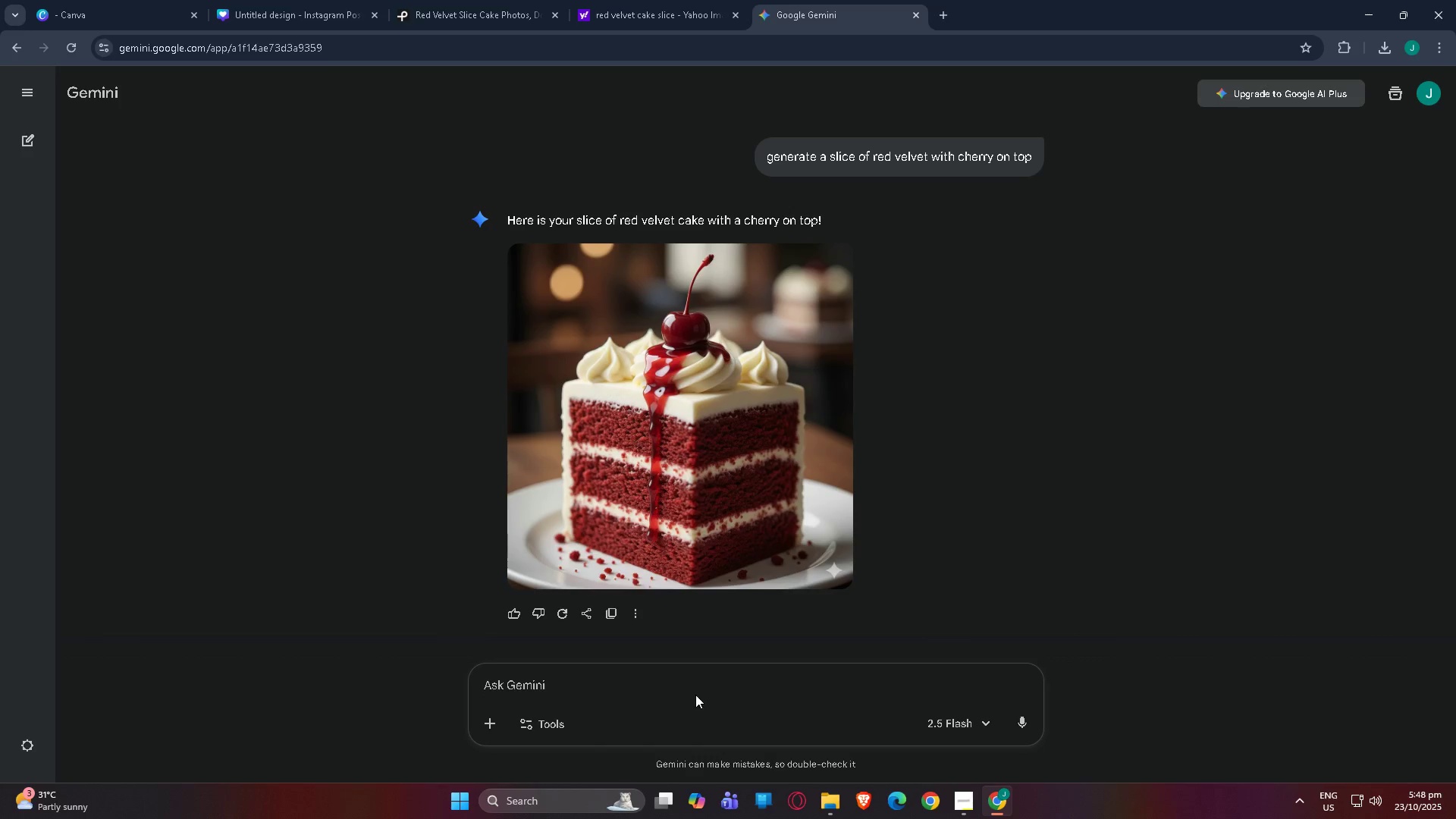 
left_click([697, 685])
 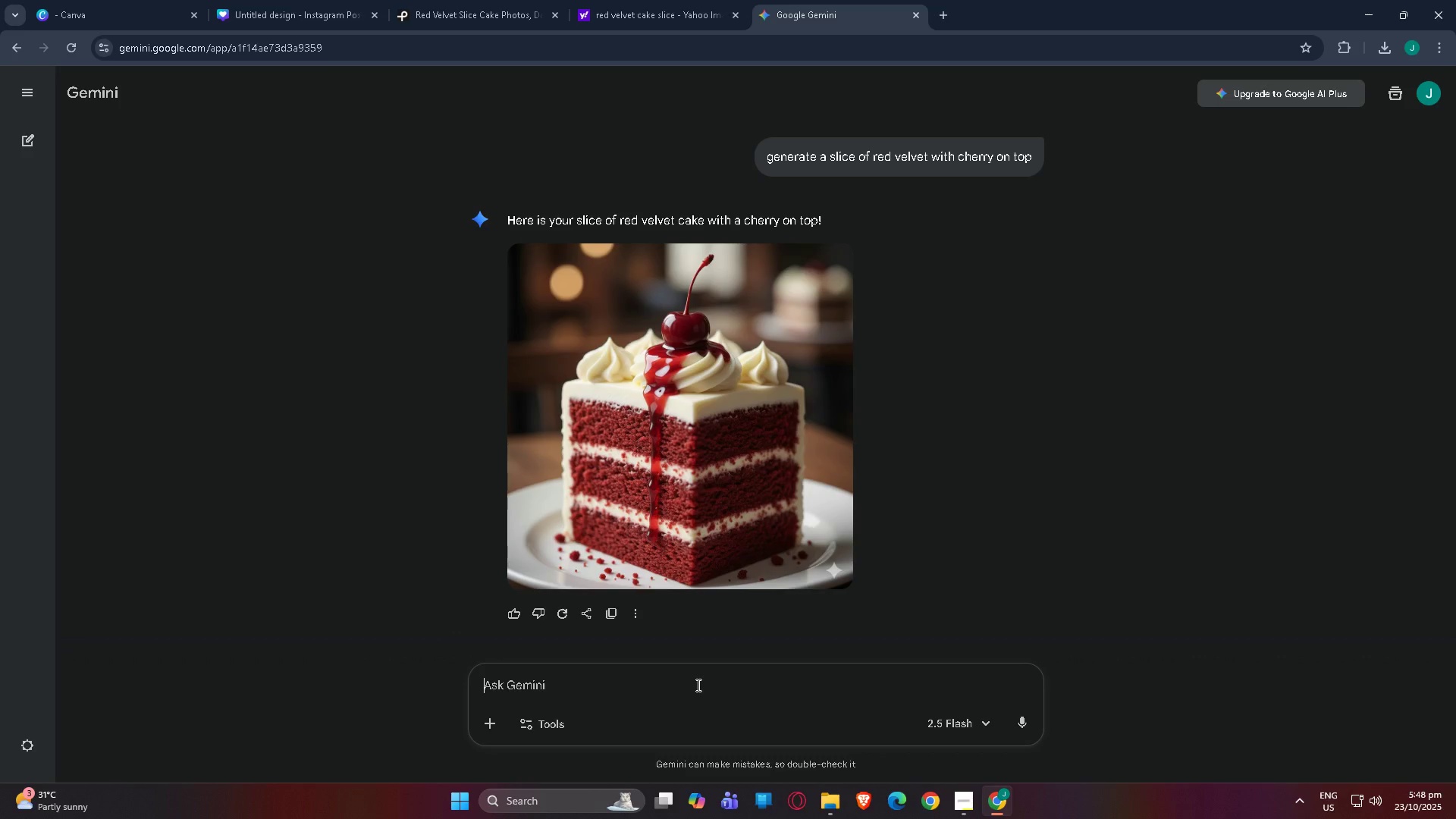 
type(change the angle )
key(Backspace)
 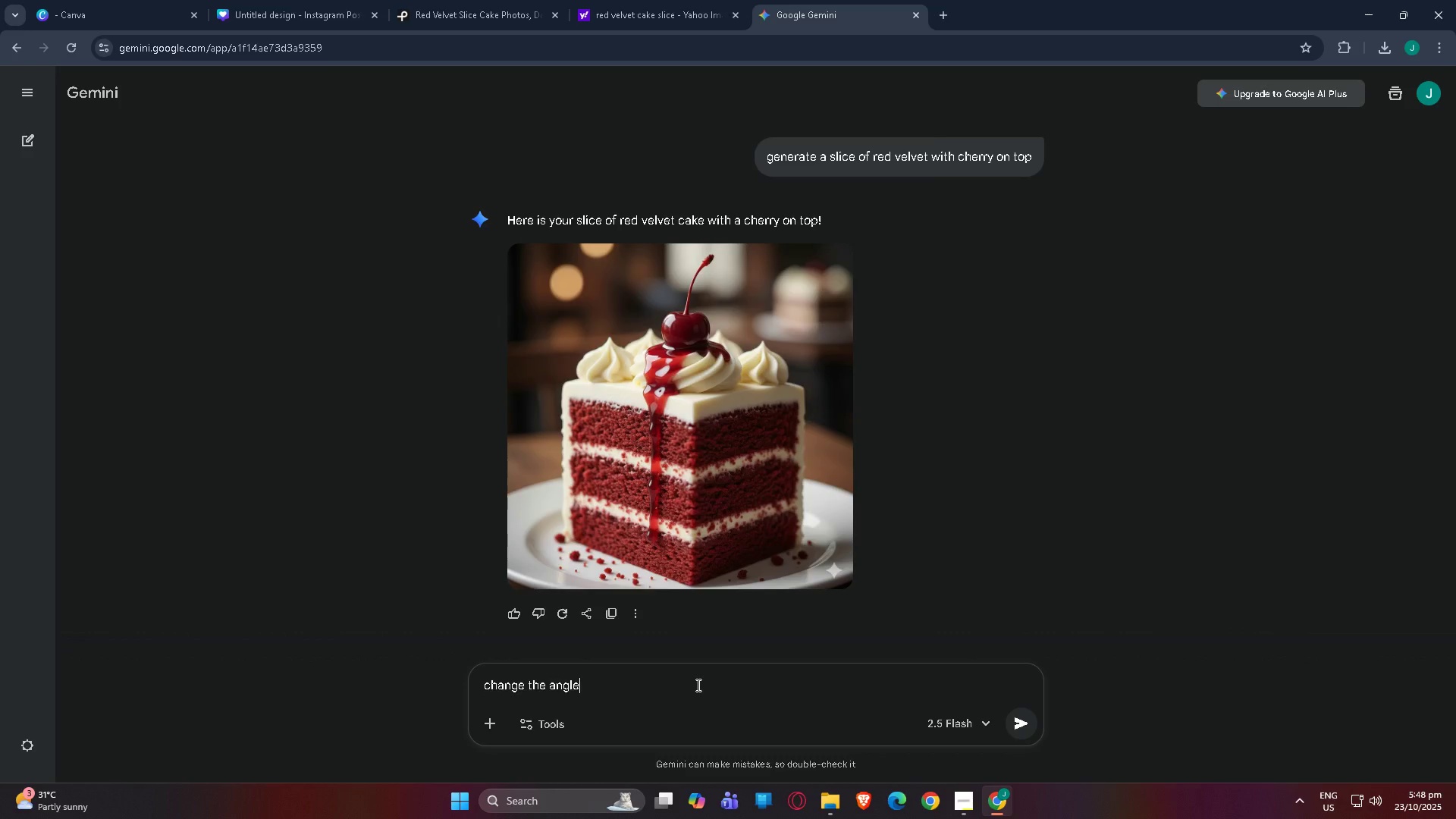 
key(Enter)
 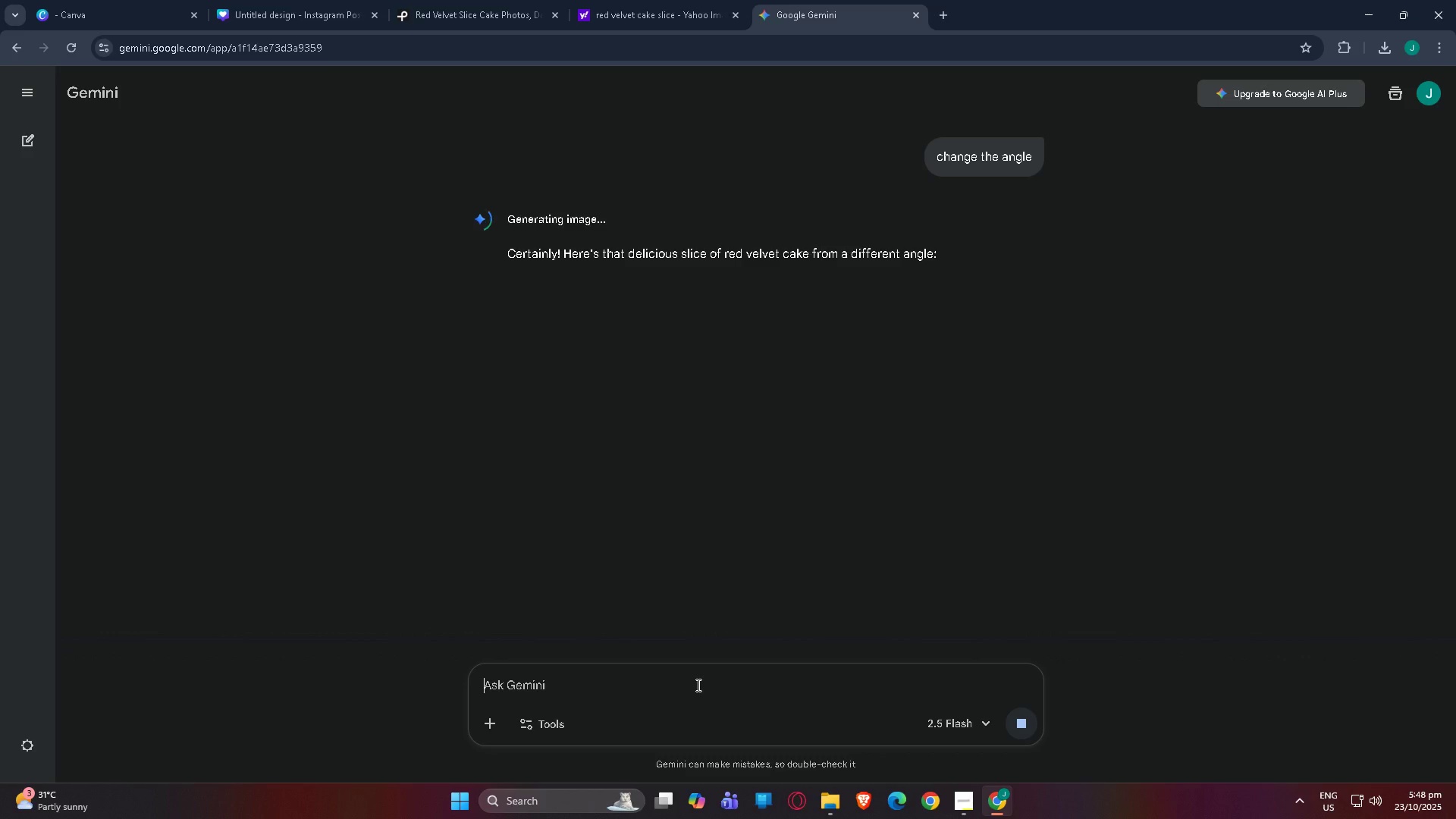 
wait(14.64)
 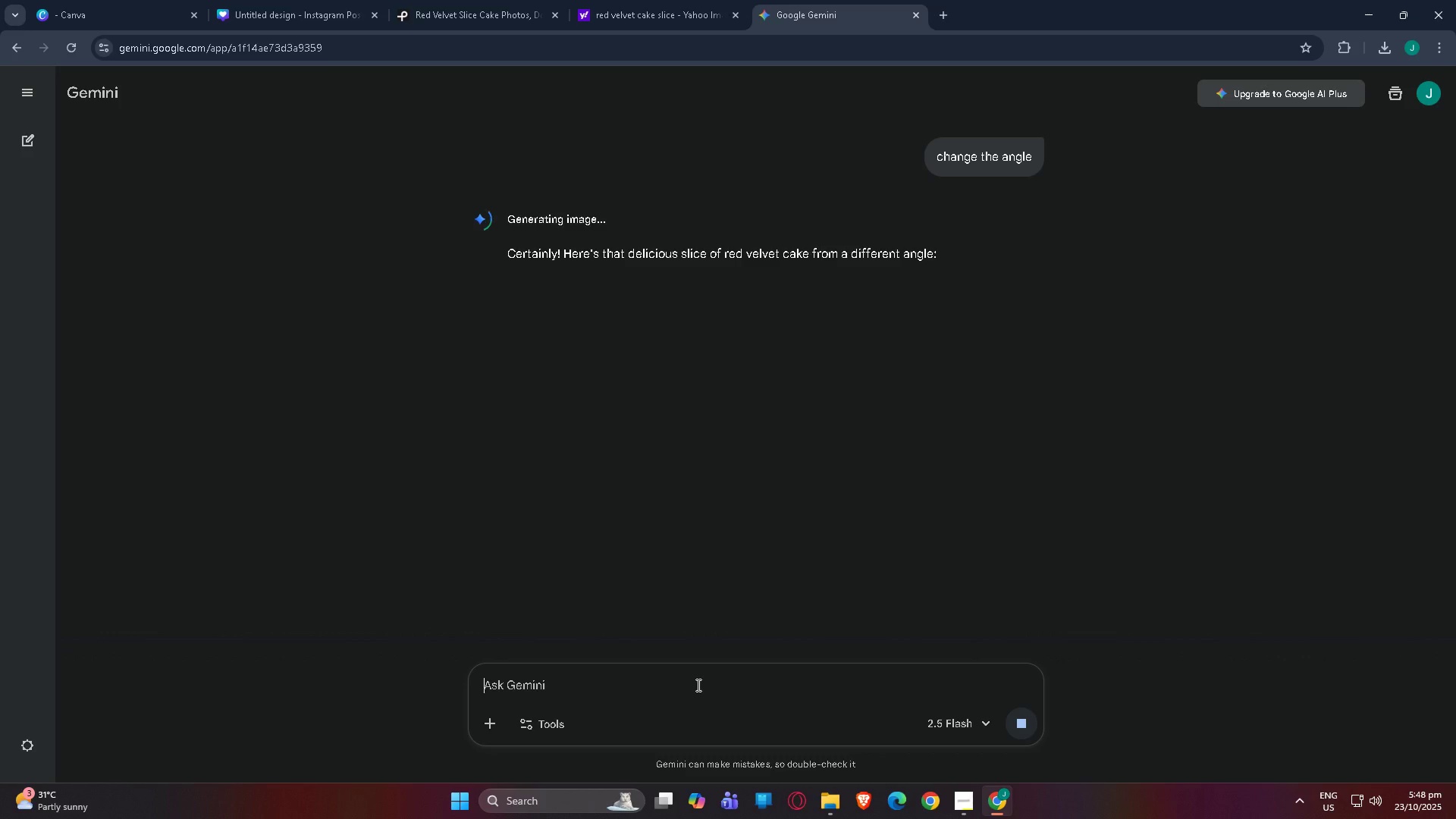 
type(make it triangyu)
key(Backspace)
key(Backspace)
type(ular in shhap)
key(Backspace)
key(Backspace)
key(Backspace)
type(ape and facing left)
 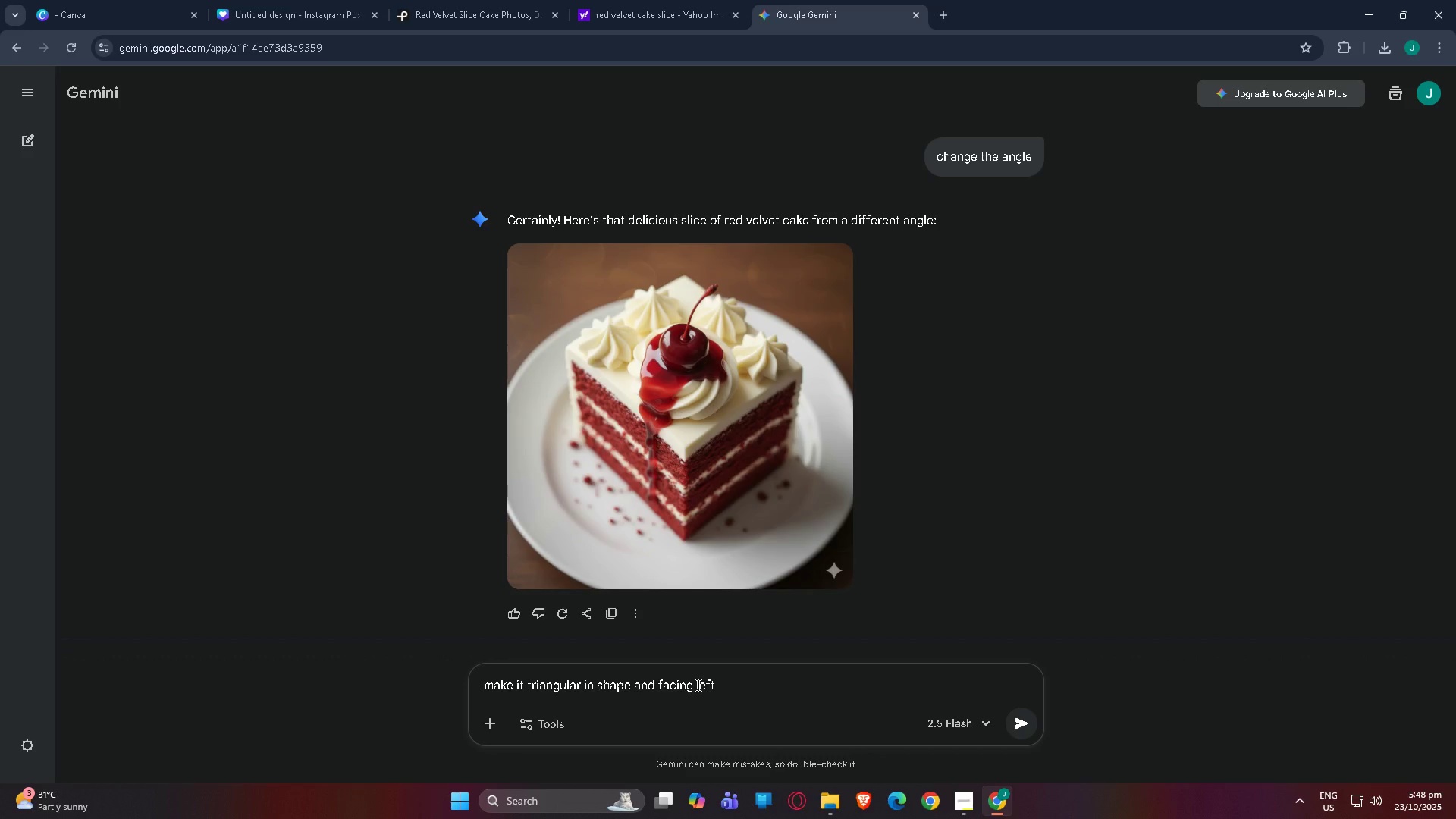 
key(Enter)
 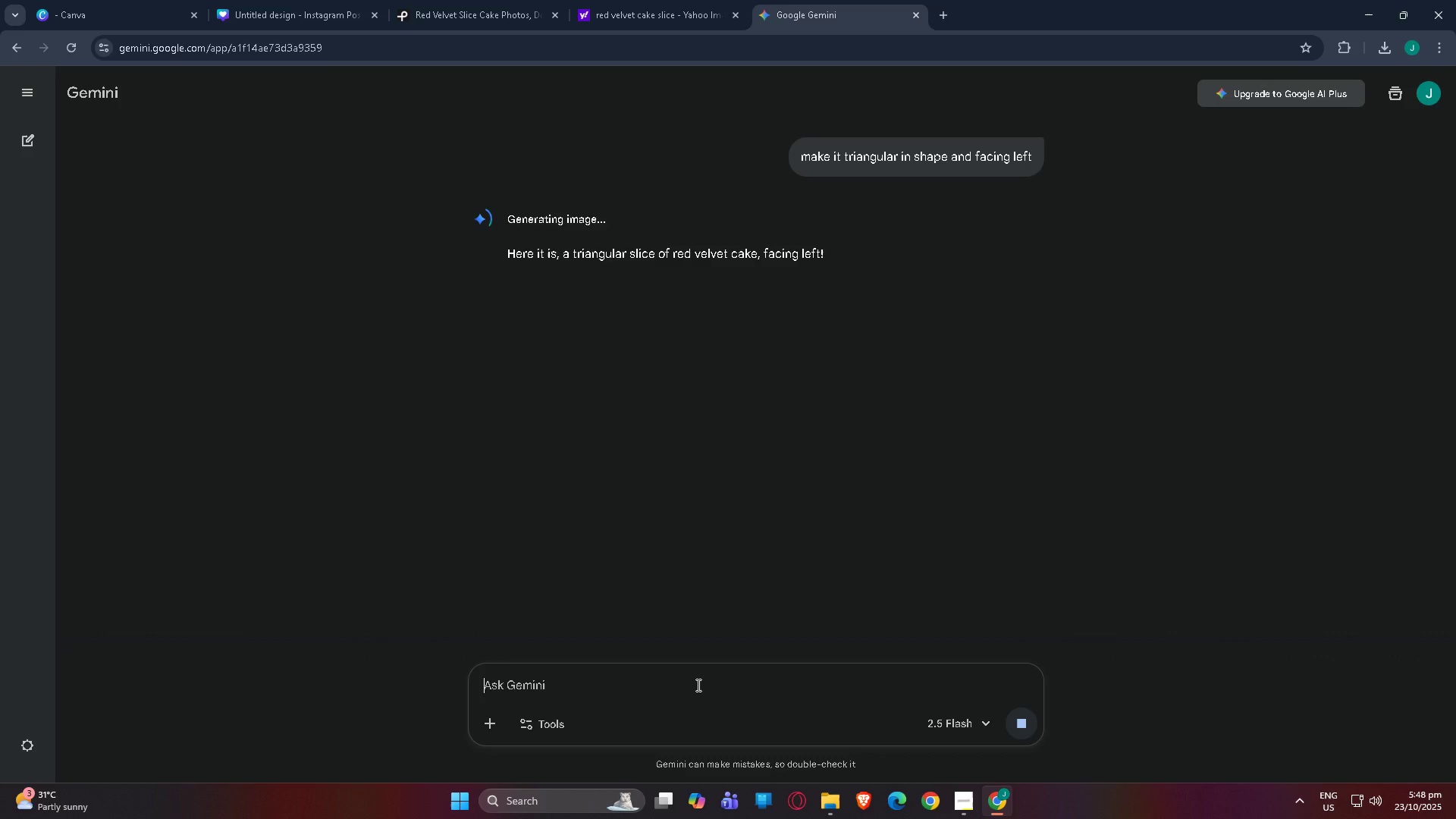 
wait(15.64)
 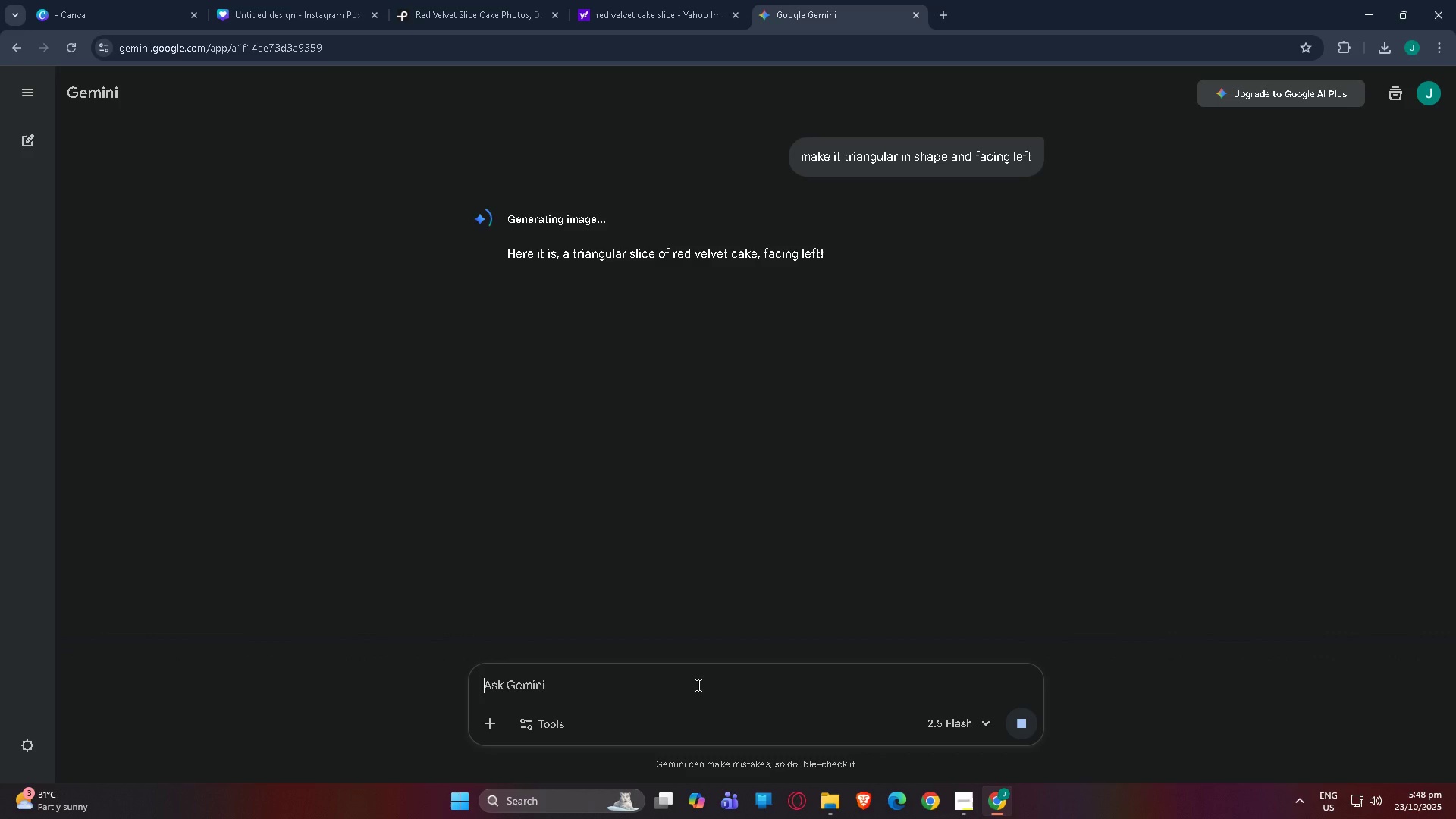 
scroll: coordinate [664, 613], scroll_direction: down, amount: 1.0
 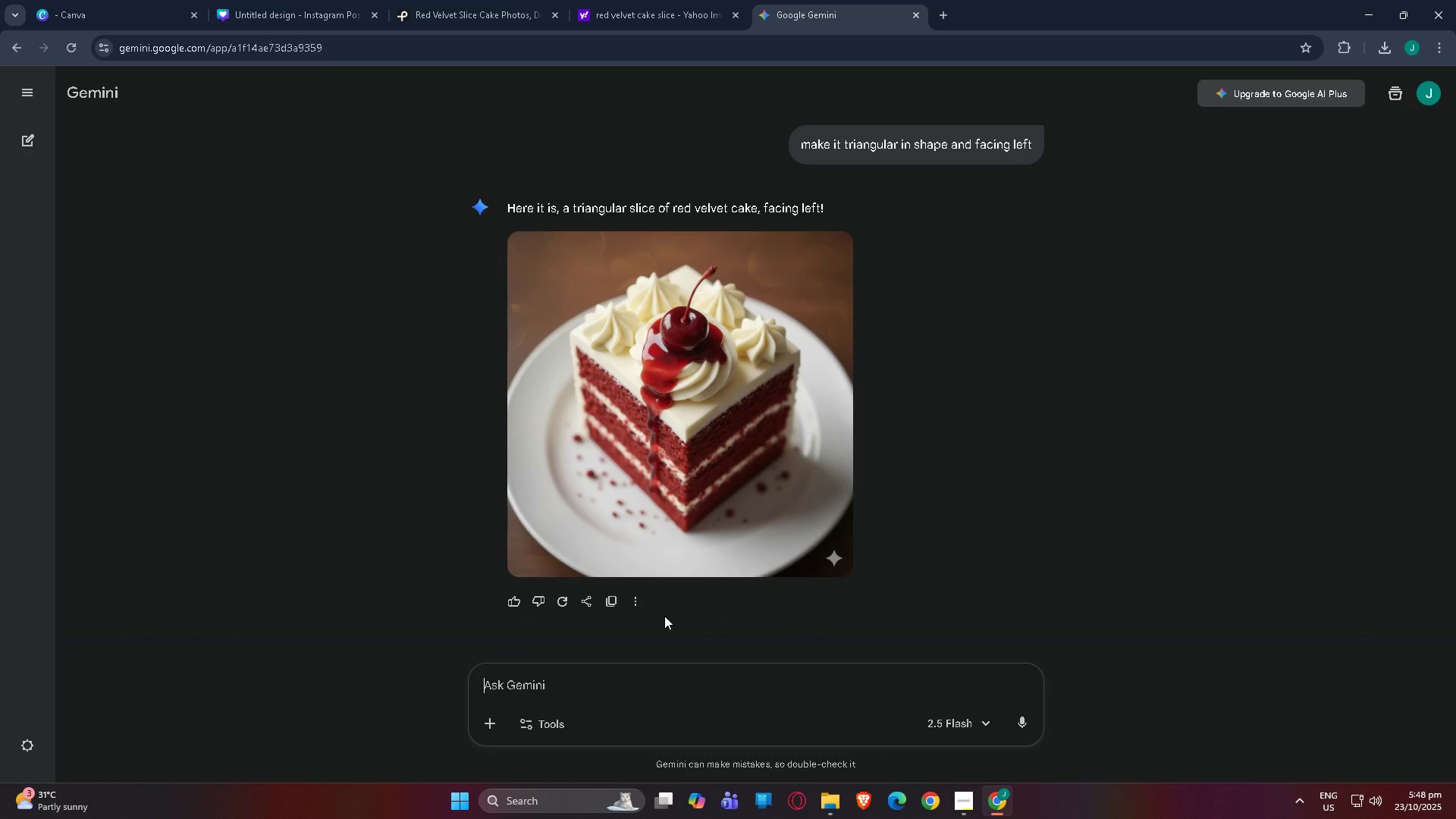 
scroll: coordinate [674, 595], scroll_direction: up, amount: 5.0
 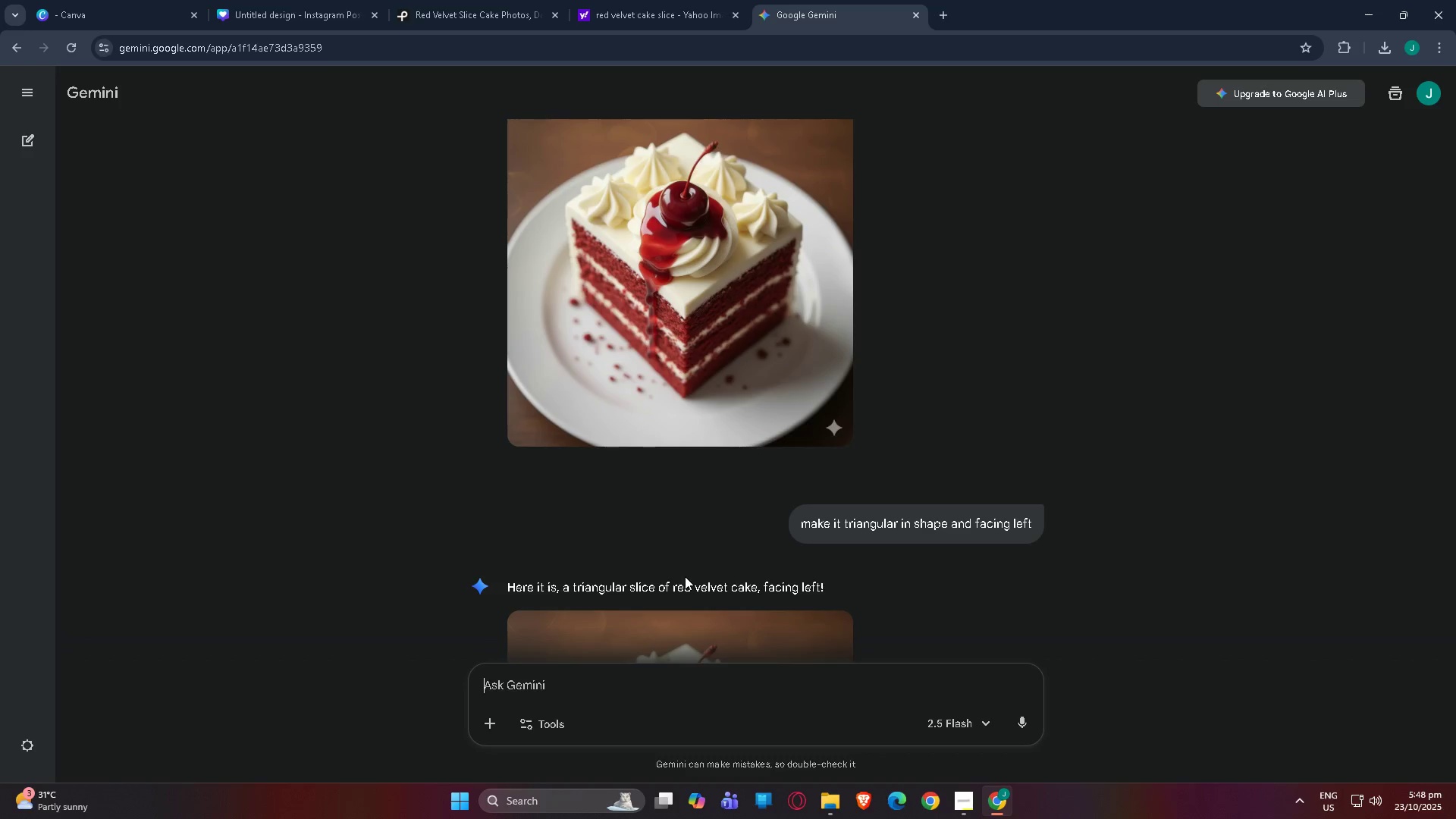 
scroll: coordinate [670, 595], scroll_direction: down, amount: 6.0
 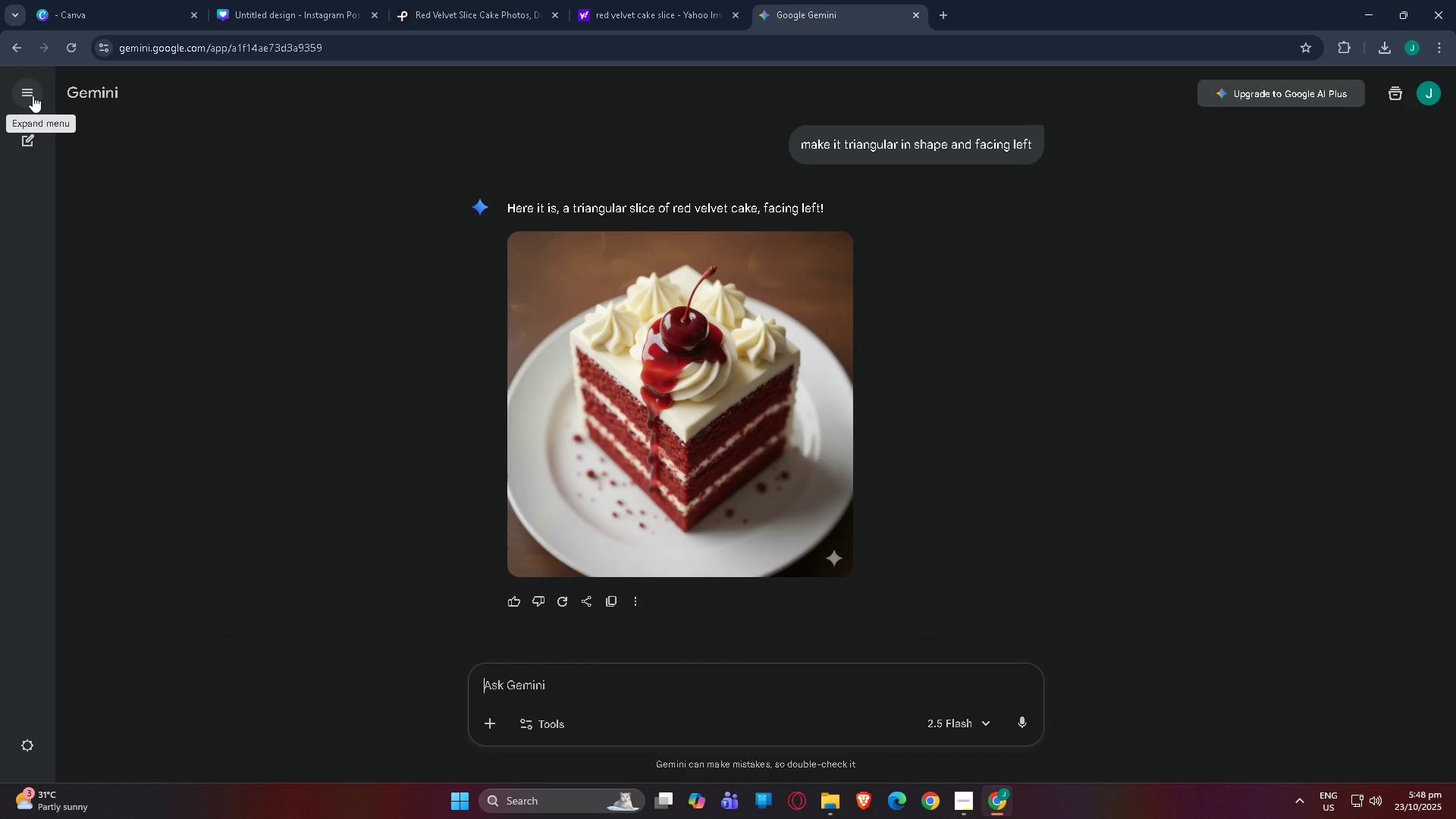 
left_click([33, 96])
 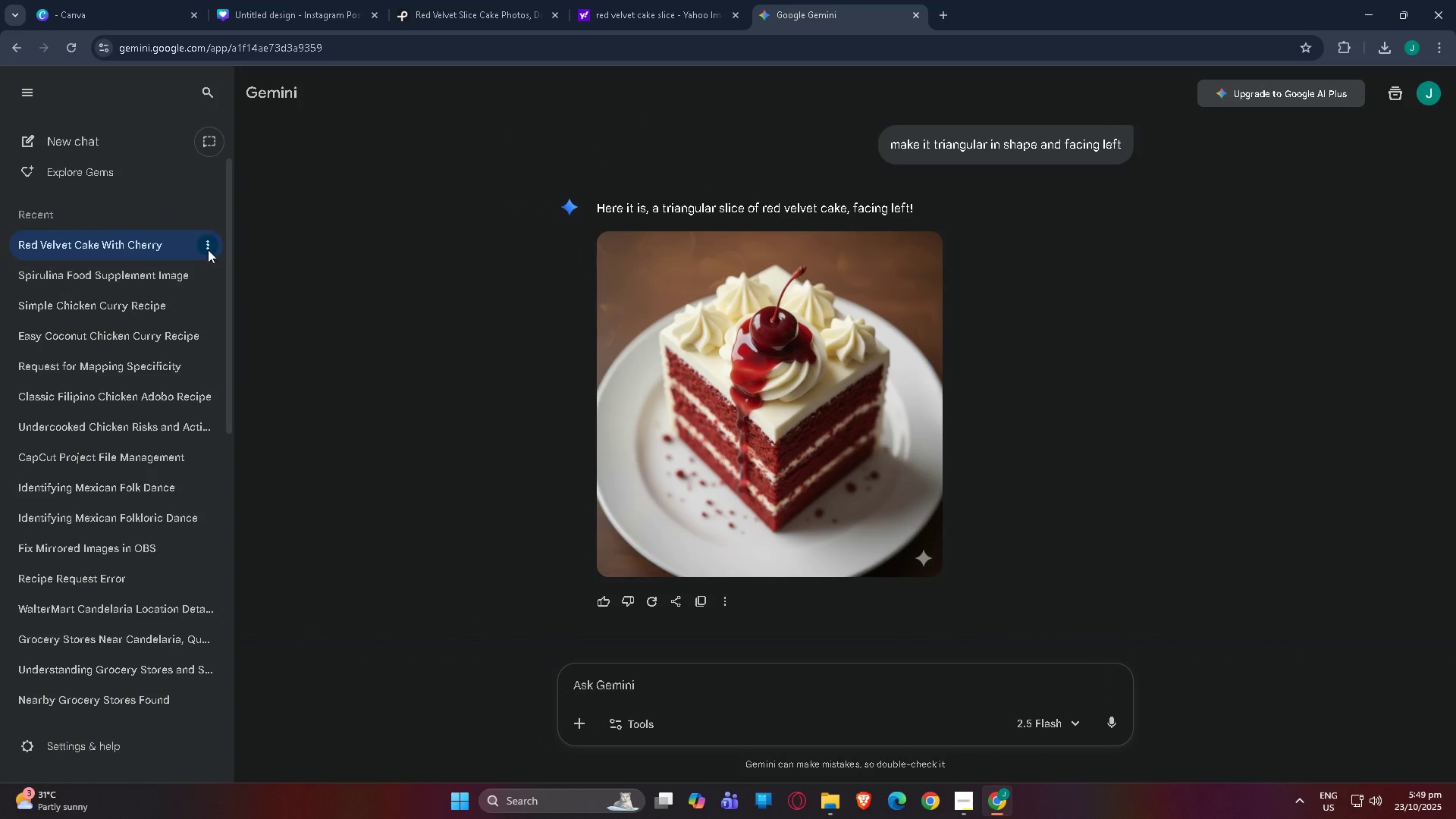 
left_click([205, 246])
 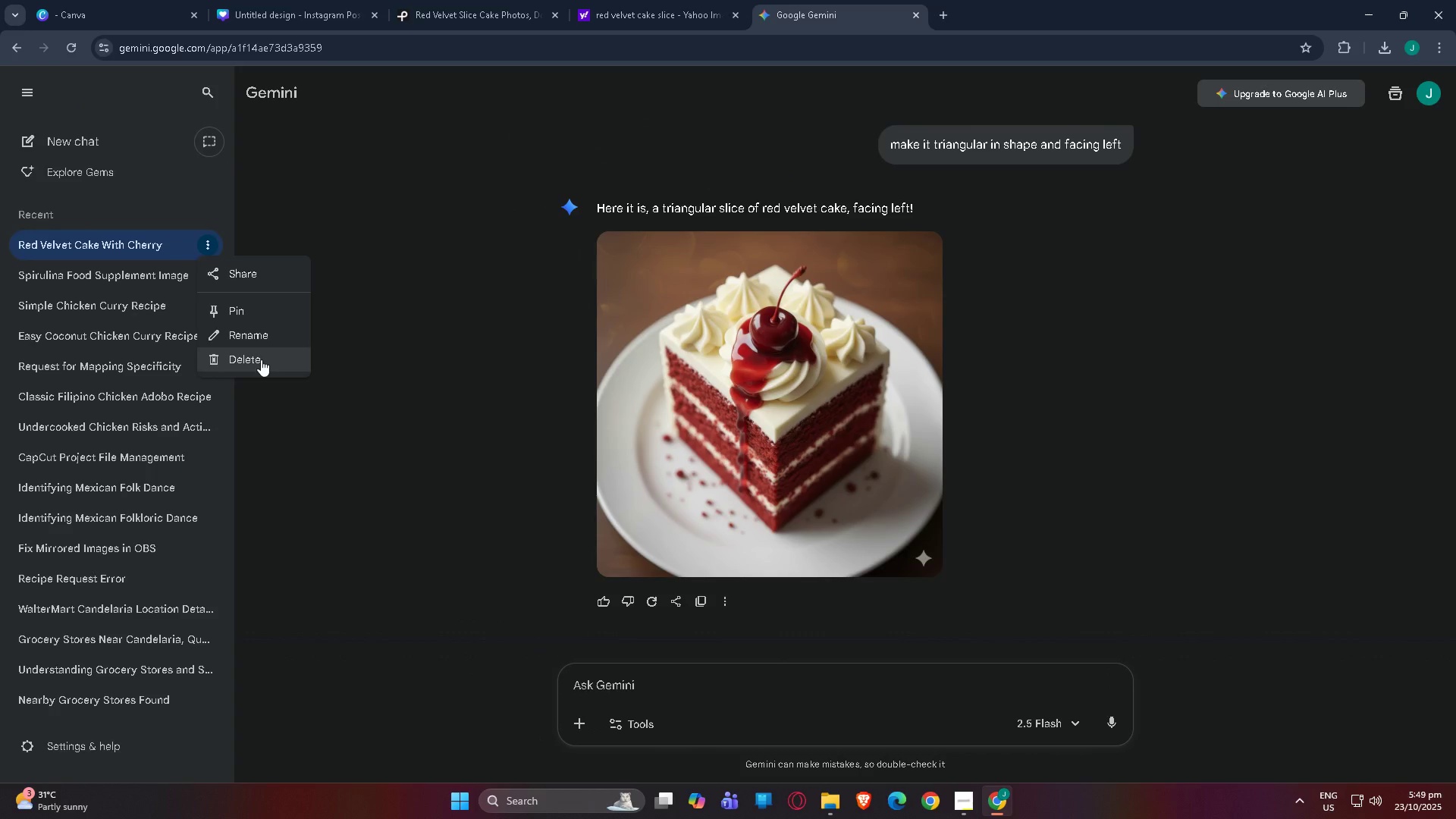 
left_click([261, 359])
 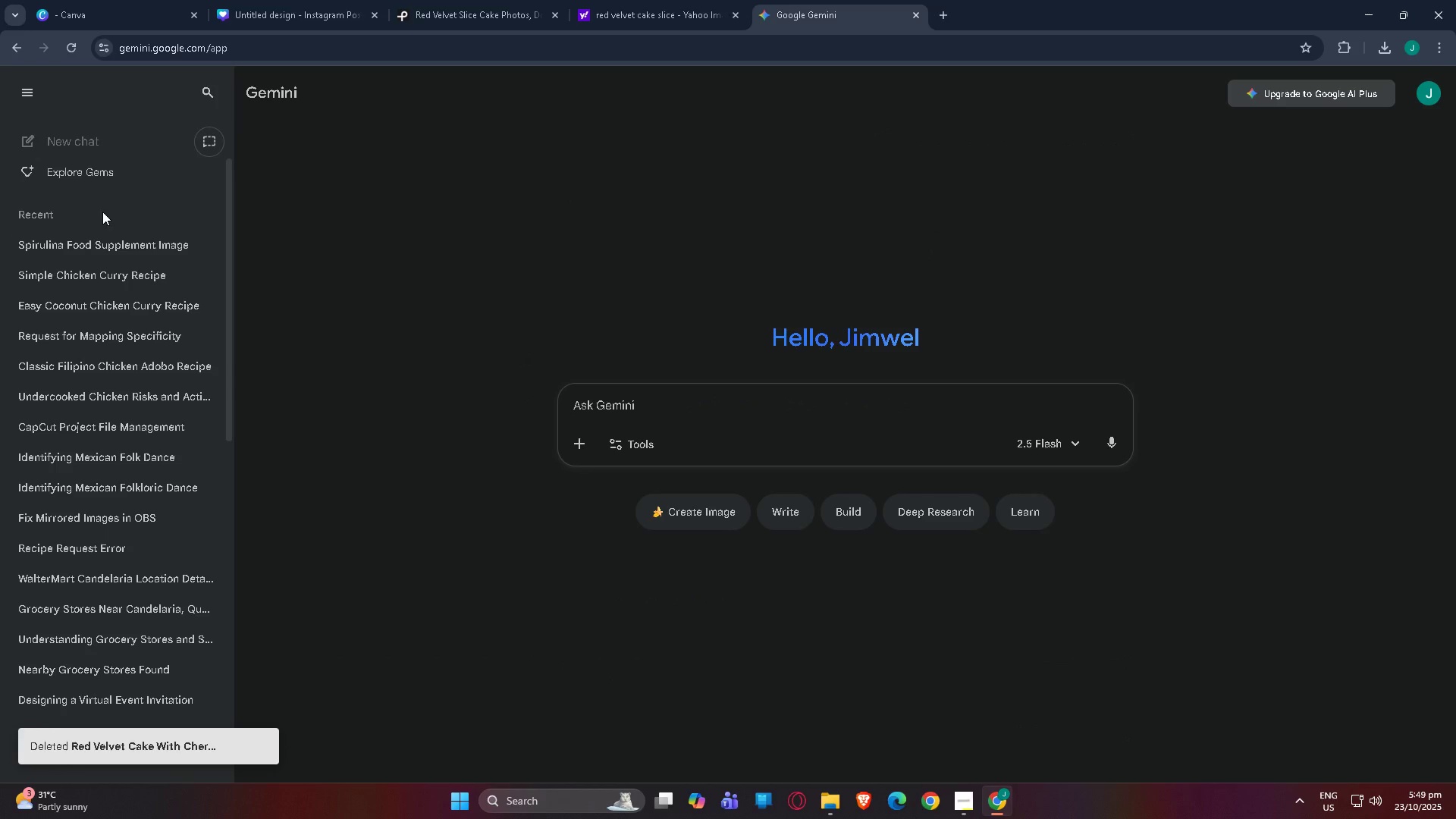 
left_click_drag(start_coordinate=[422, 216], to_coordinate=[486, 223])
 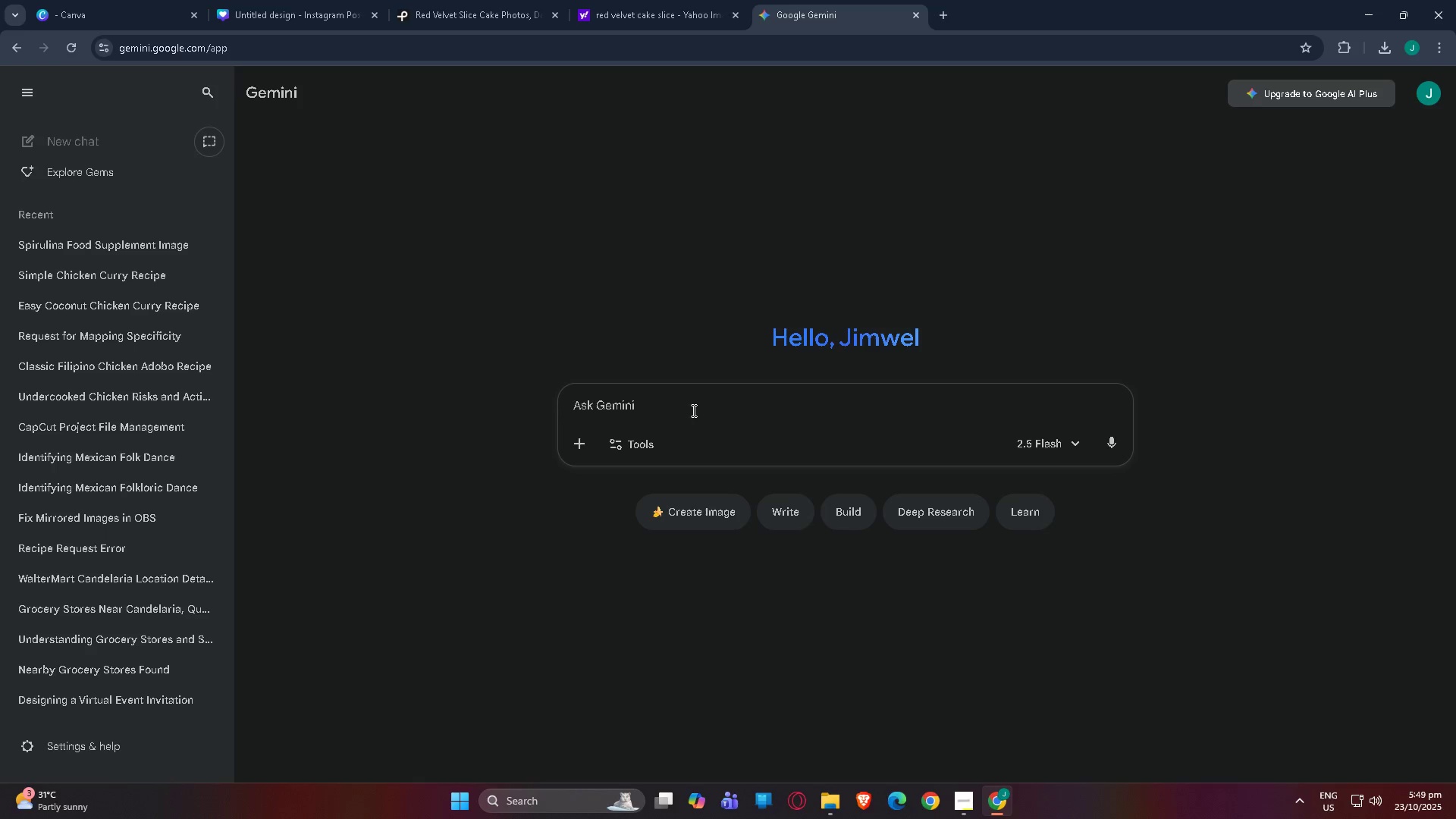 
left_click([692, 410])
 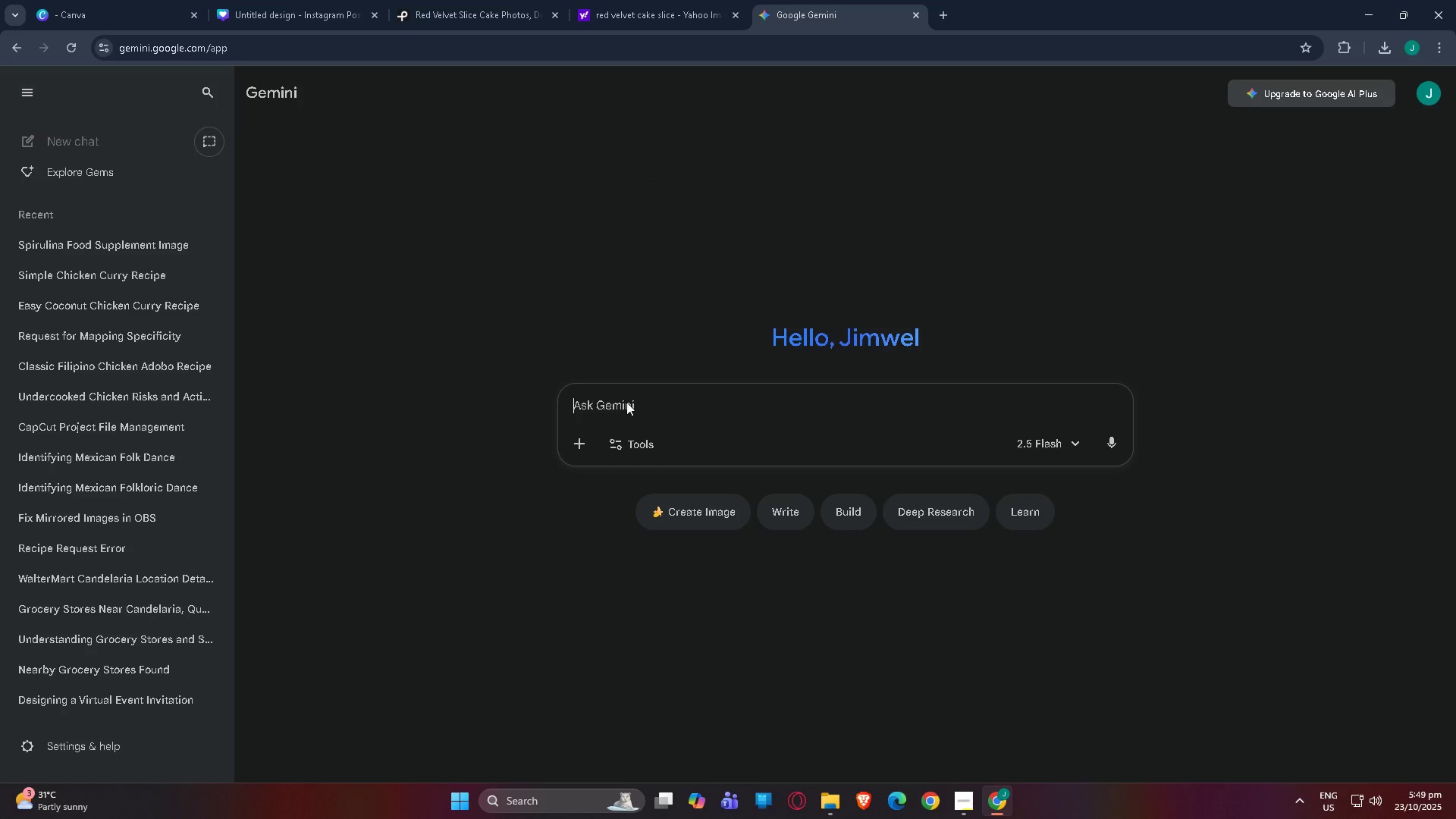 
type(generate a s)
key(Backspace)
type(tringle slin)
key(Backspace)
key(Backspace)
key(Backspace)
key(Backspace)
key(Backspace)
key(Backspace)
type(uy)
key(Backspace)
key(Backspace)
key(Backspace)
type(ular s)
key(Backspace)
key(Backspace)
key(Backspace)
type(abn)
key(Backspace)
key(Backspace)
type(ngle slice of red velvet cake with cherry on top make a)
key(Backspace)
type( anb)
key(Backspace)
key(Backspace)
key(Backspace)
key(Backspace)
type(, facing on rog)
key(Backspace)
key(Backspace)
type(ight)
 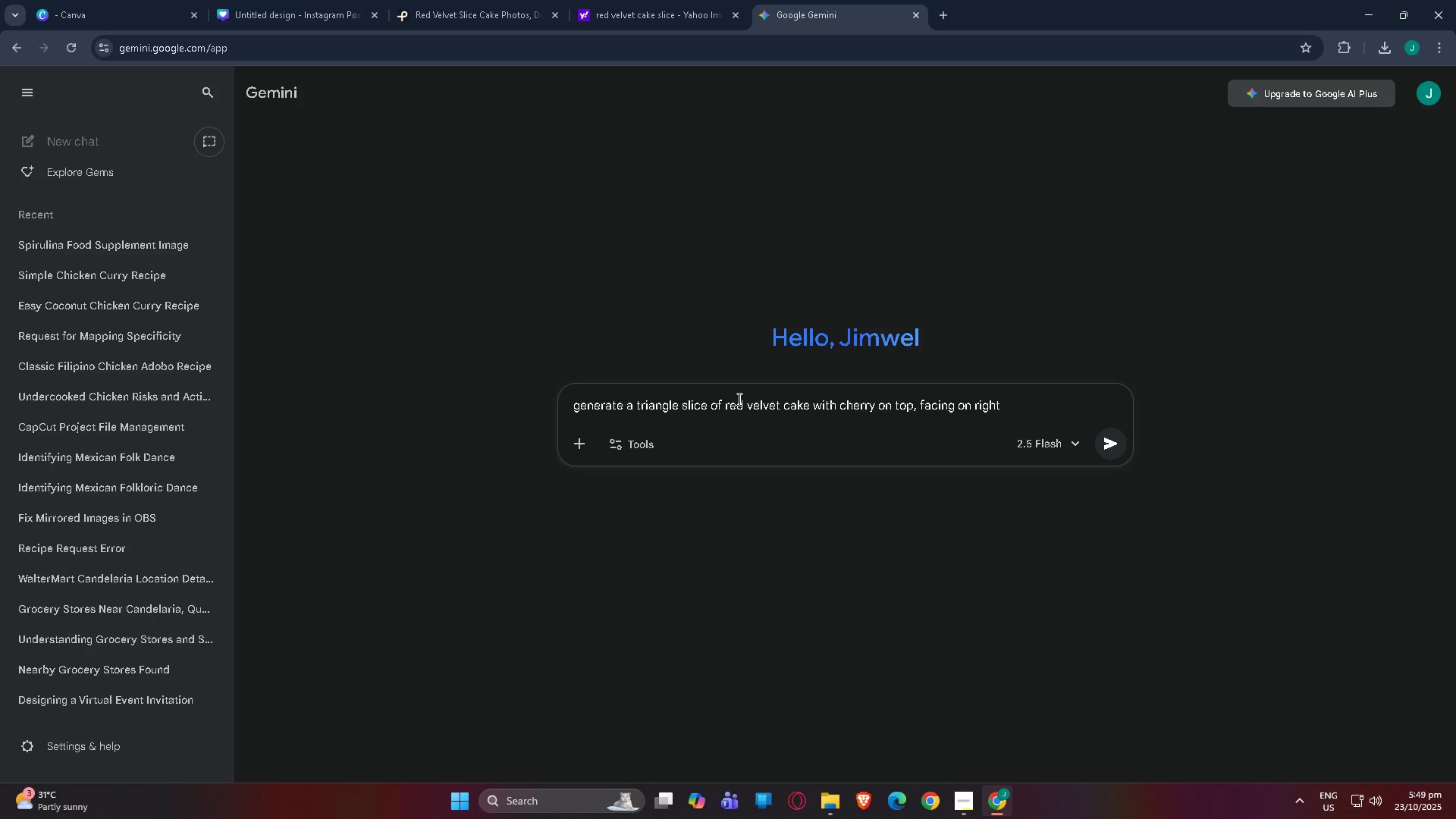 
wait(7.11)
 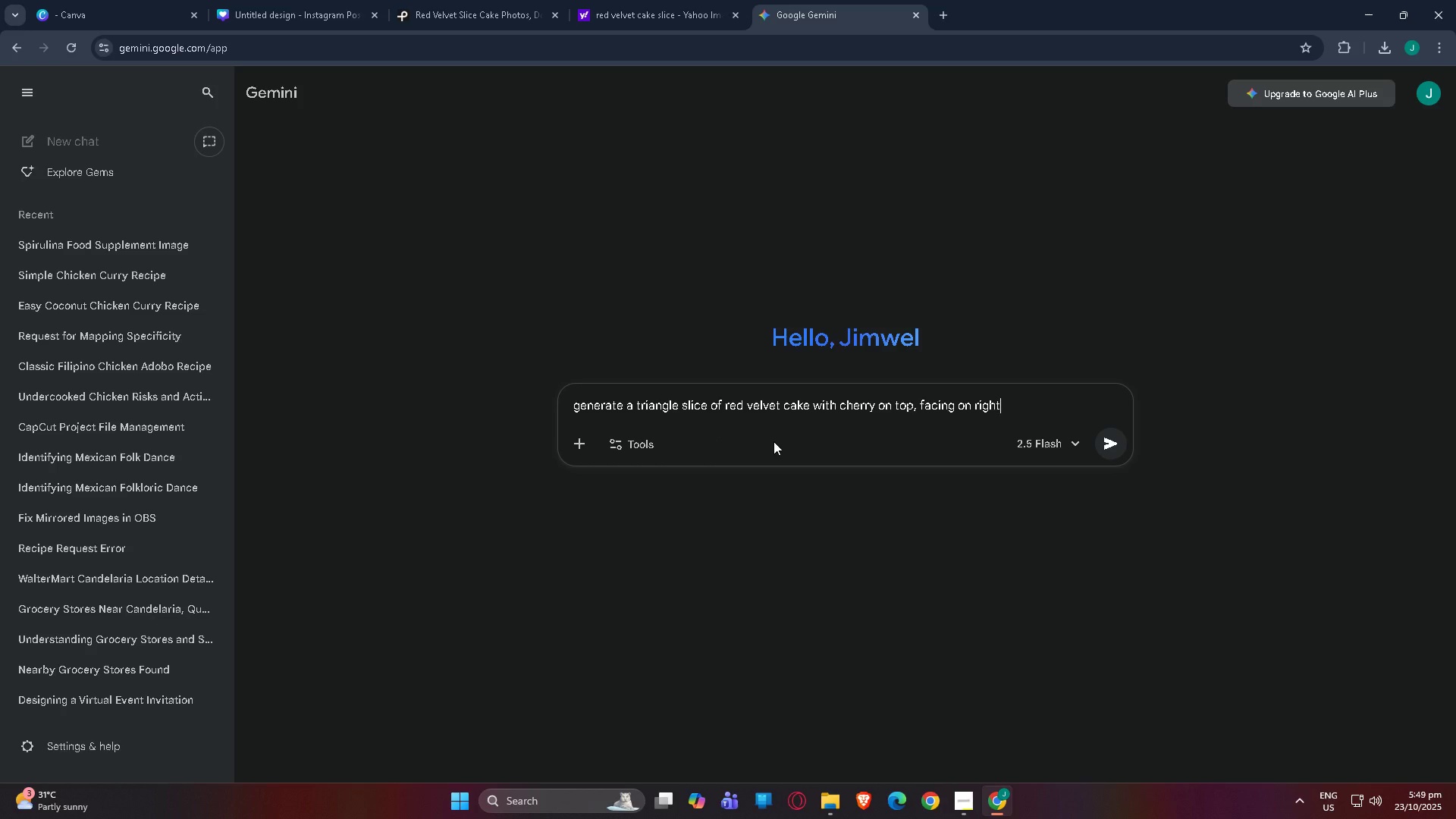 
left_click_drag(start_coordinate=[1006, 406], to_coordinate=[974, 406])
 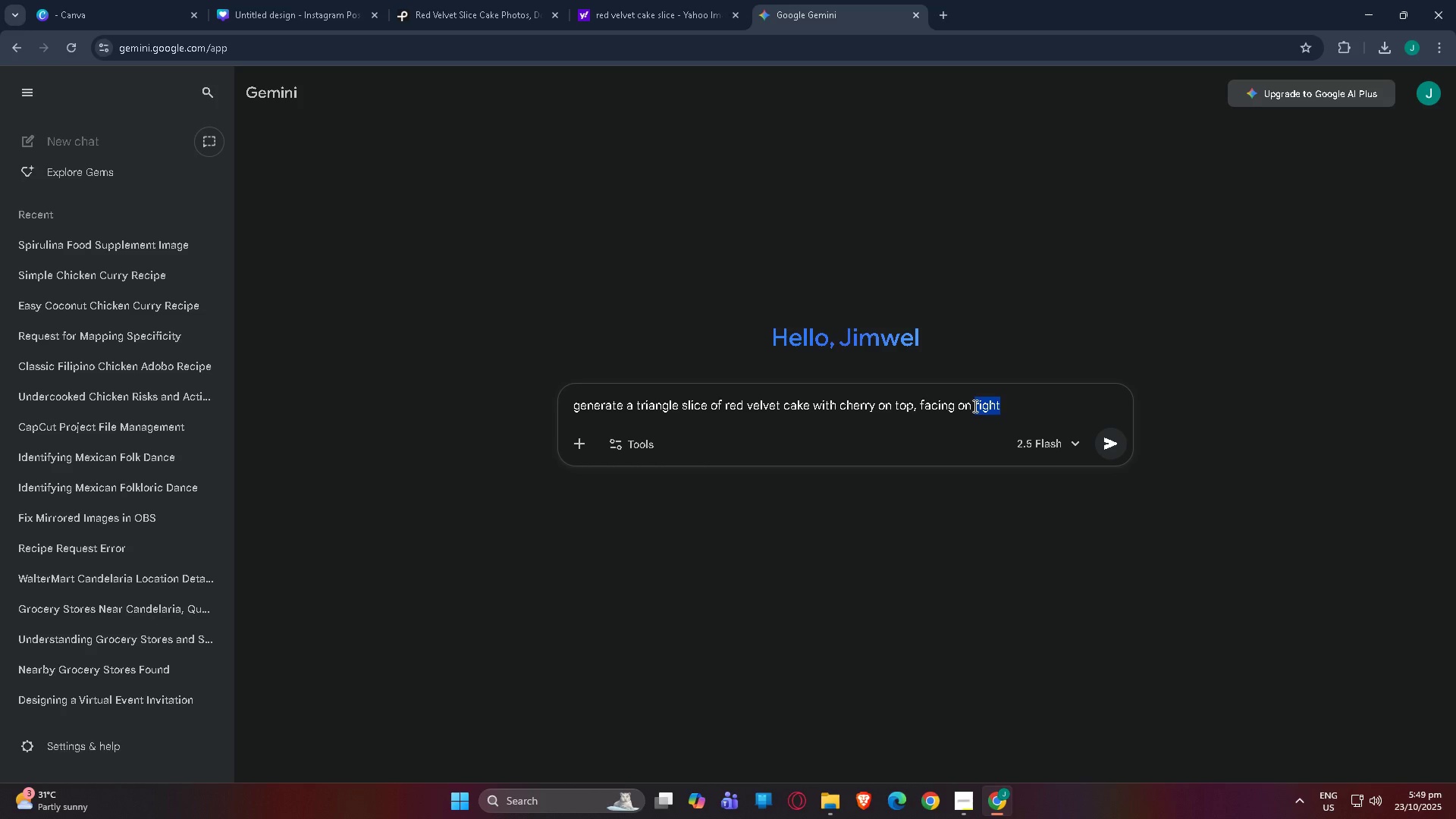 
type(left)
 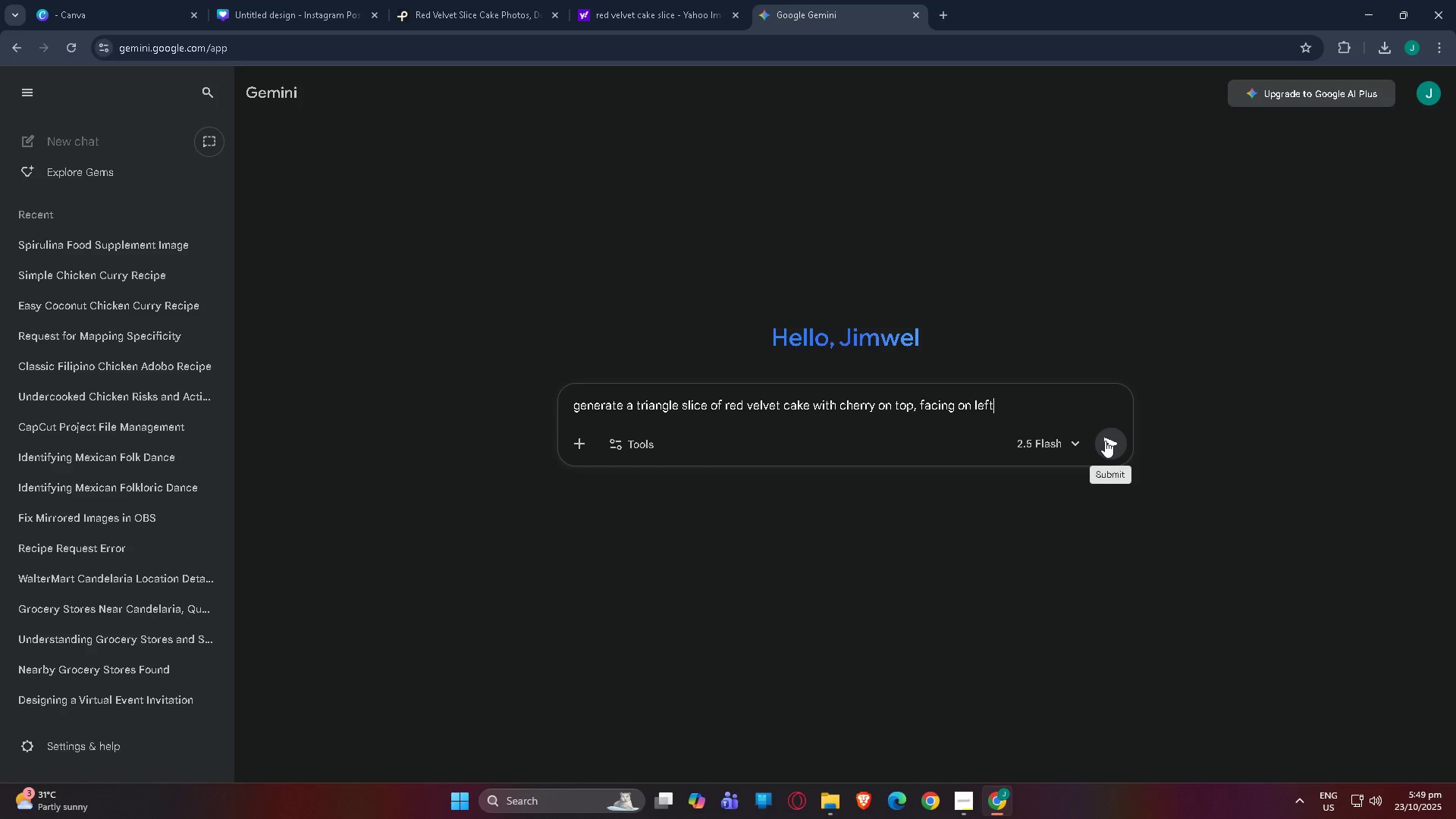 
left_click_drag(start_coordinate=[1105, 441], to_coordinate=[1106, 446])
 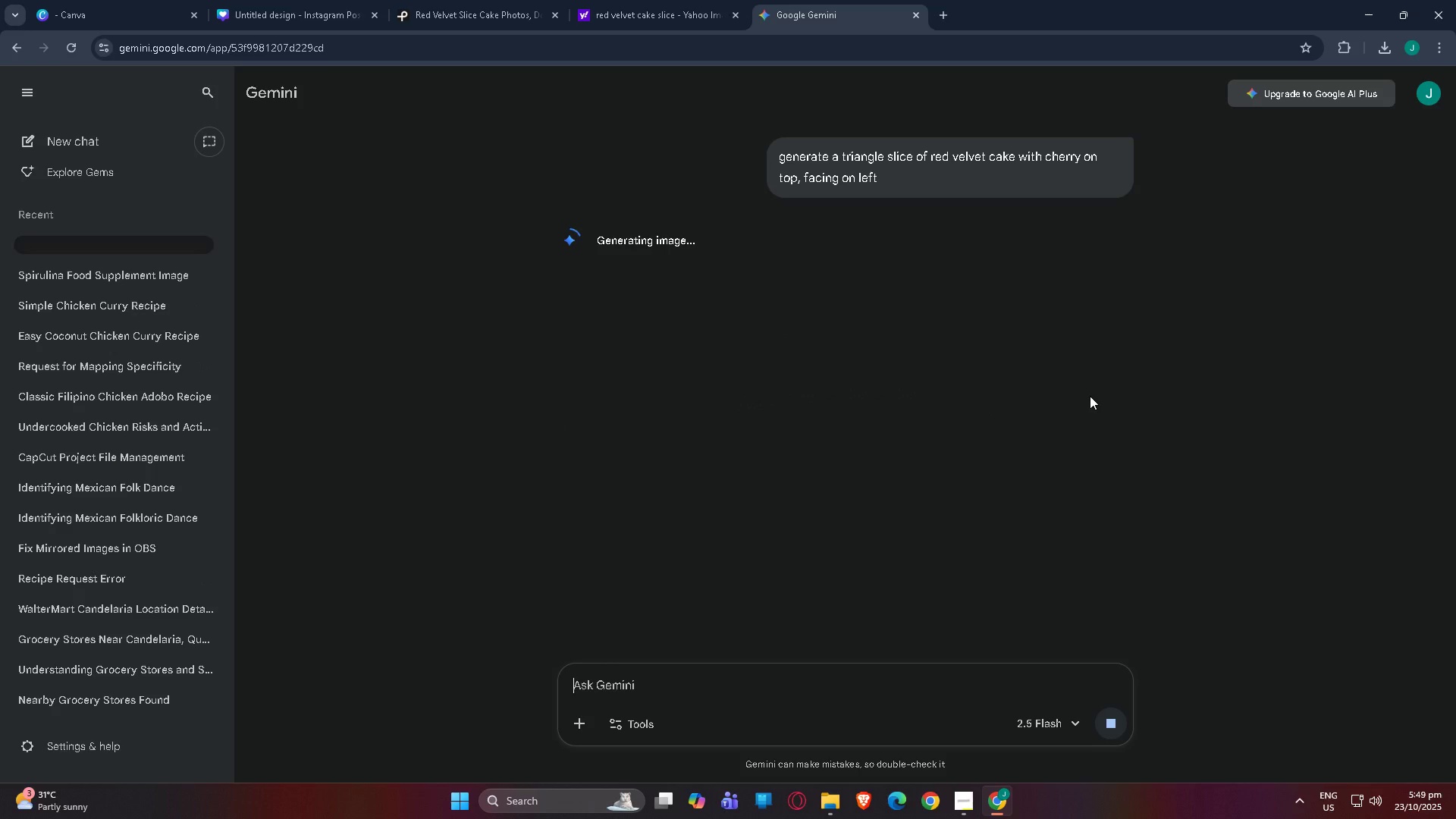 
wait(9.34)
 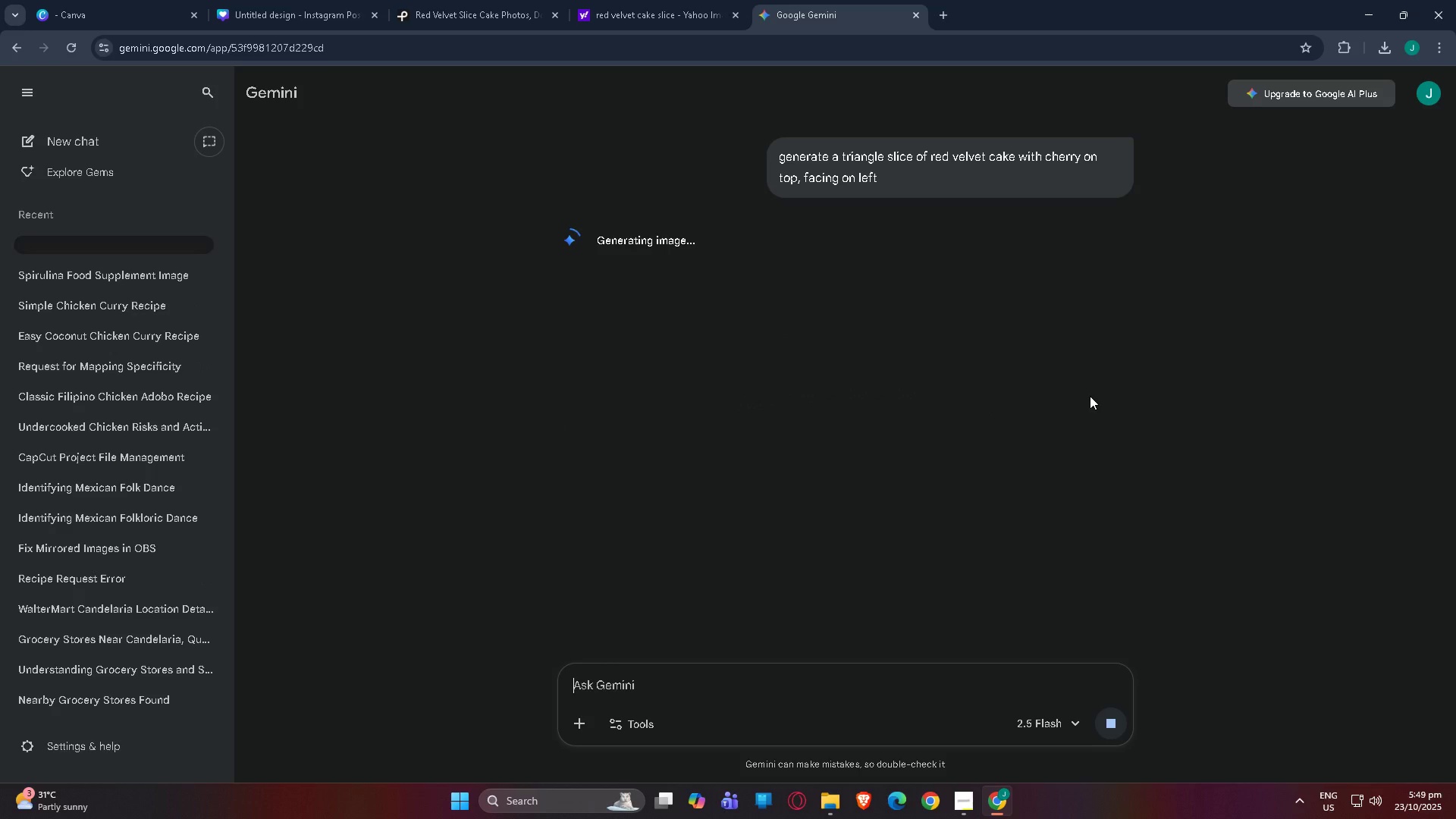 
left_click([1025, 2])
 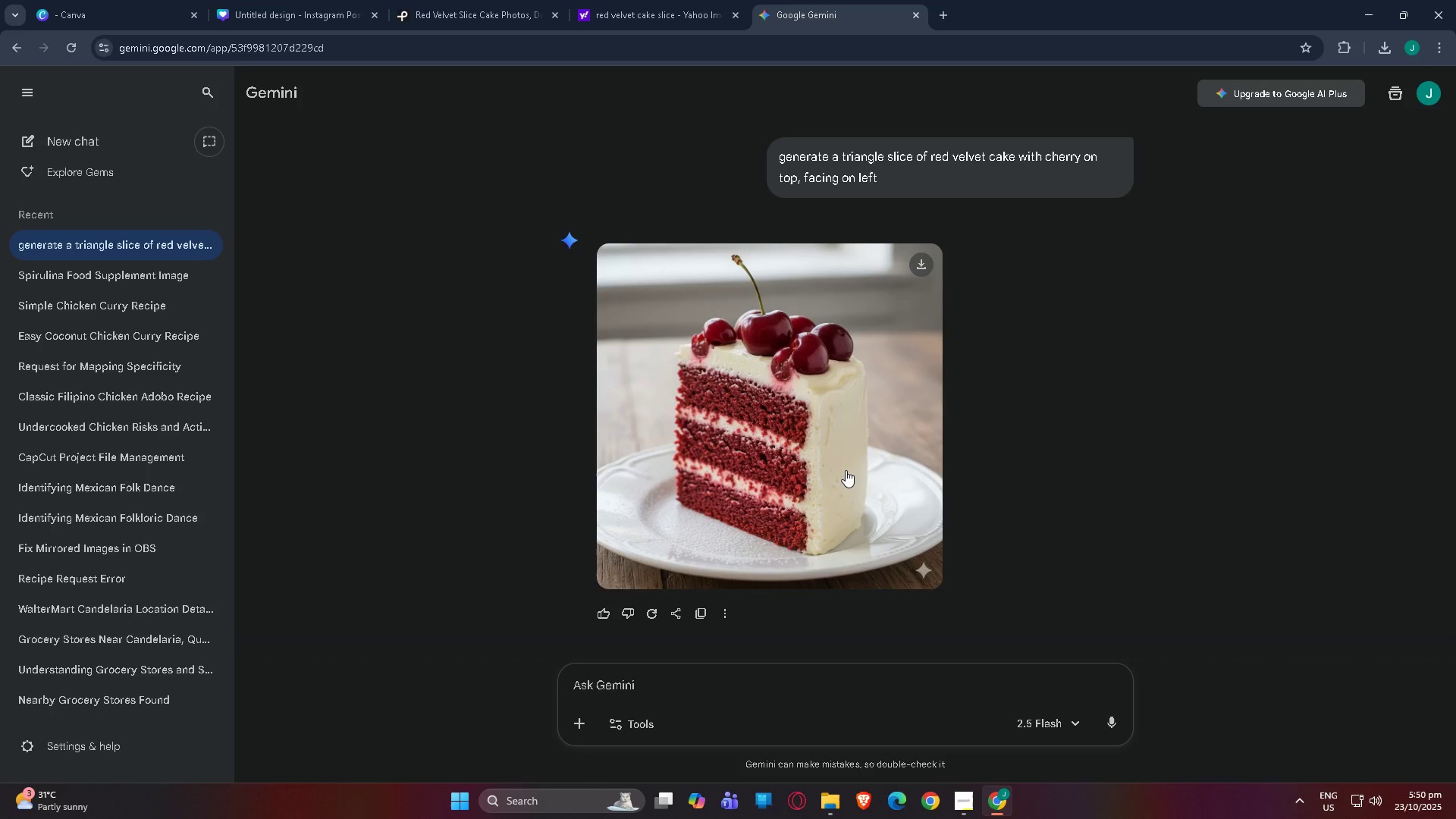 
wait(6.76)
 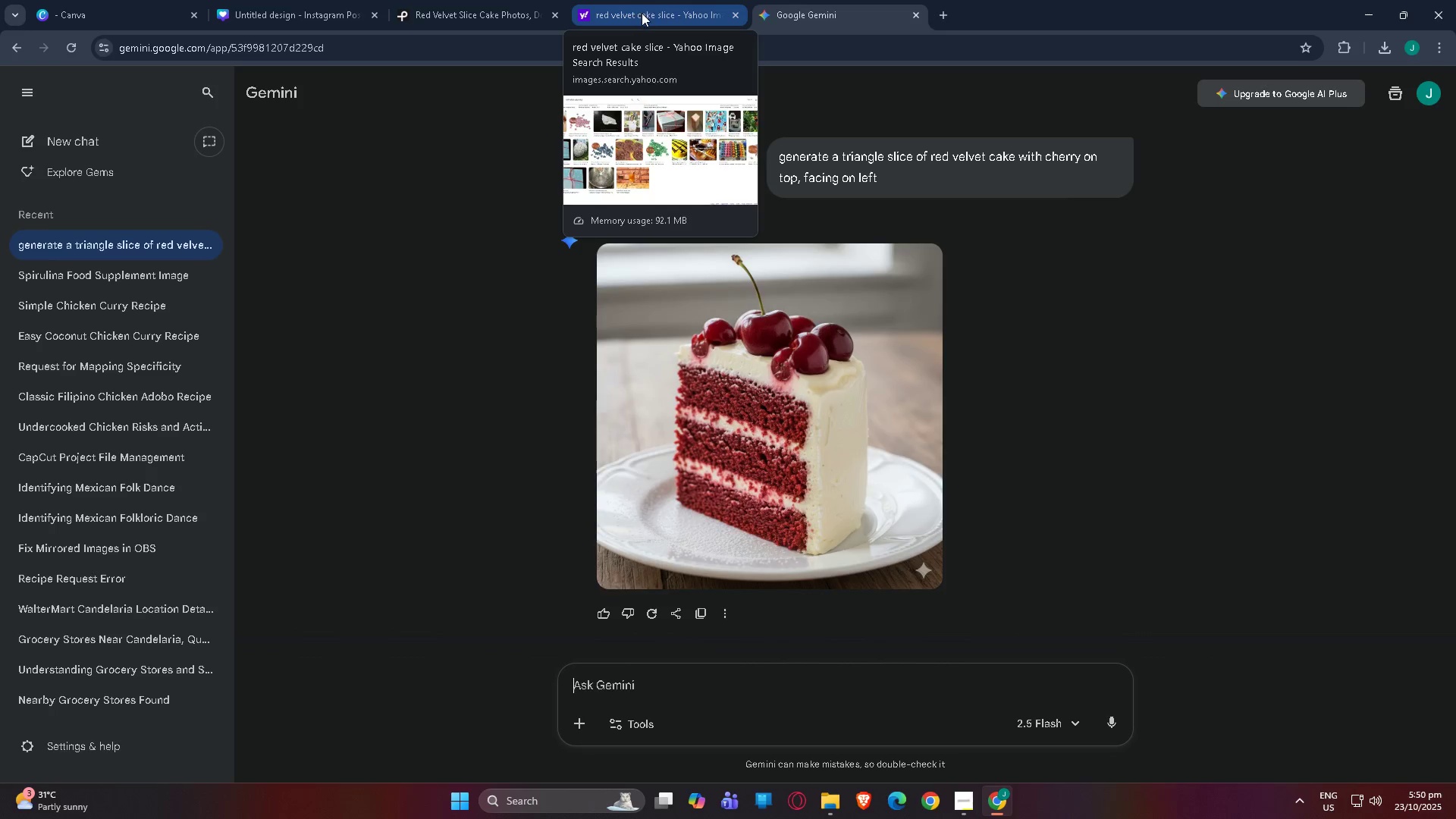 
left_click([682, 689])
 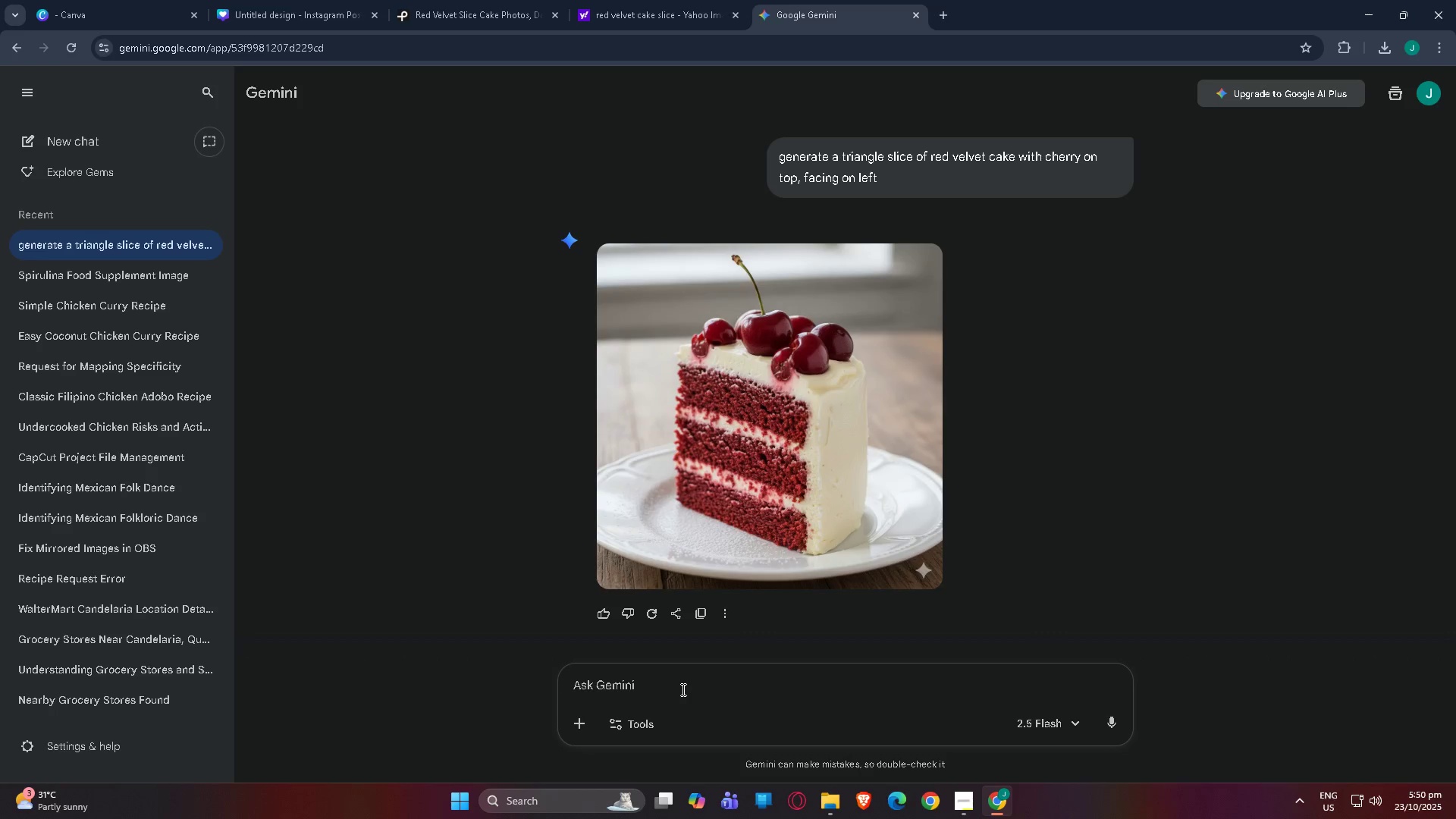 
type(make the cake longer)
 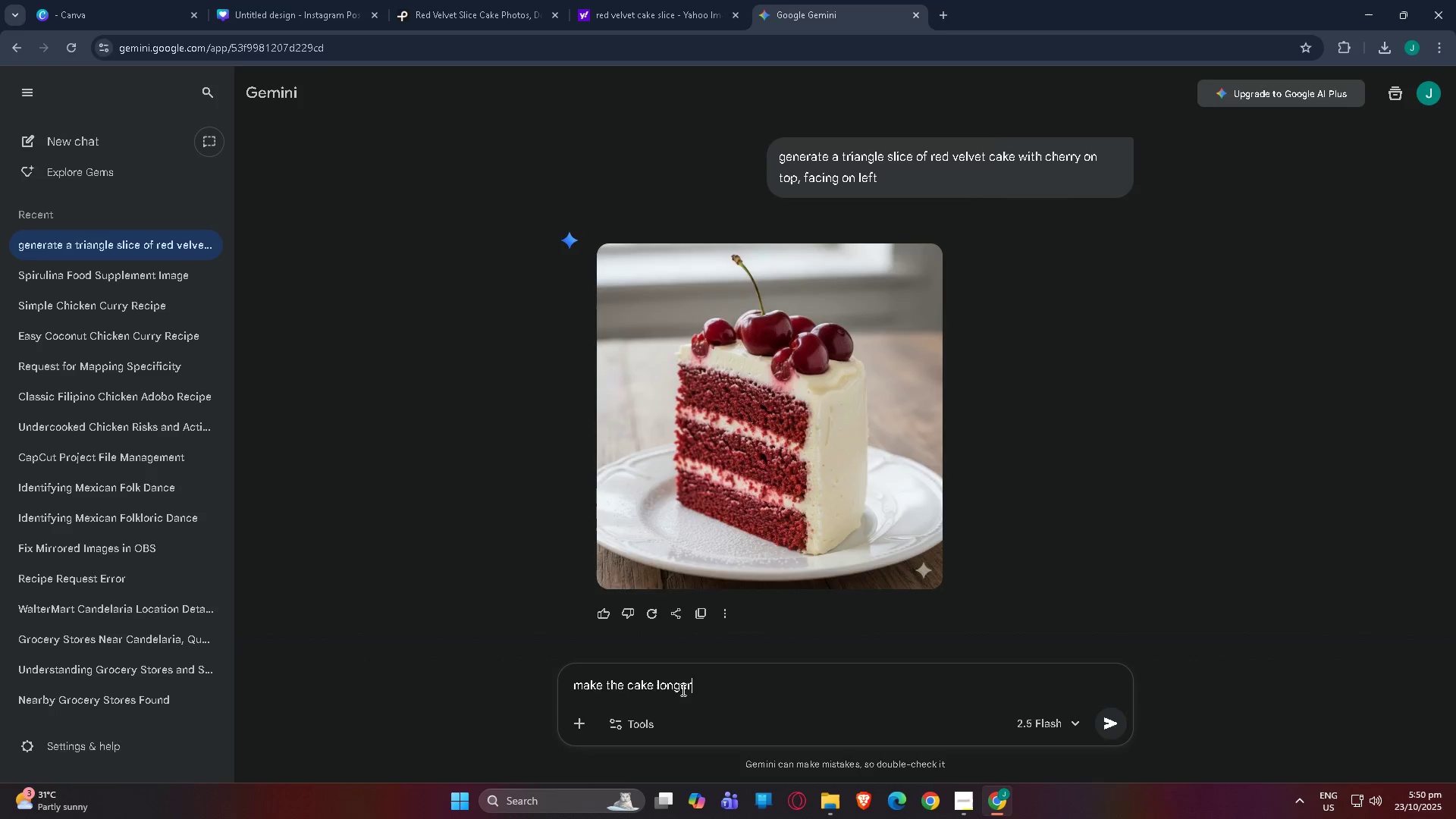 
key(Enter)
 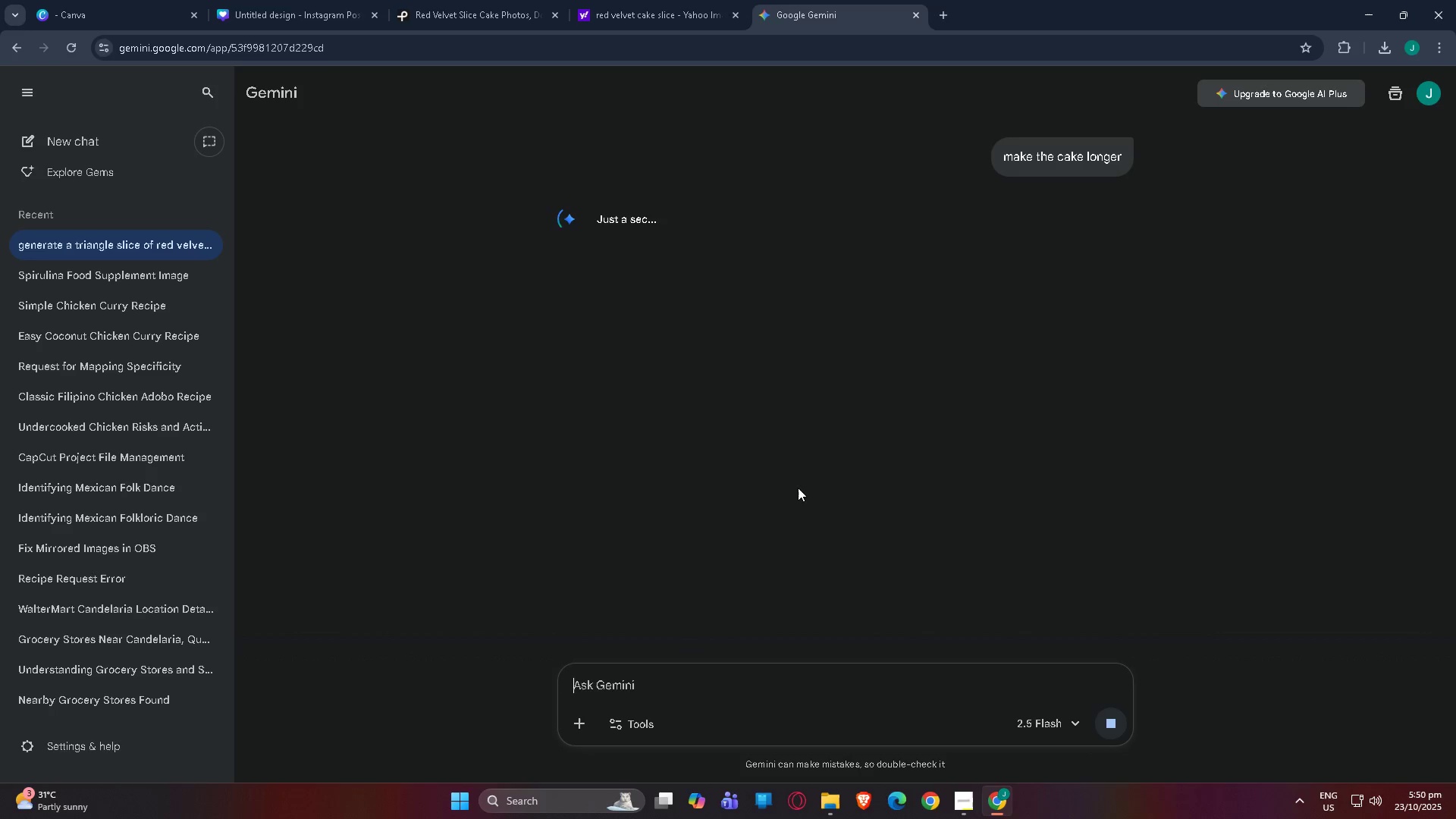 
mouse_move([660, 18])
 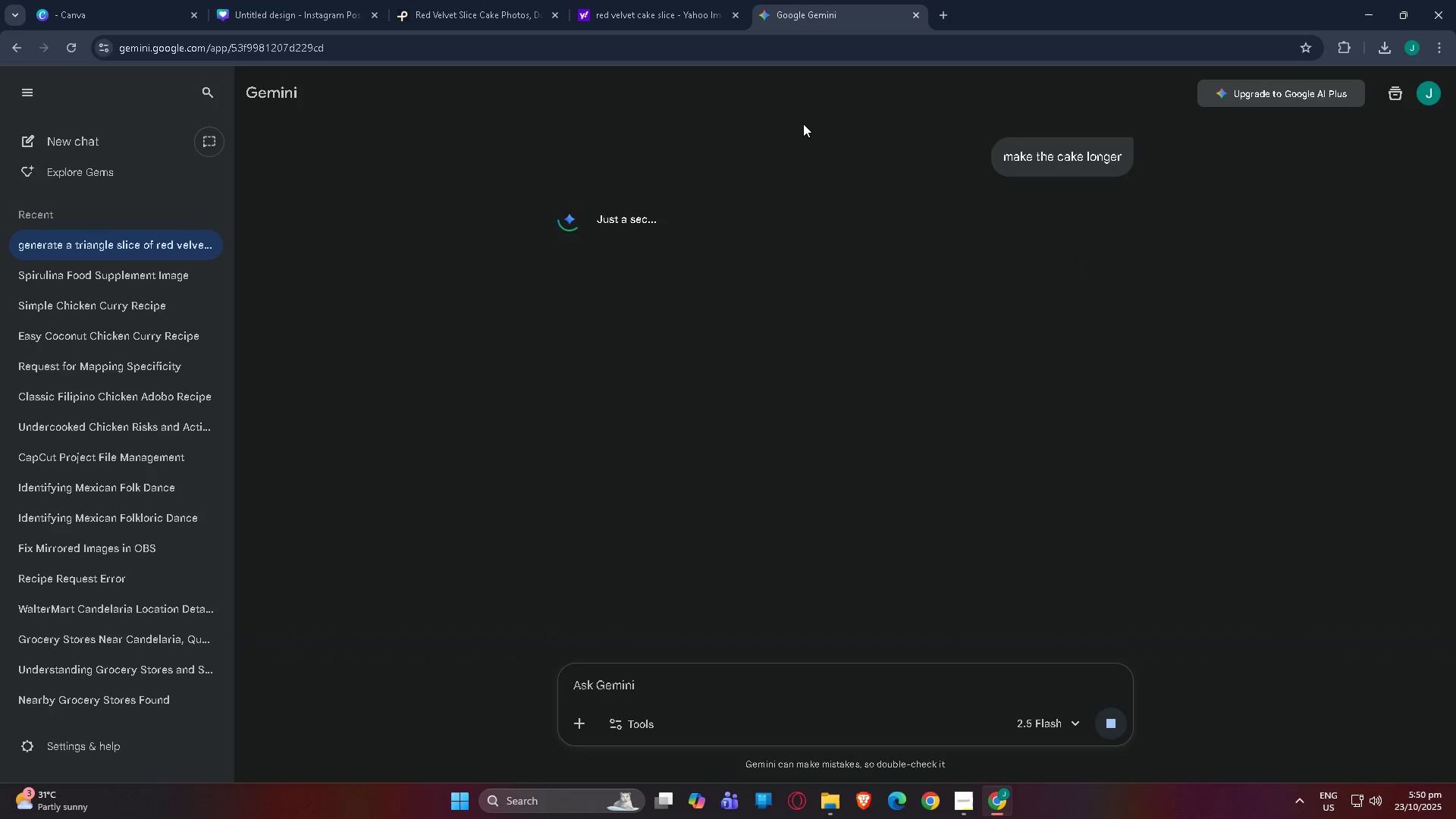 
left_click([682, 0])
 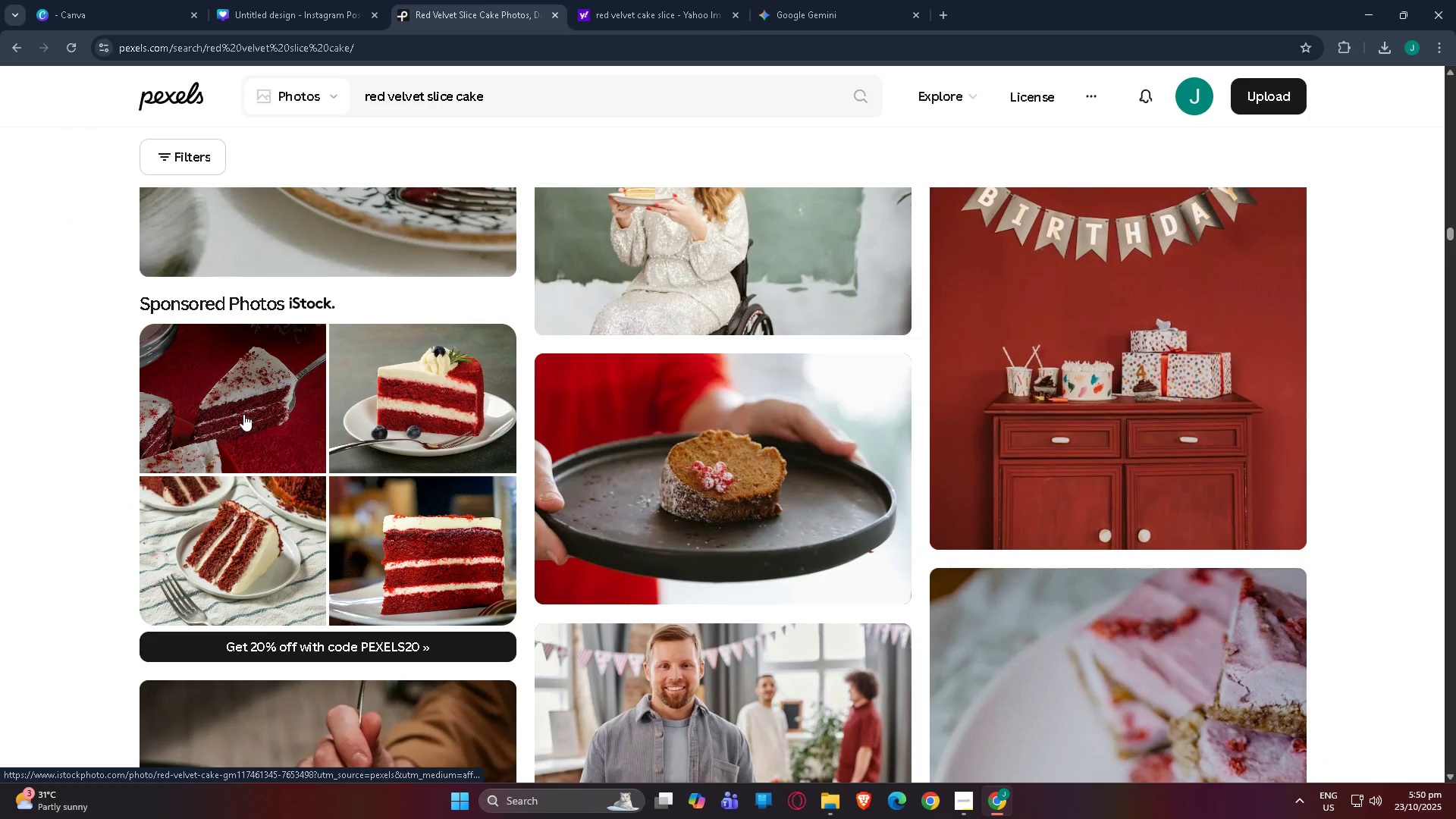 
wait(5.31)
 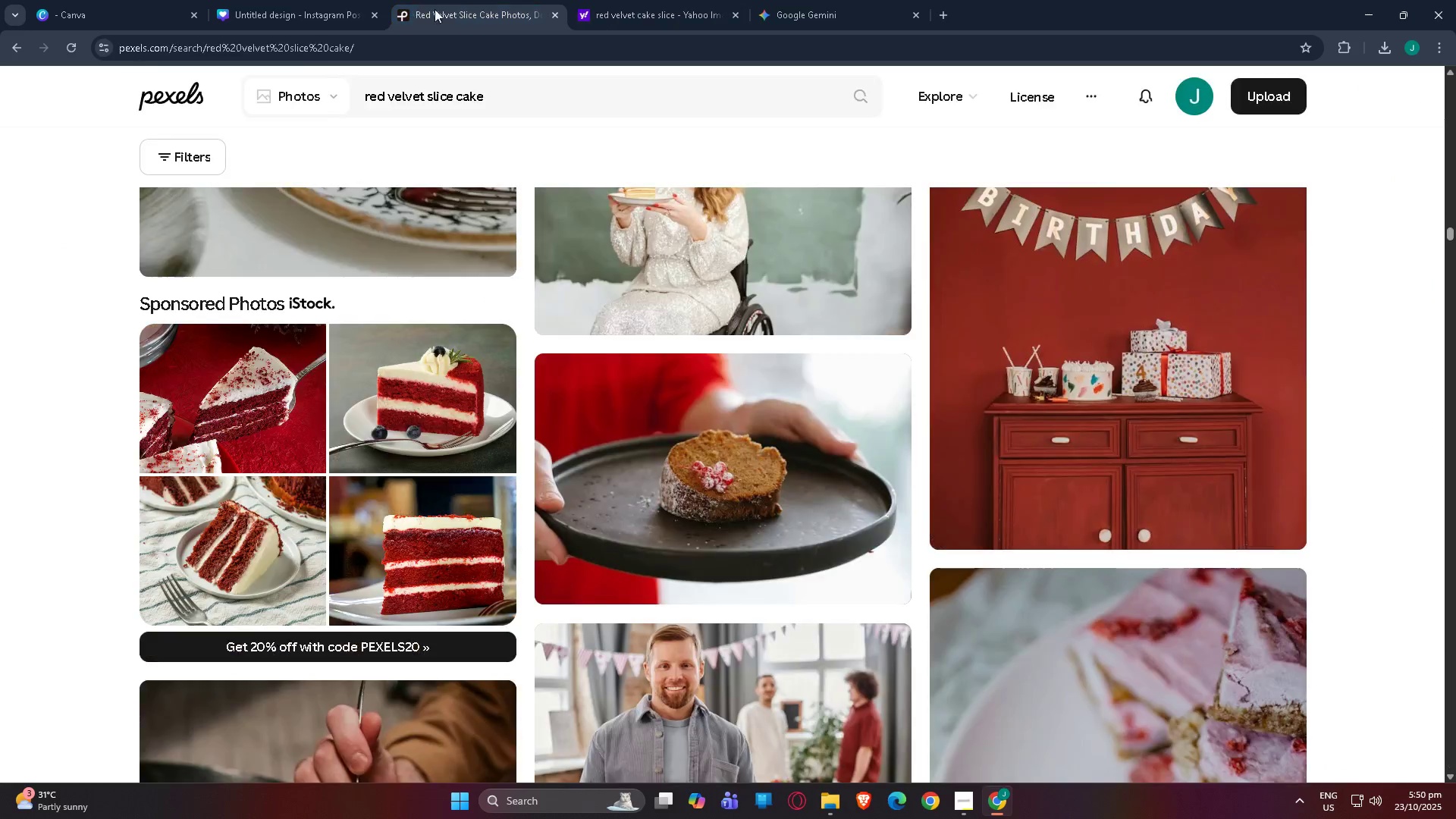 
left_click([256, 410])
 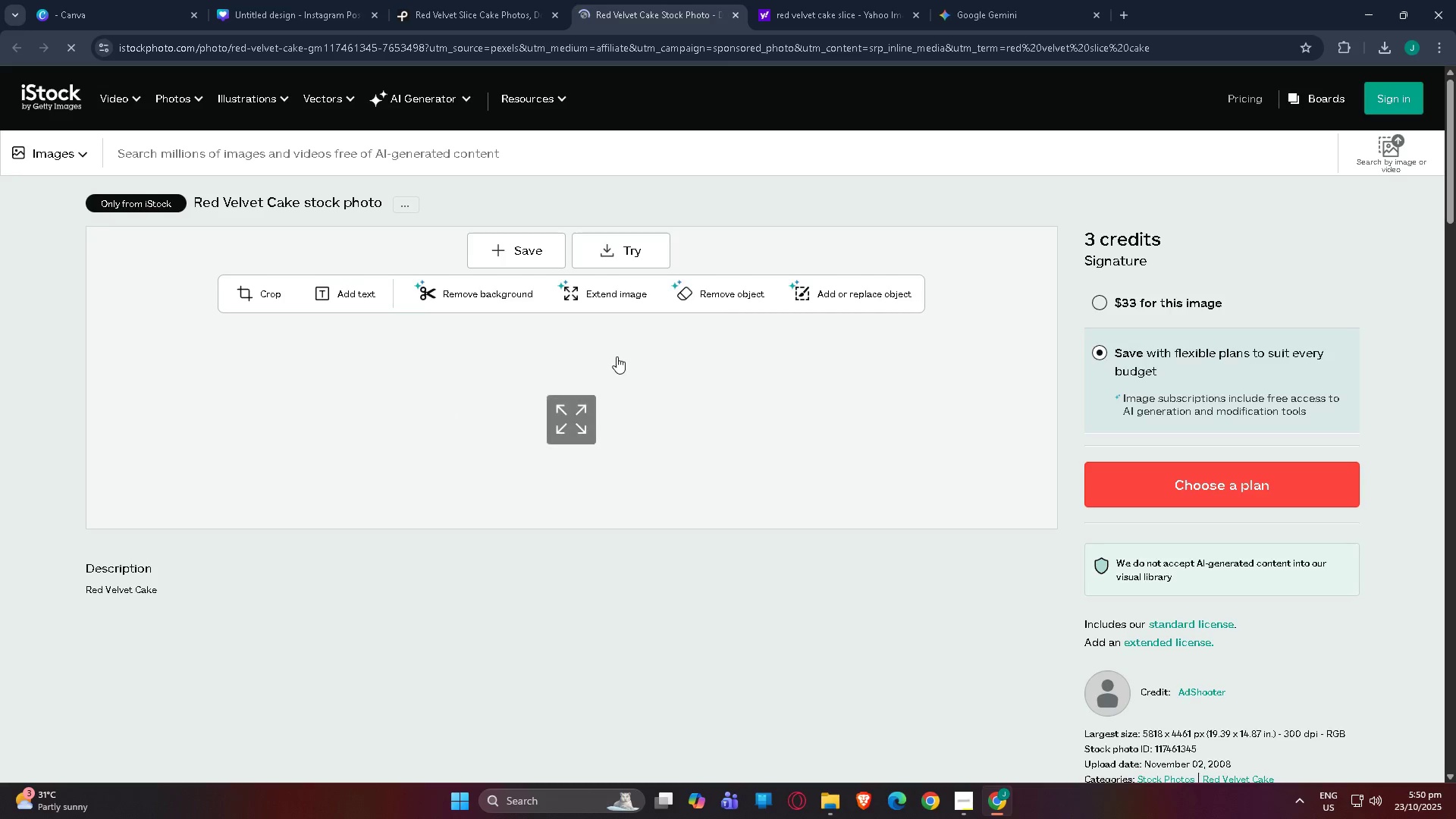 
scroll: coordinate [635, 424], scroll_direction: down, amount: 16.0
 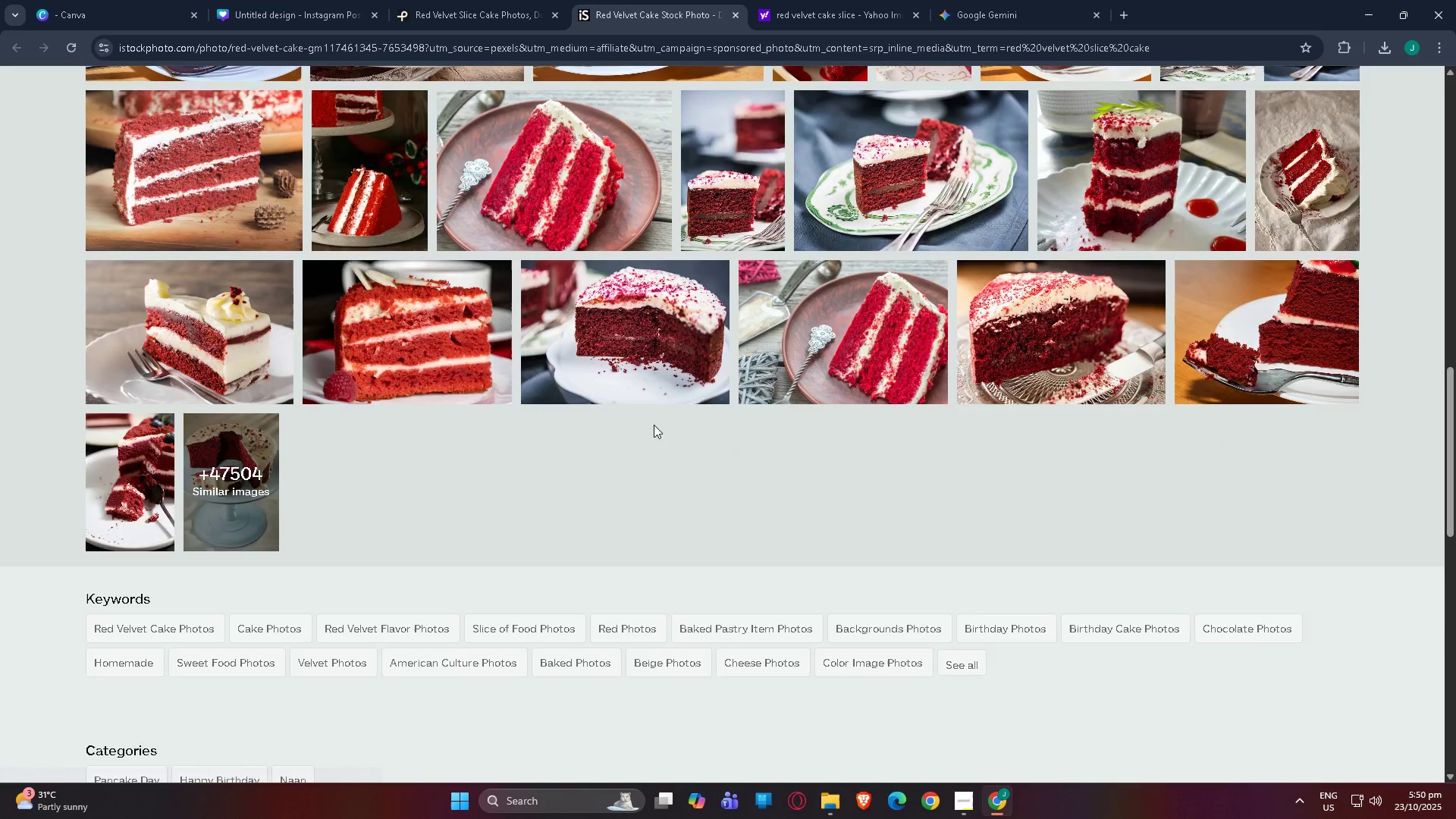 
scroll: coordinate [334, 356], scroll_direction: up, amount: 18.0
 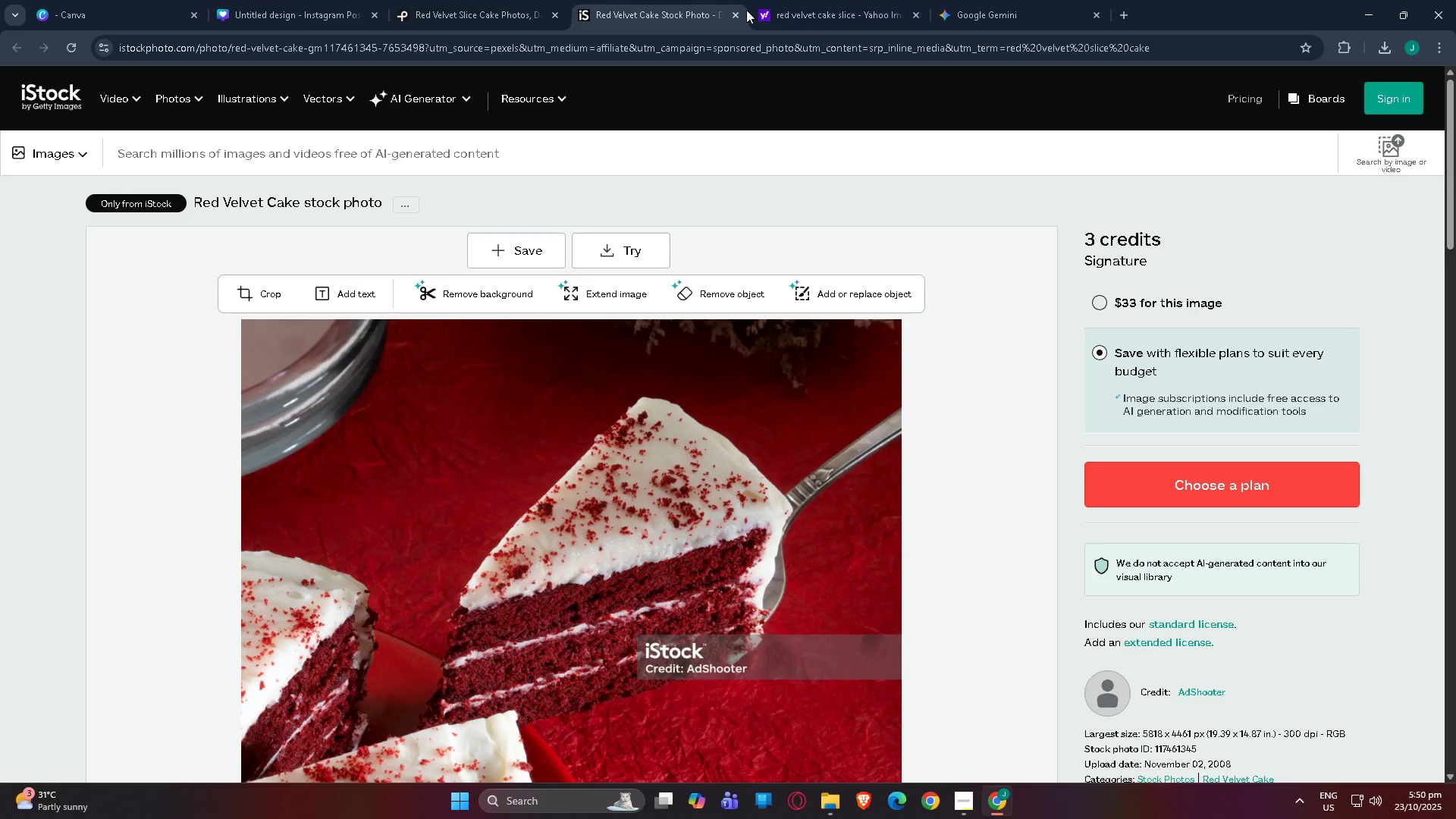 
left_click([735, 16])
 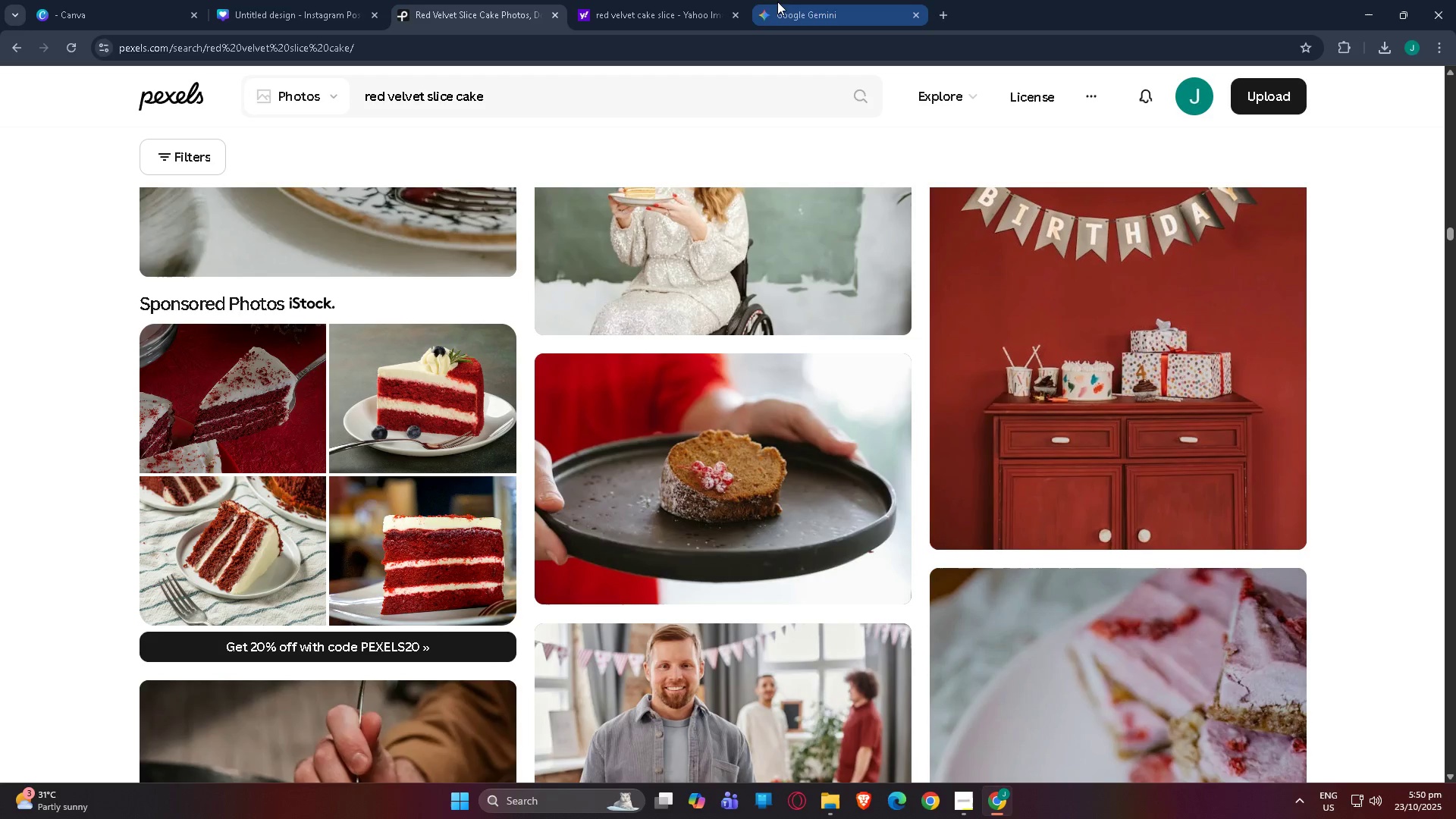 
scroll: coordinate [741, 680], scroll_direction: down, amount: 10.0
 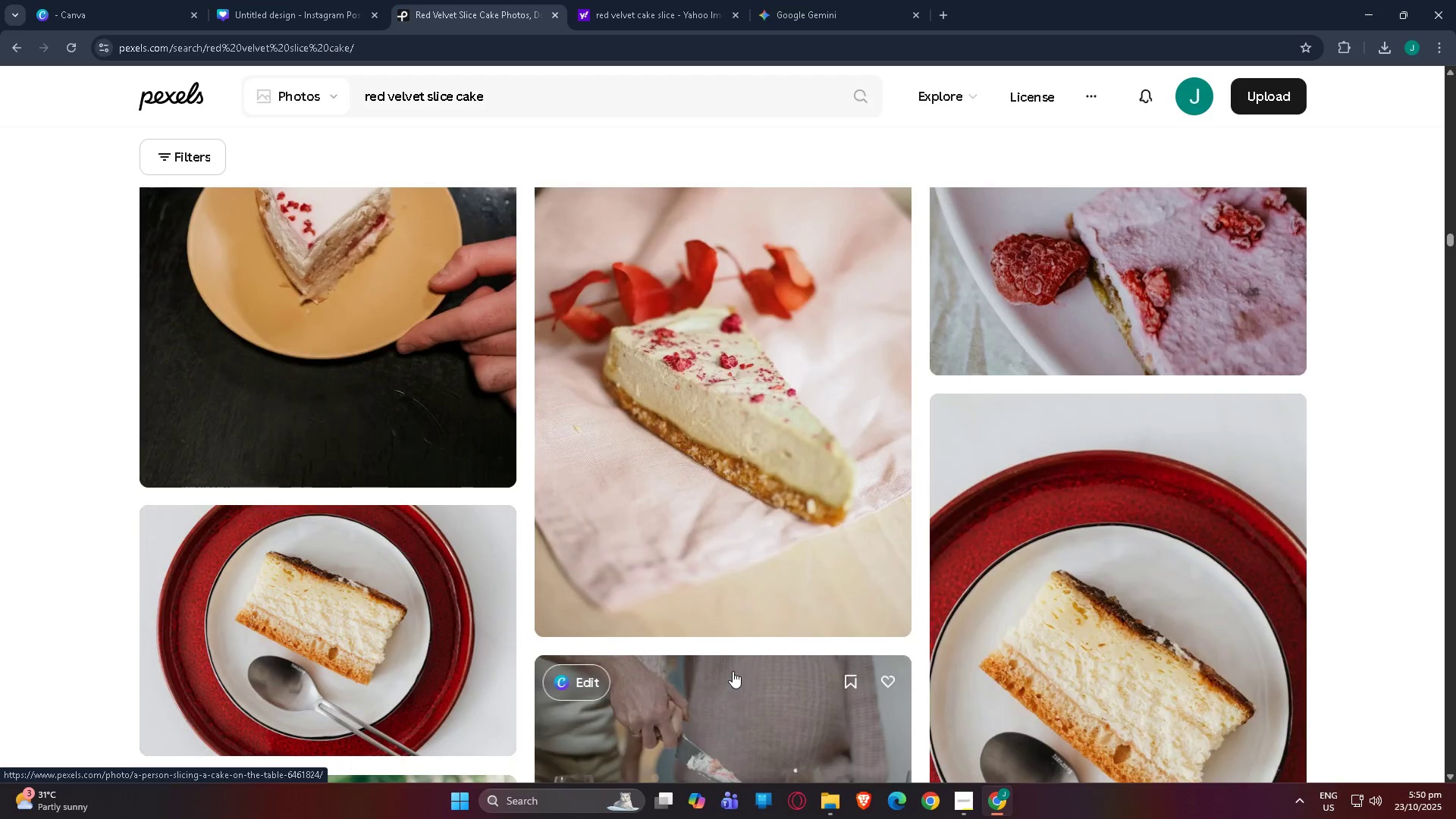 
key(Tab)
 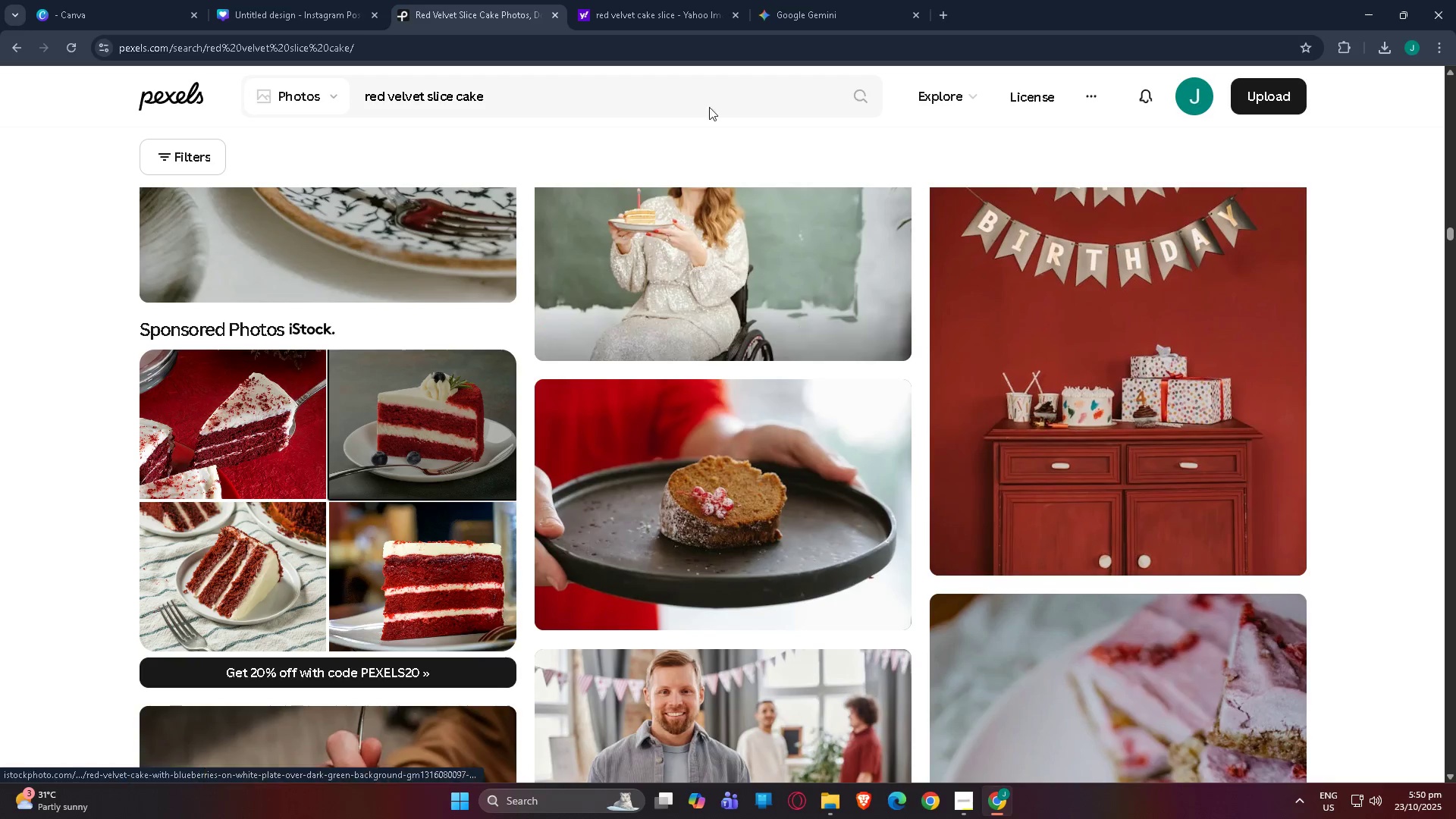 
left_click([798, 0])
 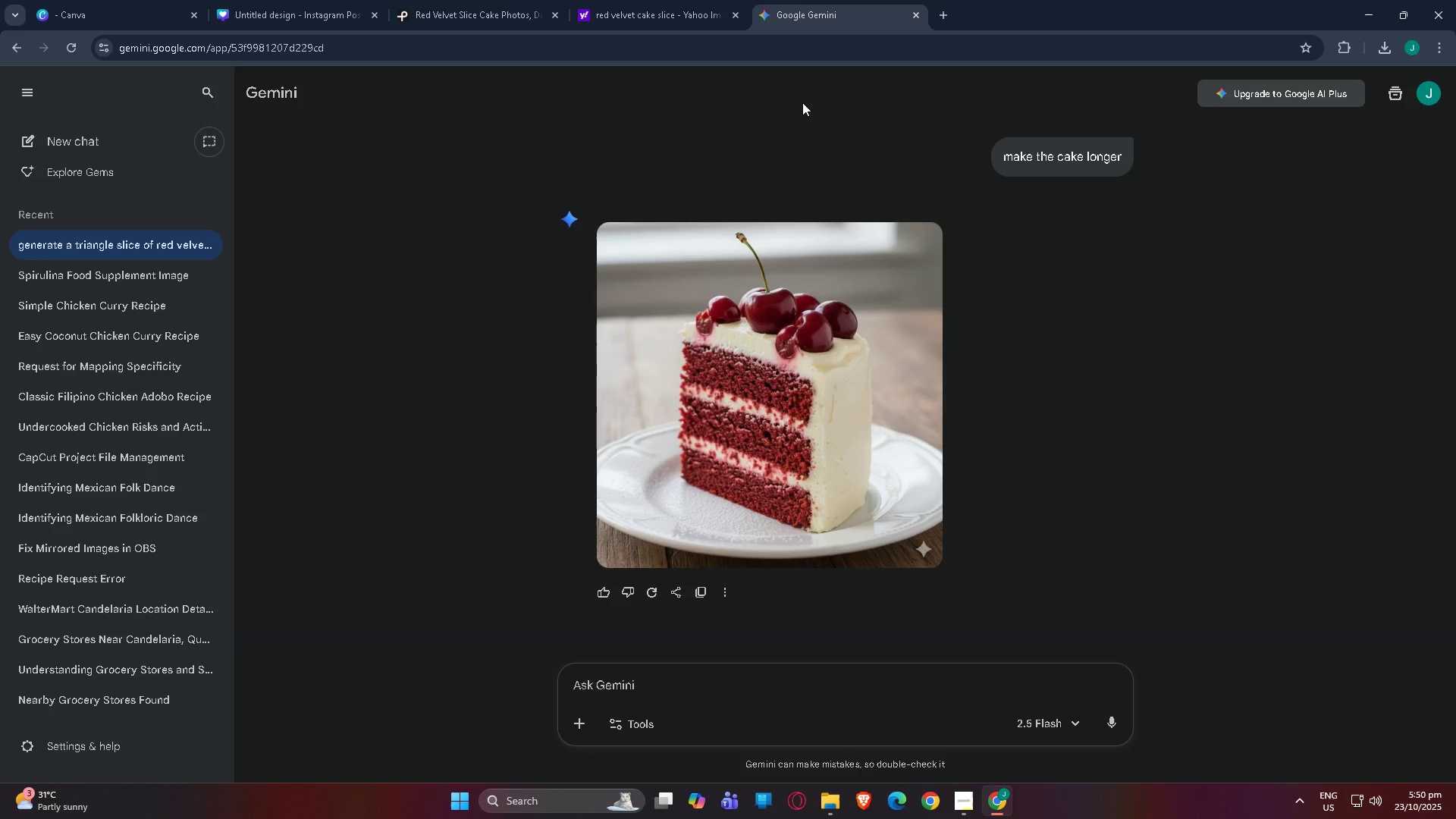 
scroll: coordinate [837, 524], scroll_direction: none, amount: 0.0
 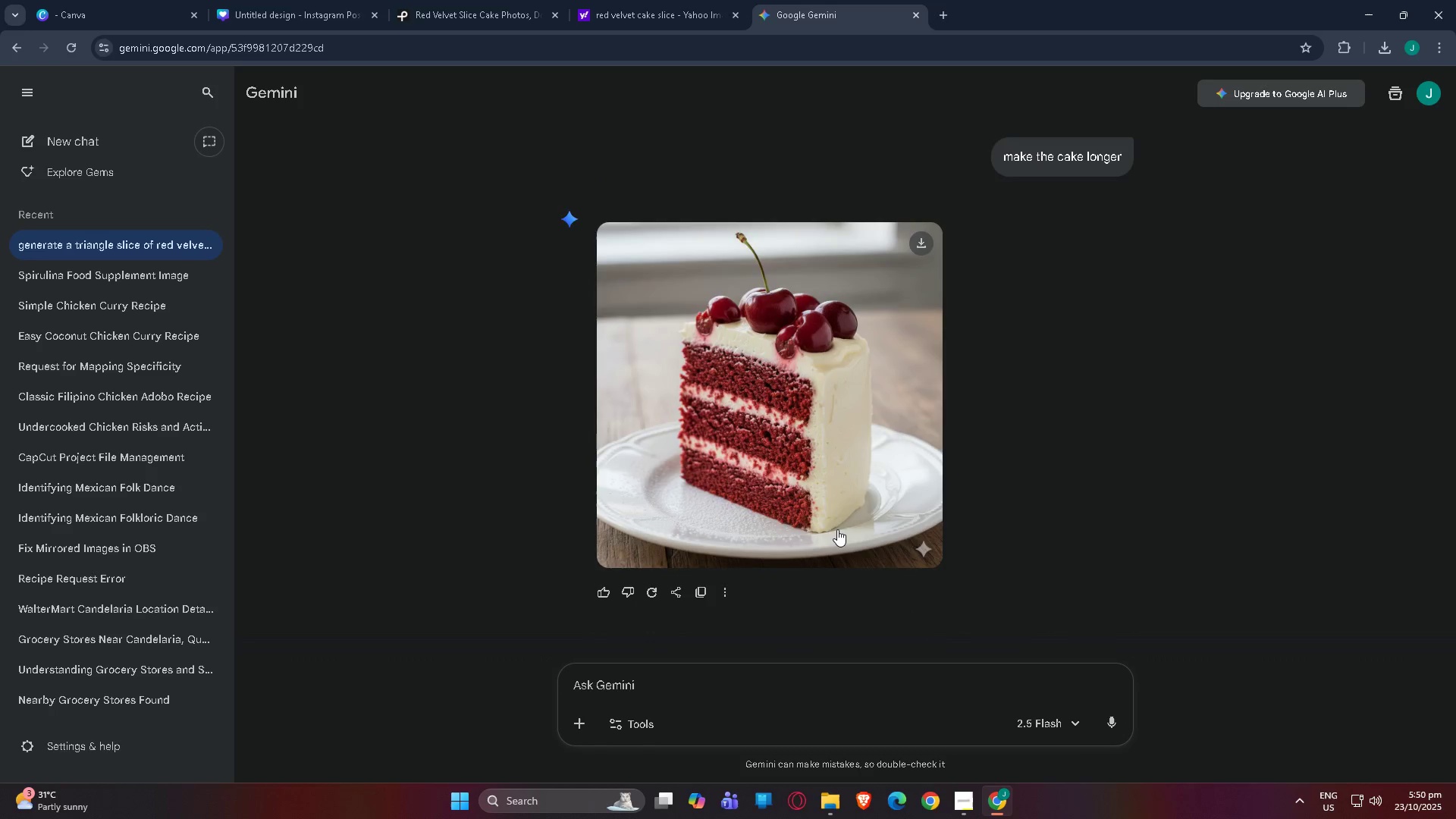 
scroll: coordinate [838, 516], scroll_direction: up, amount: 5.0
 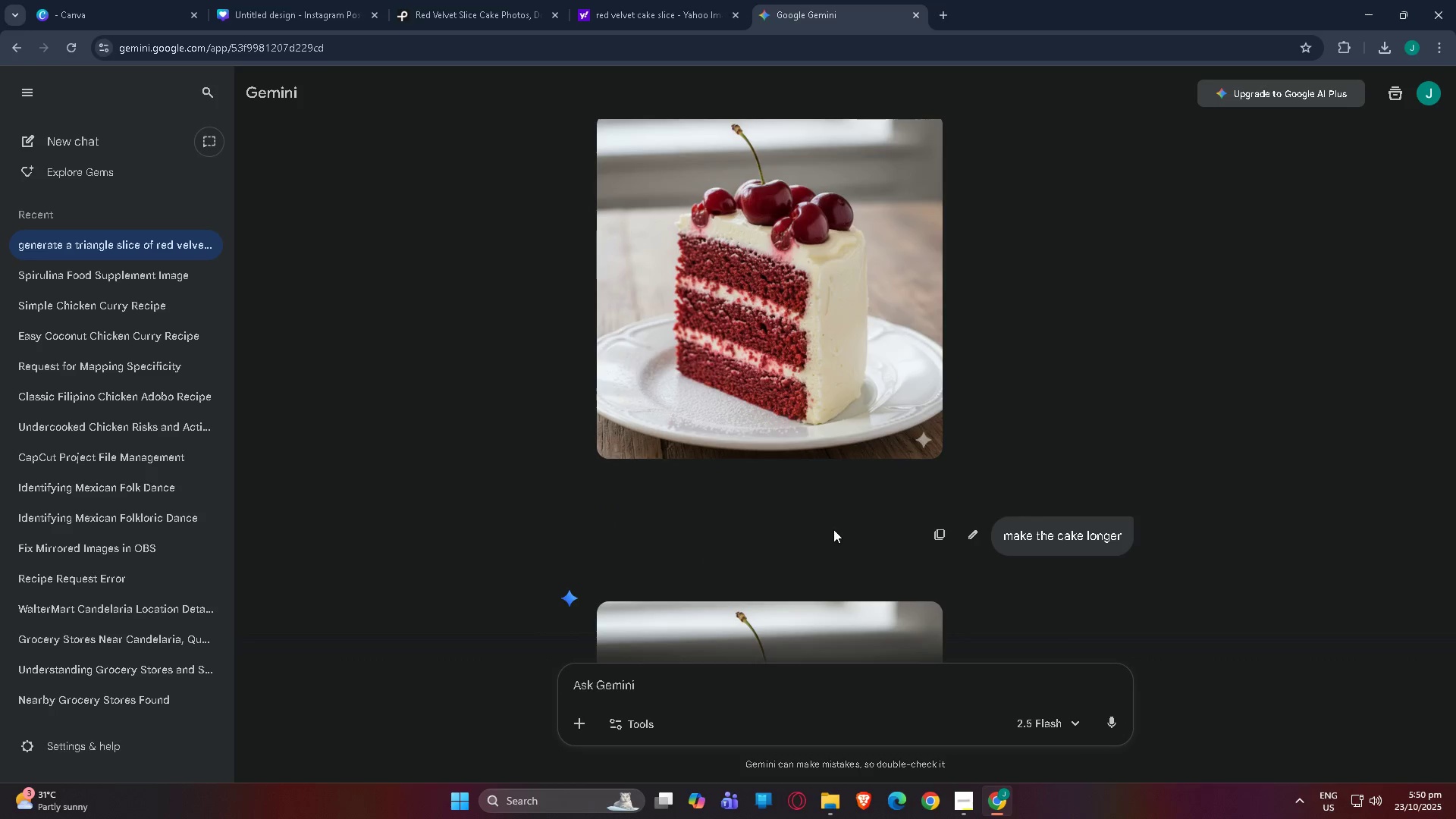 
scroll: coordinate [828, 544], scroll_direction: down, amount: 6.0
 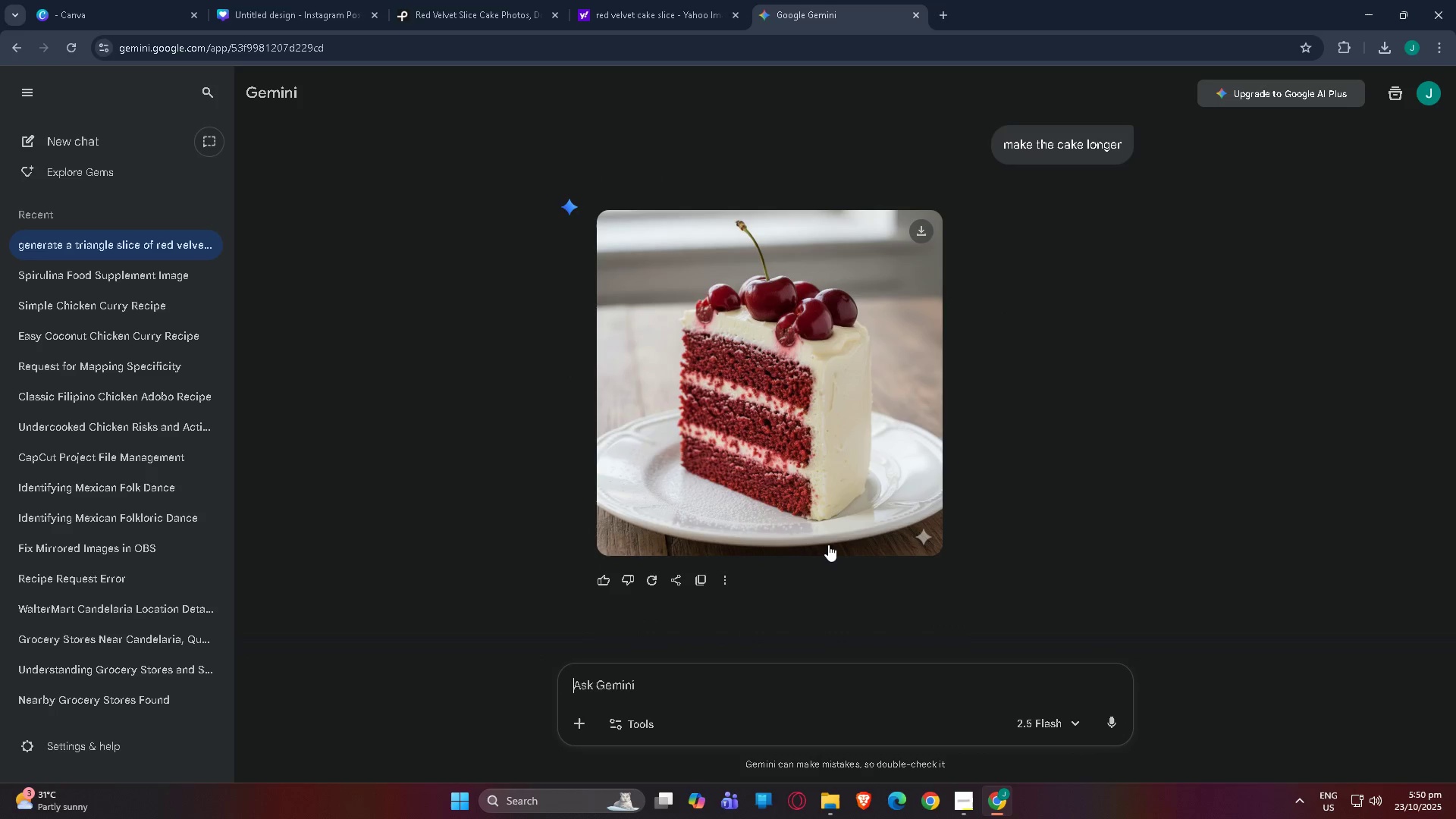 
scroll: coordinate [835, 538], scroll_direction: up, amount: 7.0
 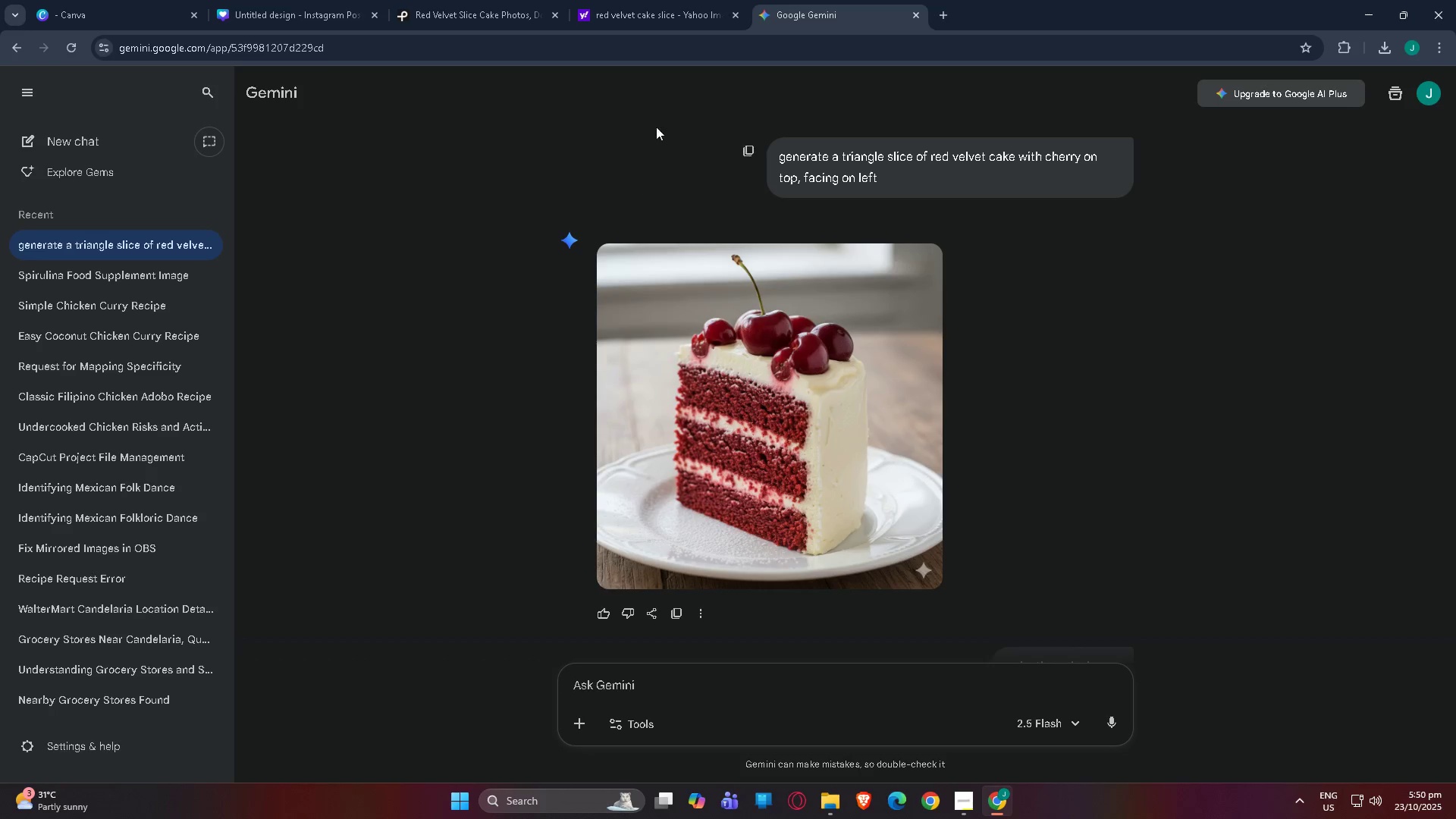 
mouse_move([900, 18])
 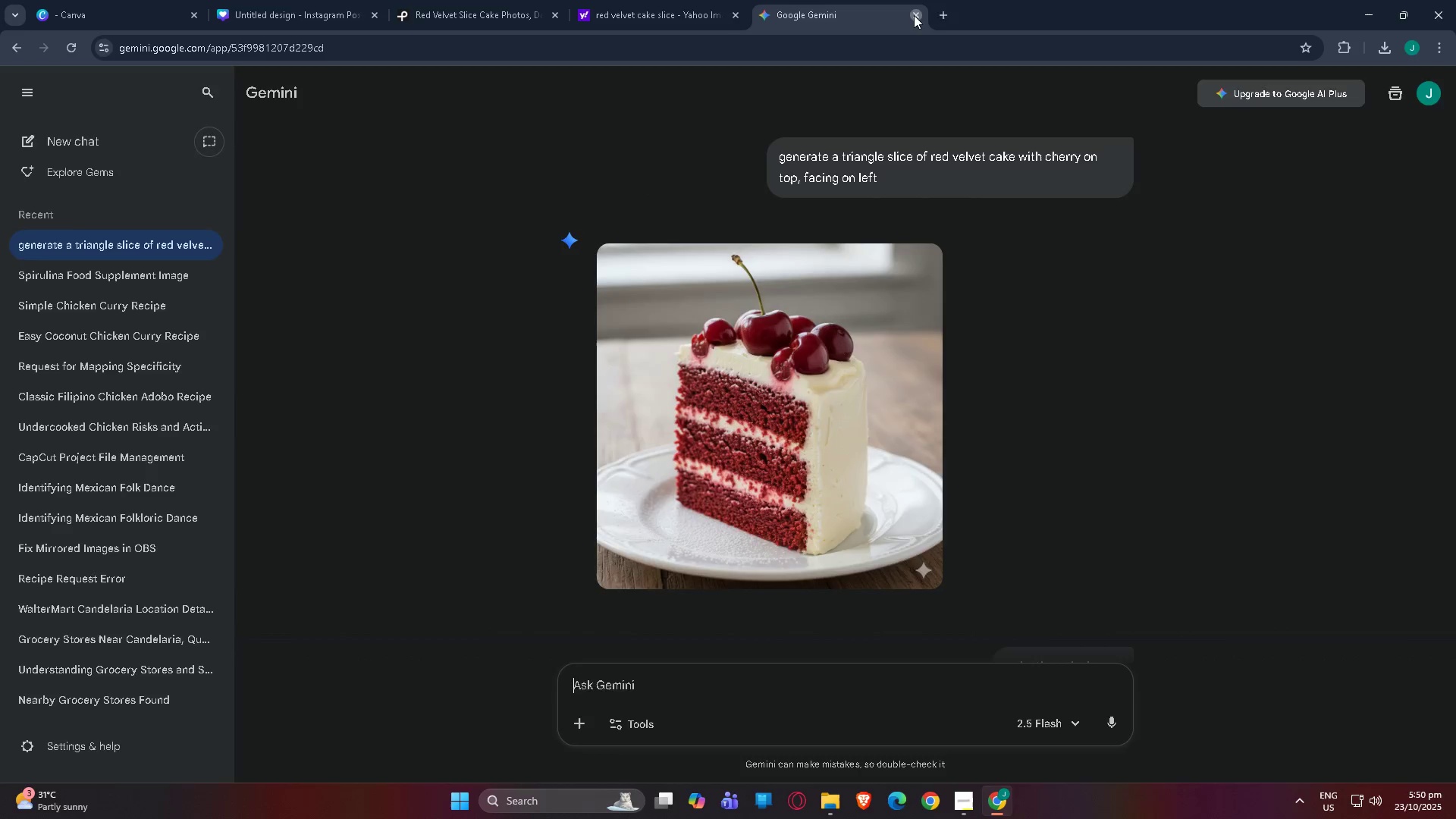 
left_click([767, 8])
 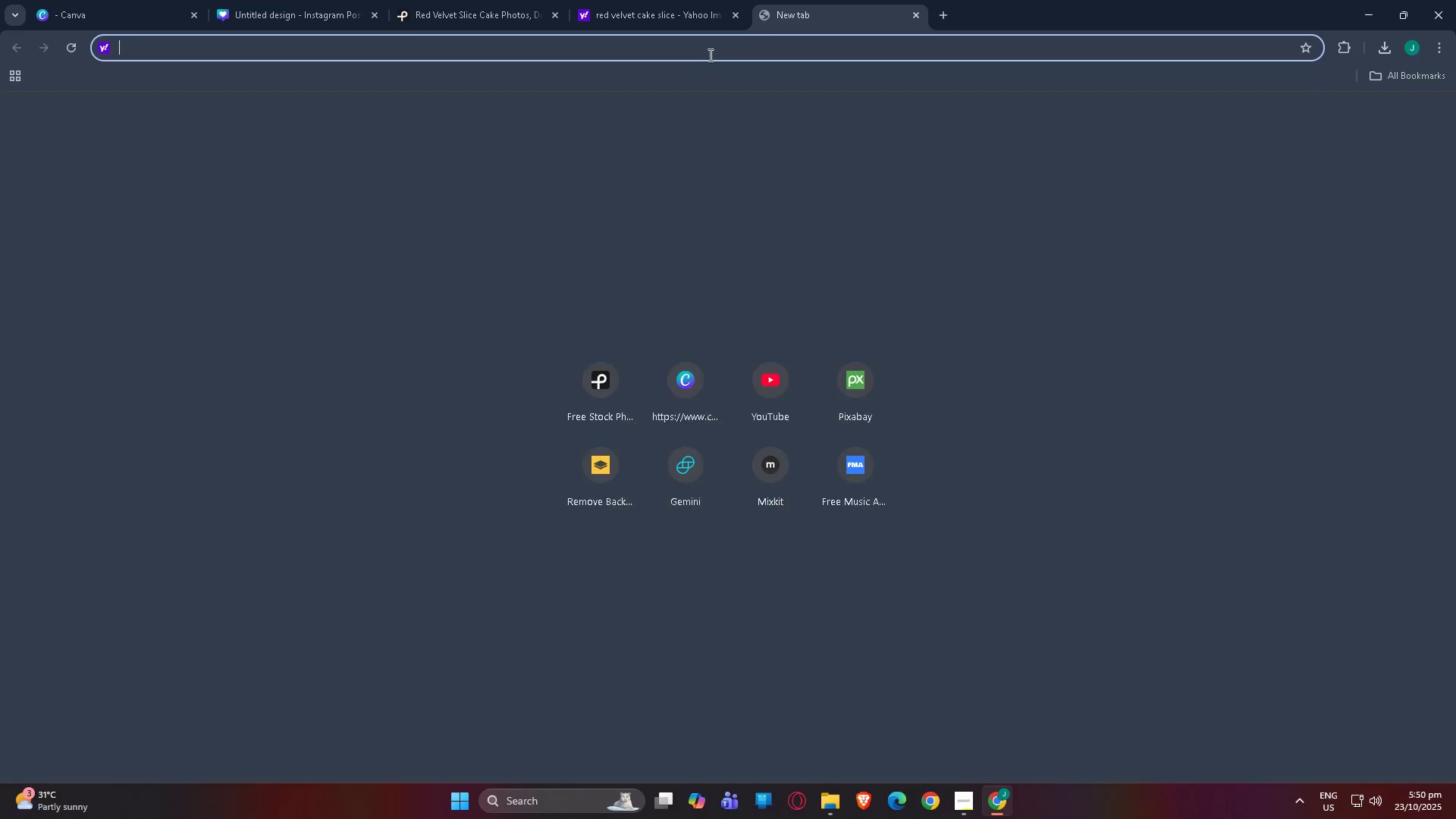 
type(chhhg)
key(Backspace)
key(Backspace)
key(Backspace)
key(Backspace)
key(Backspace)
 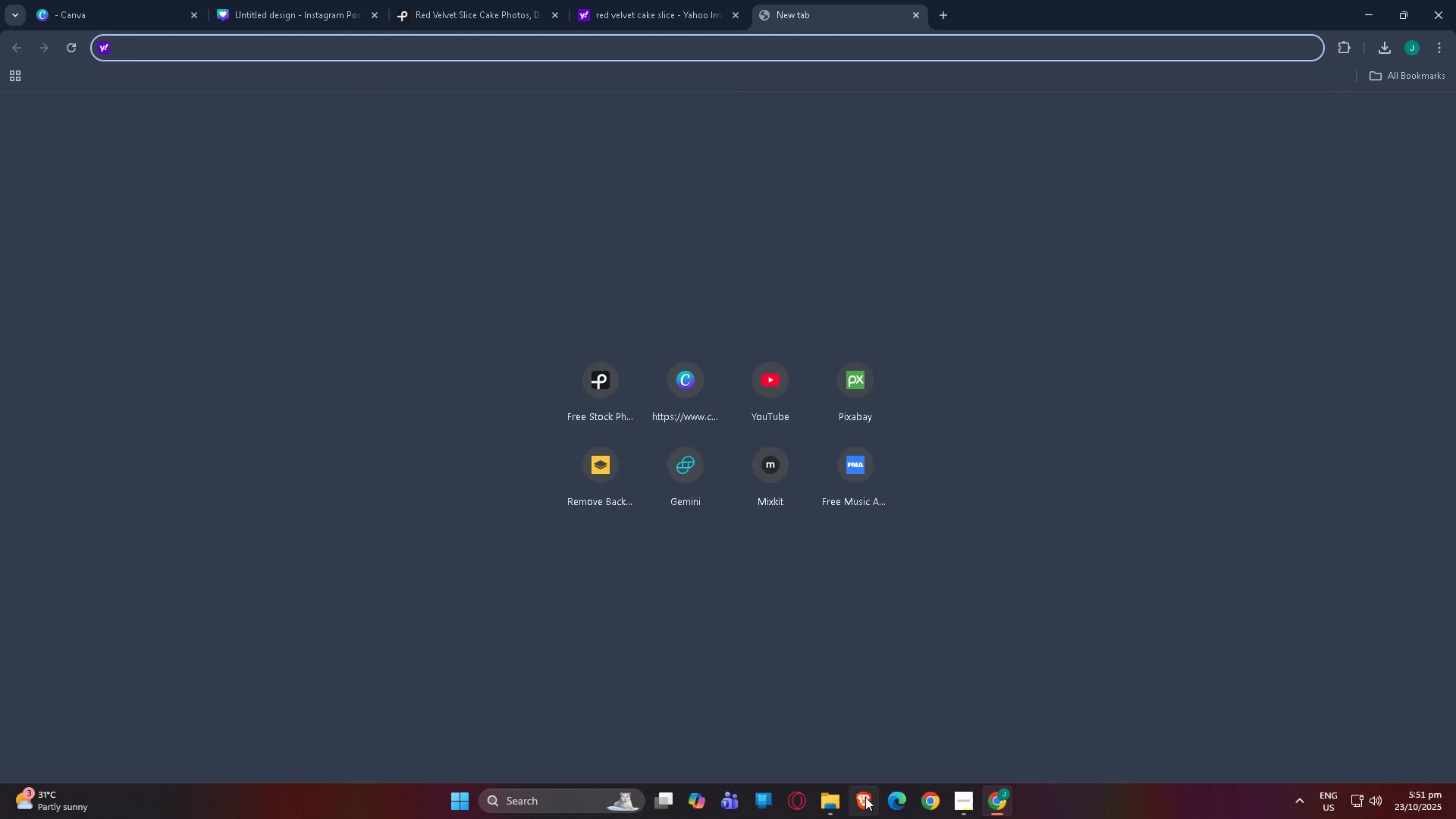 
left_click([889, 810])
 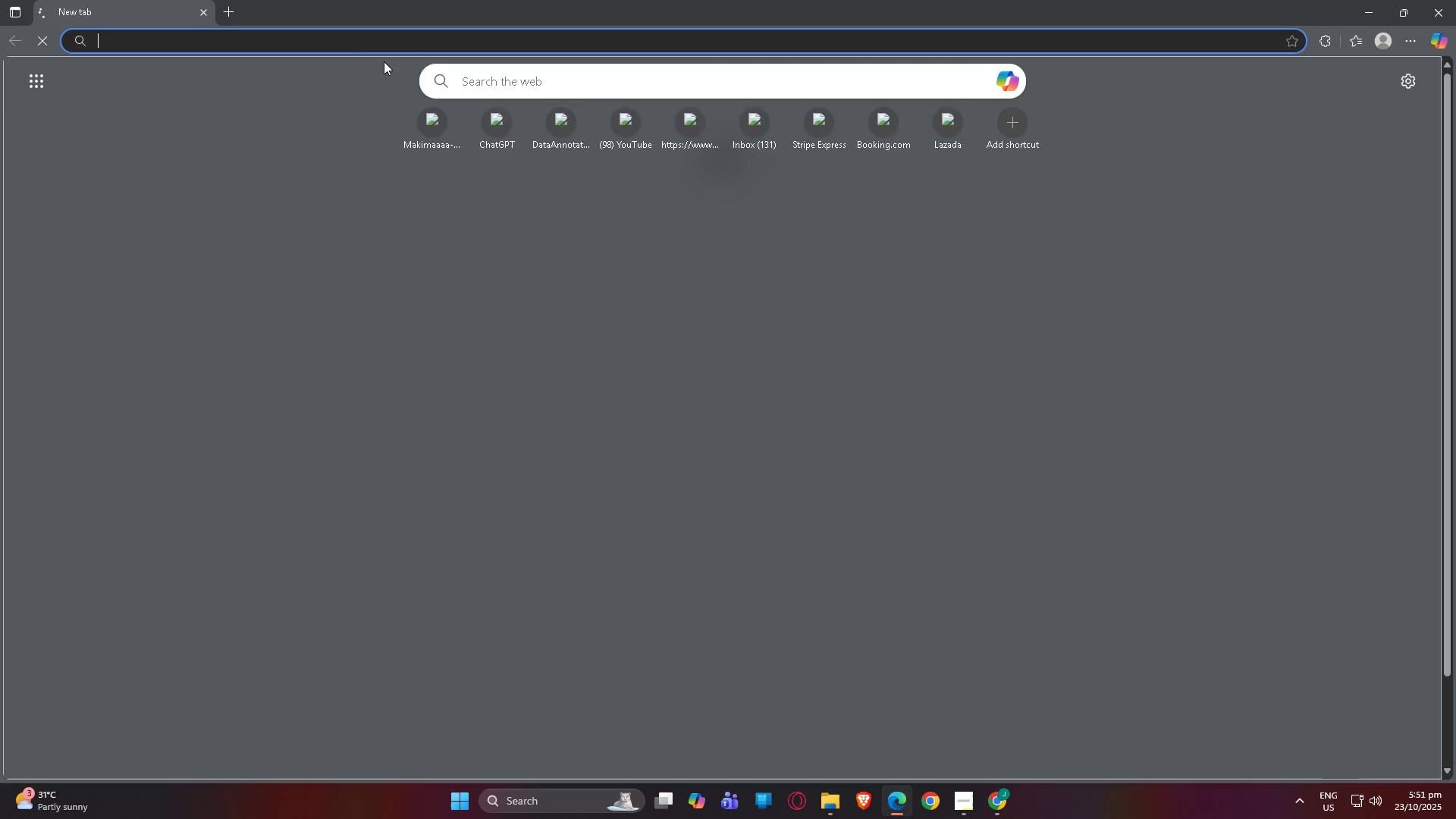 
type(cgh)
key(Backspace)
key(Backspace)
type(h)
 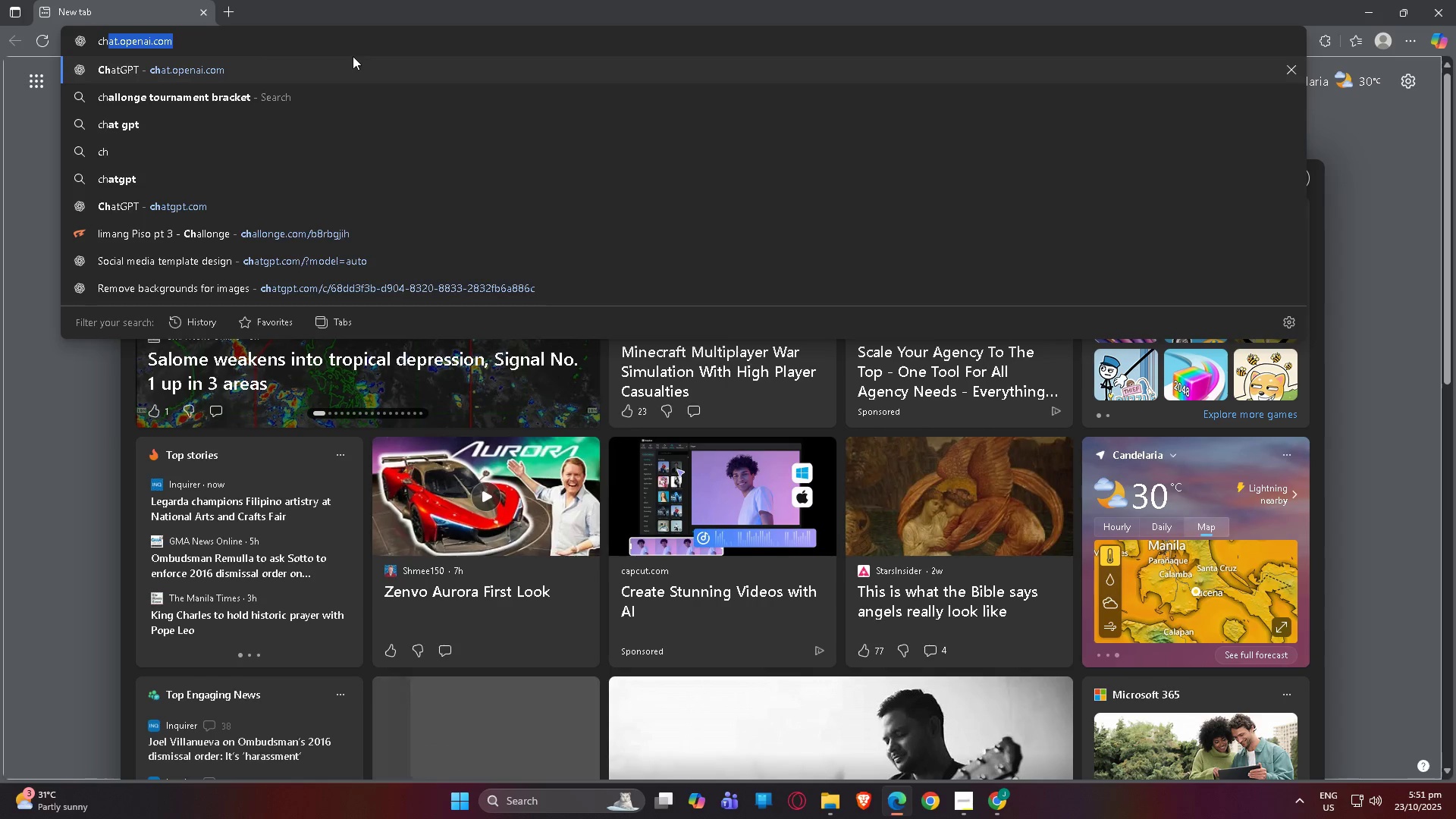 
left_click([353, 56])
 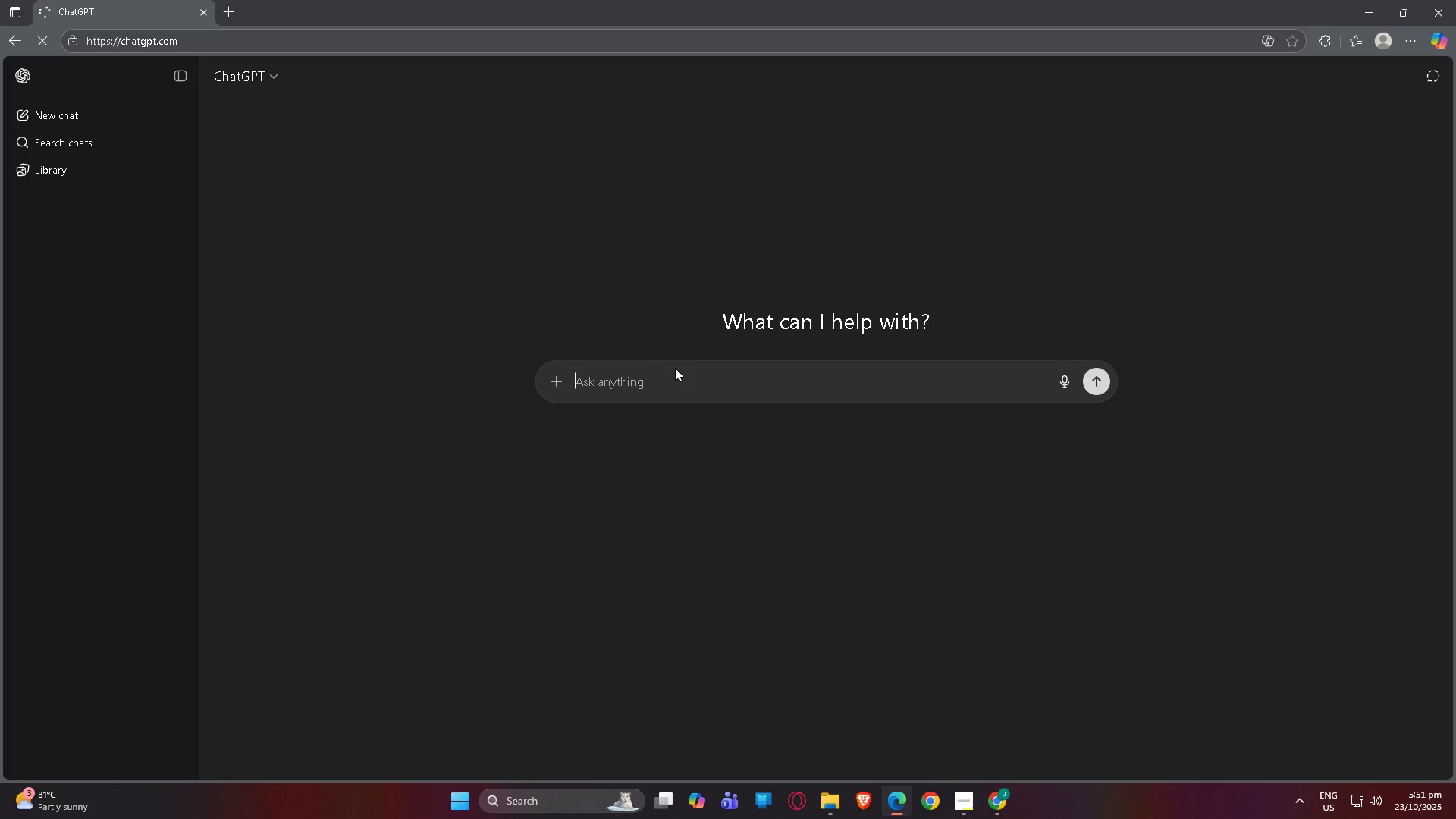 
left_click([661, 381])
 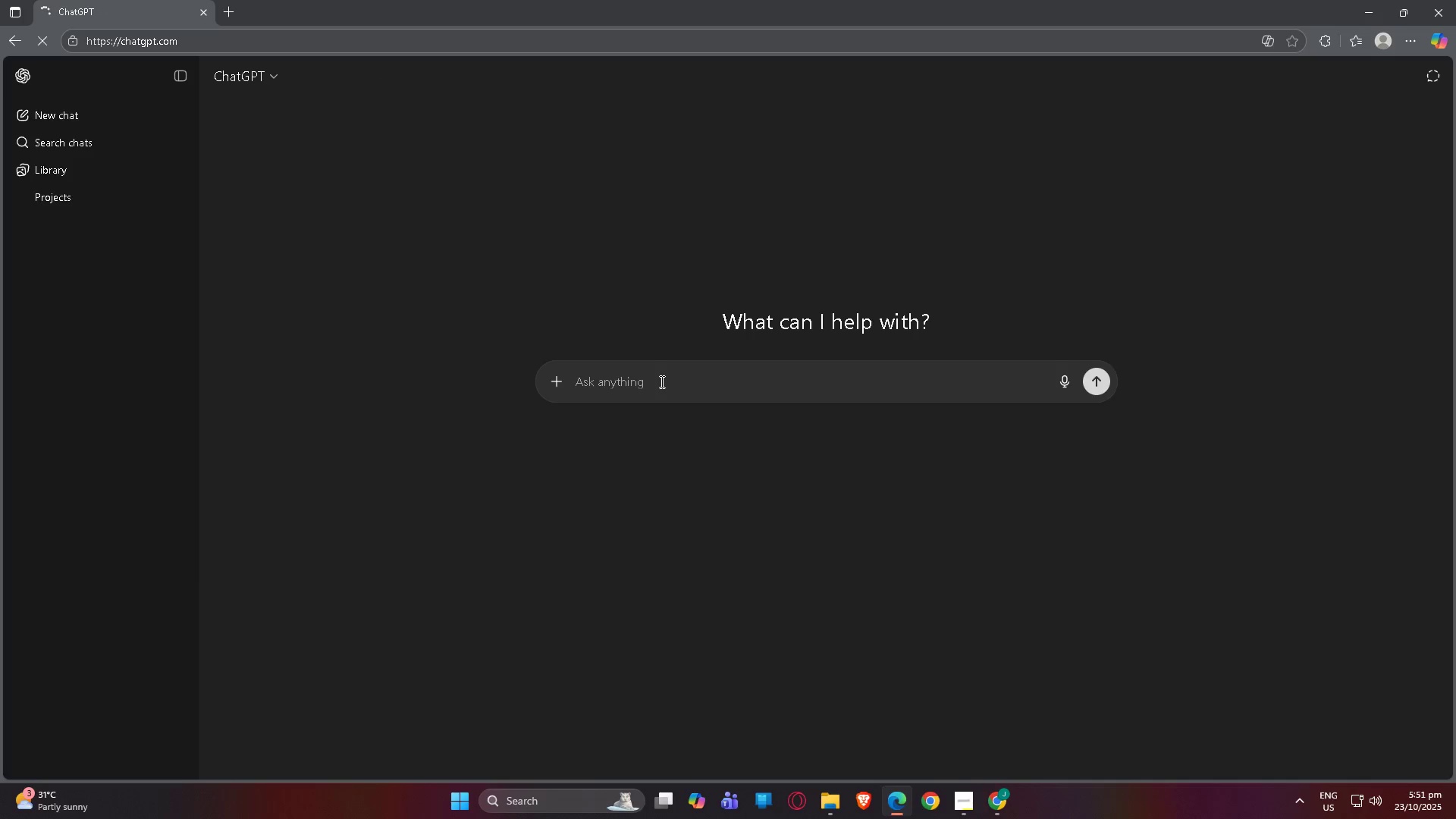 
type(m)
key(Backspace)
key(Backspace)
type(genbe)
key(Backspace)
key(Backspace)
type(erate a red velvet cake)
 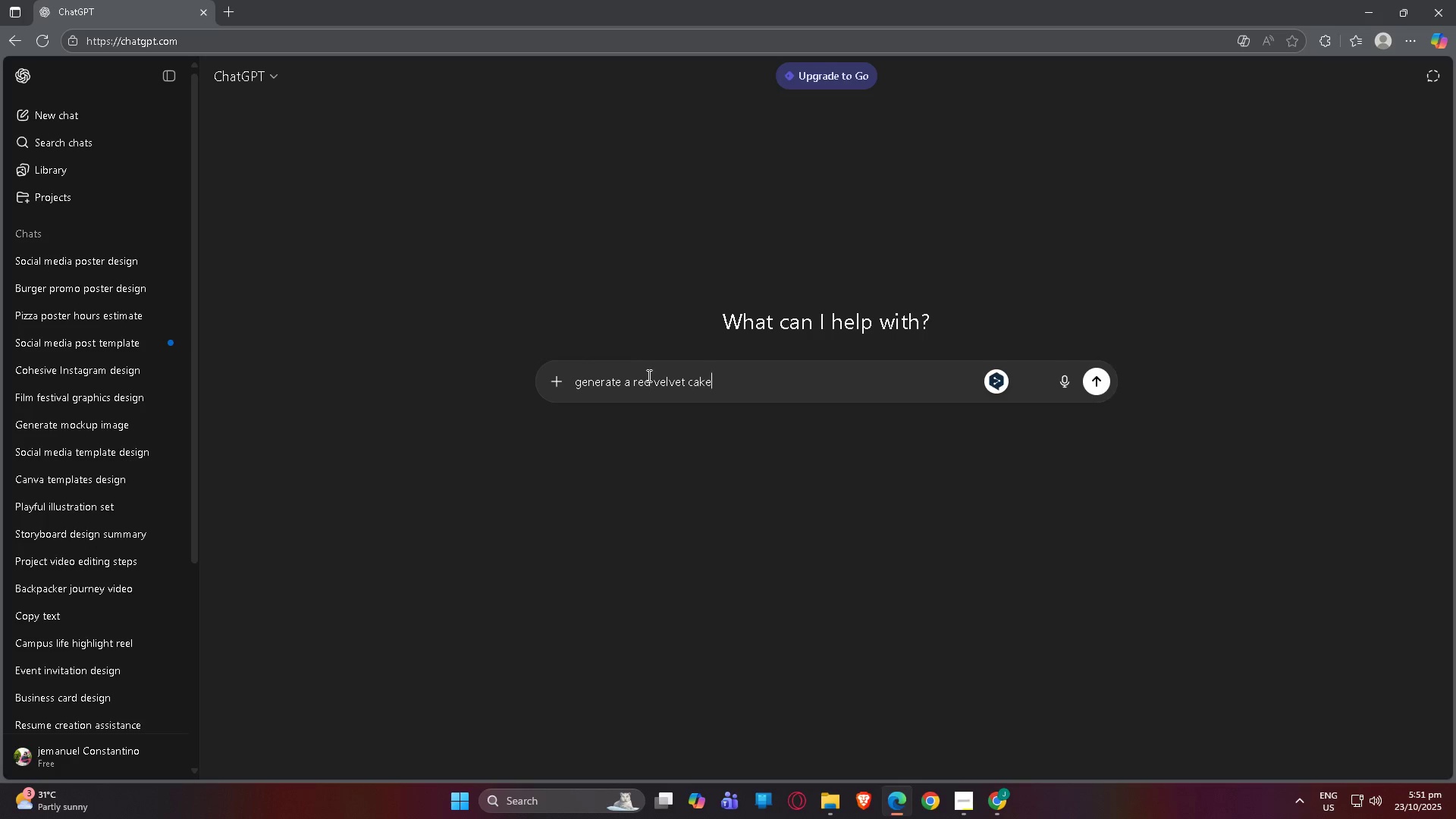 
left_click([635, 378])
 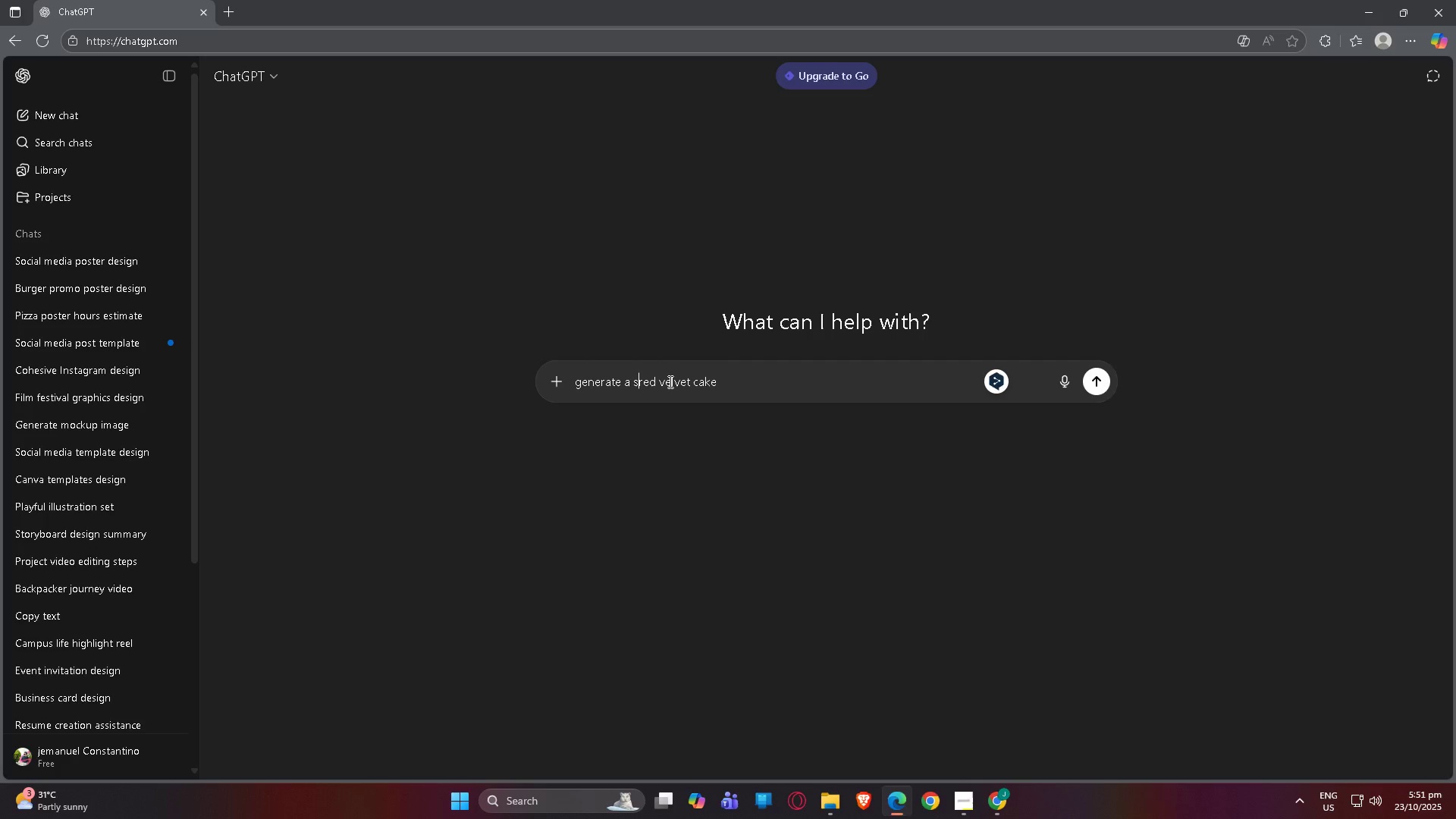 
type(slice of  i)
key(Backspace)
type(with a trin)
key(Backspace)
type(angular shape wi)
key(Backspace)
key(Backspace)
 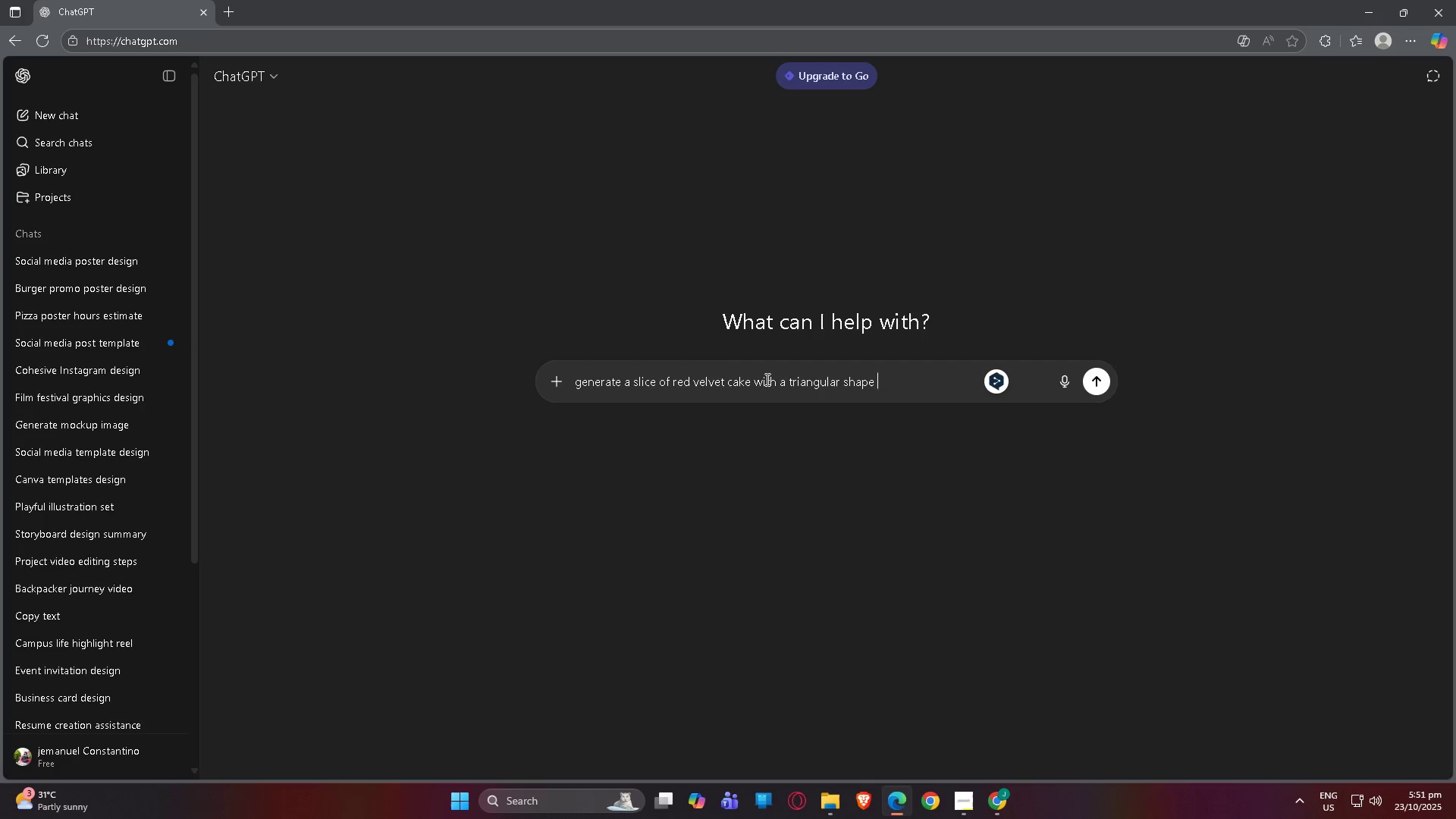 
type(add cherry garnish on top )
 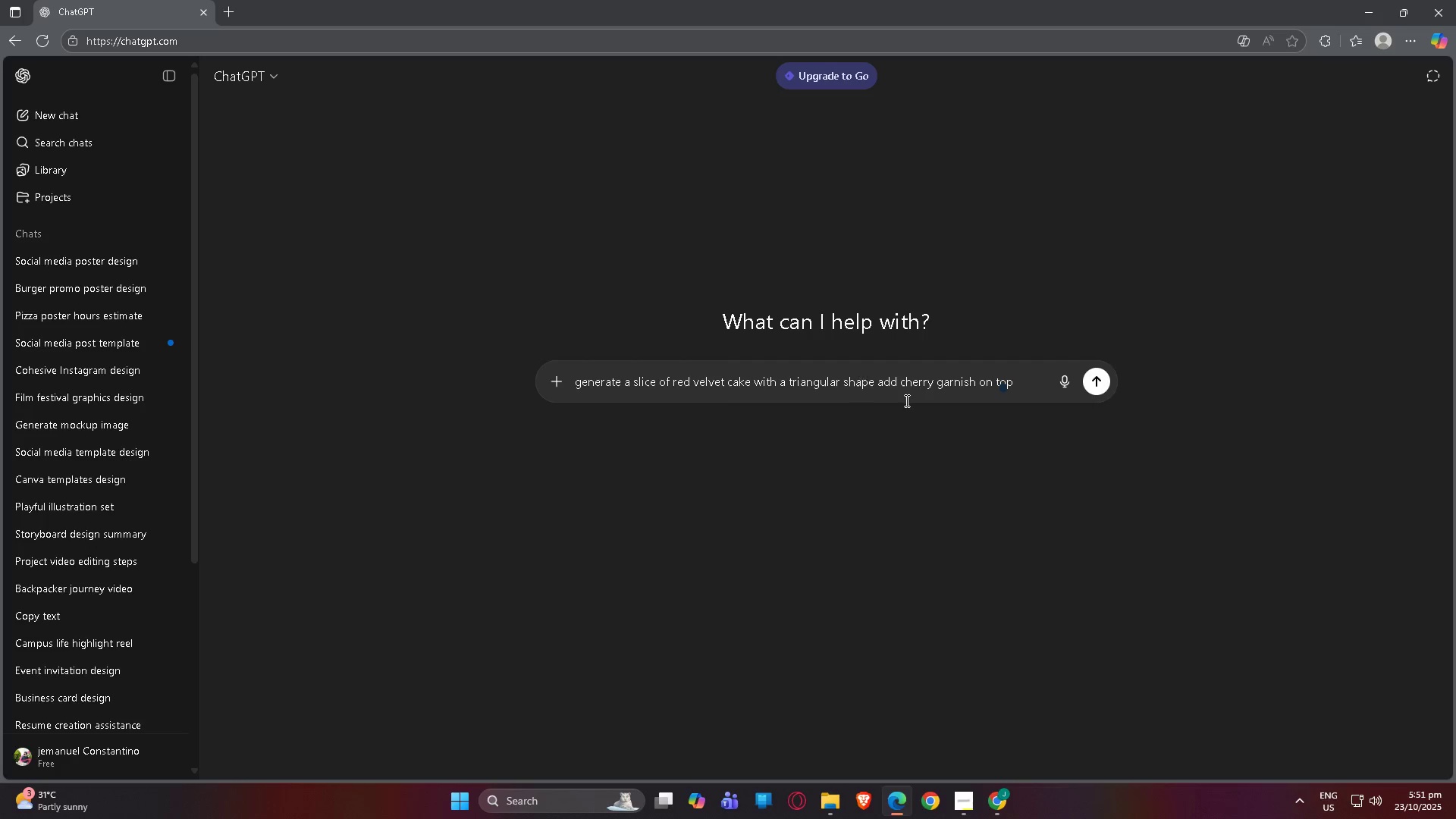 
left_click([1097, 386])